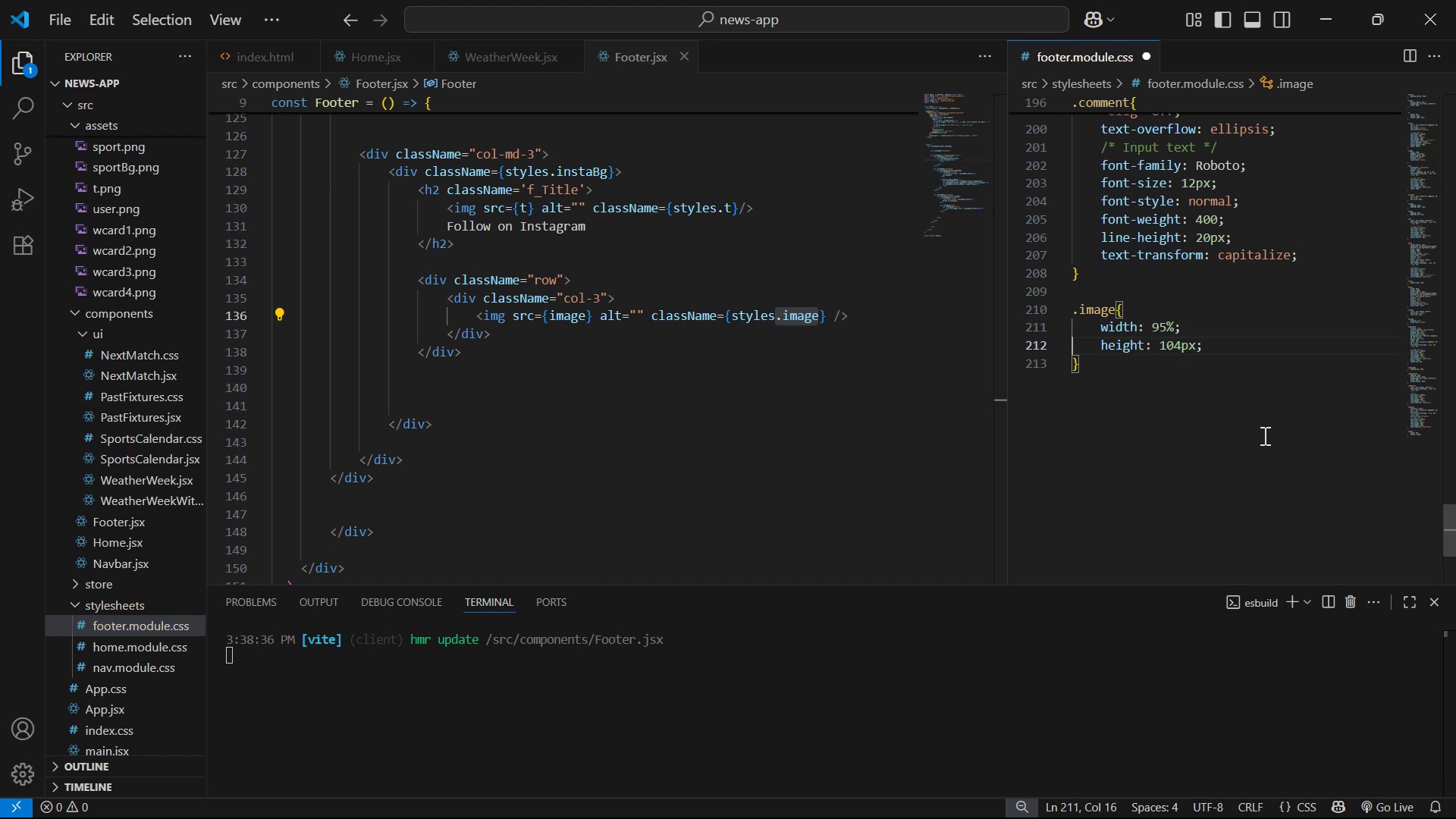 
key(ArrowDown)
 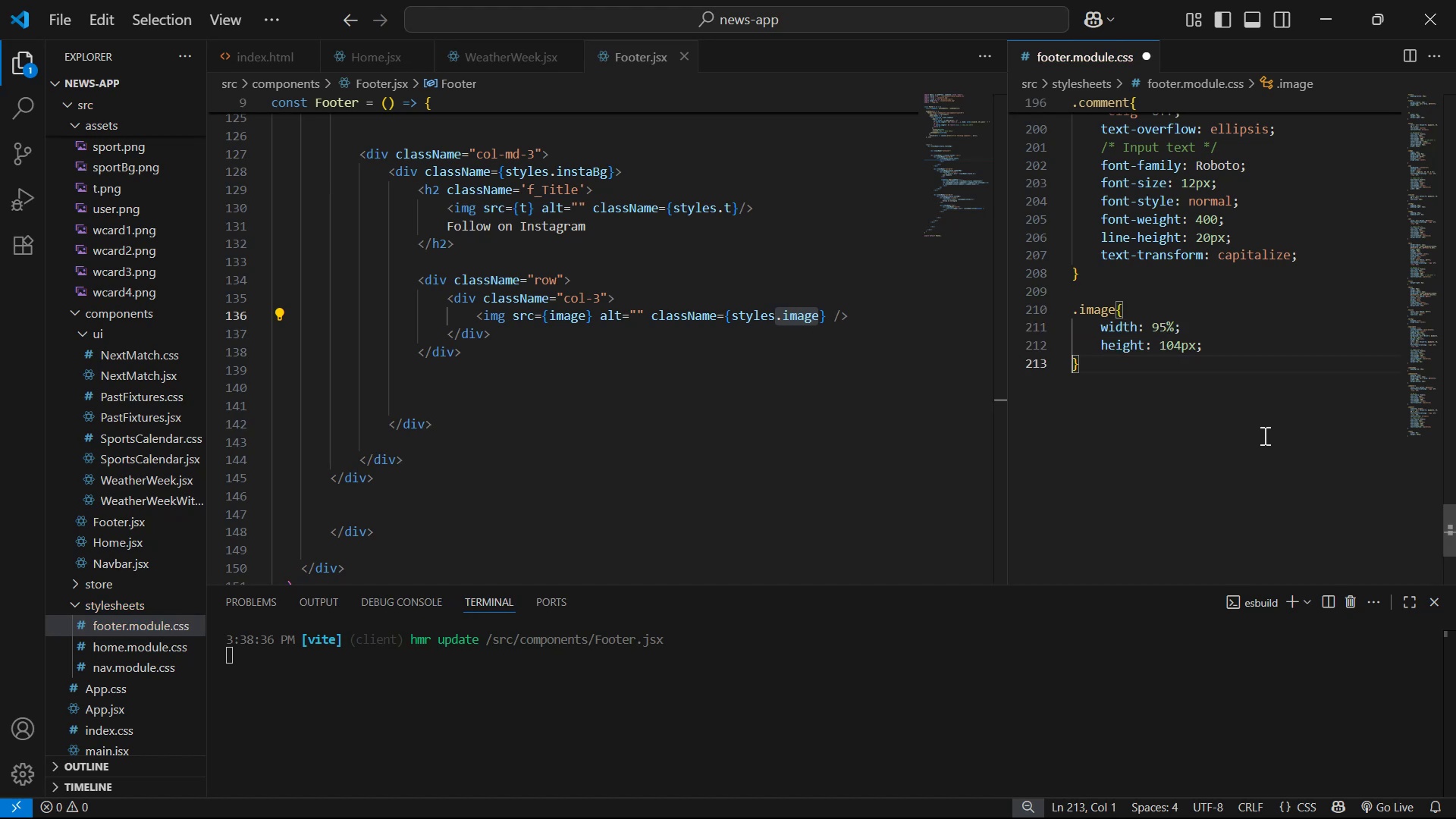 
key(ArrowUp)
 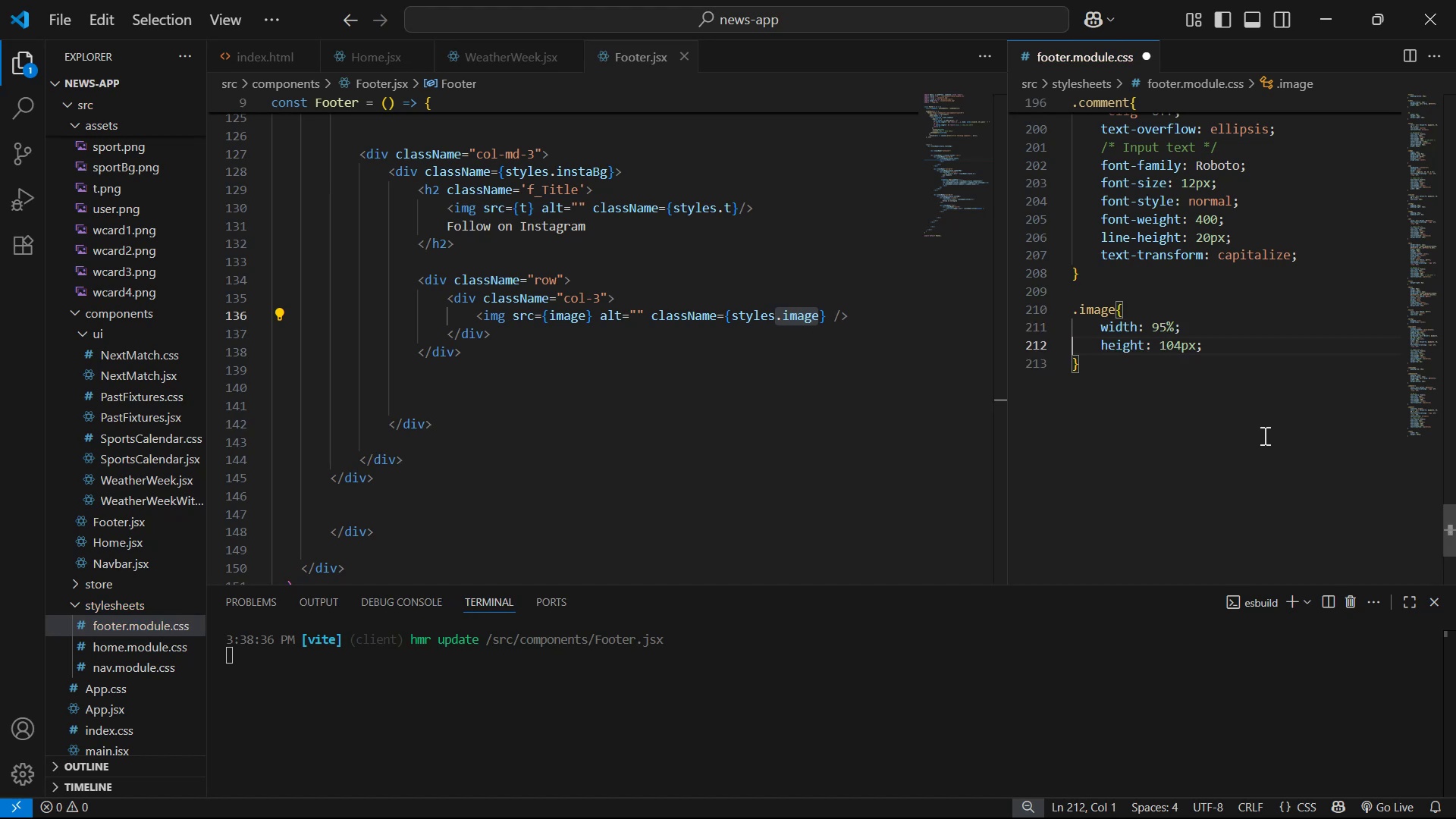 
key(Backspace)
 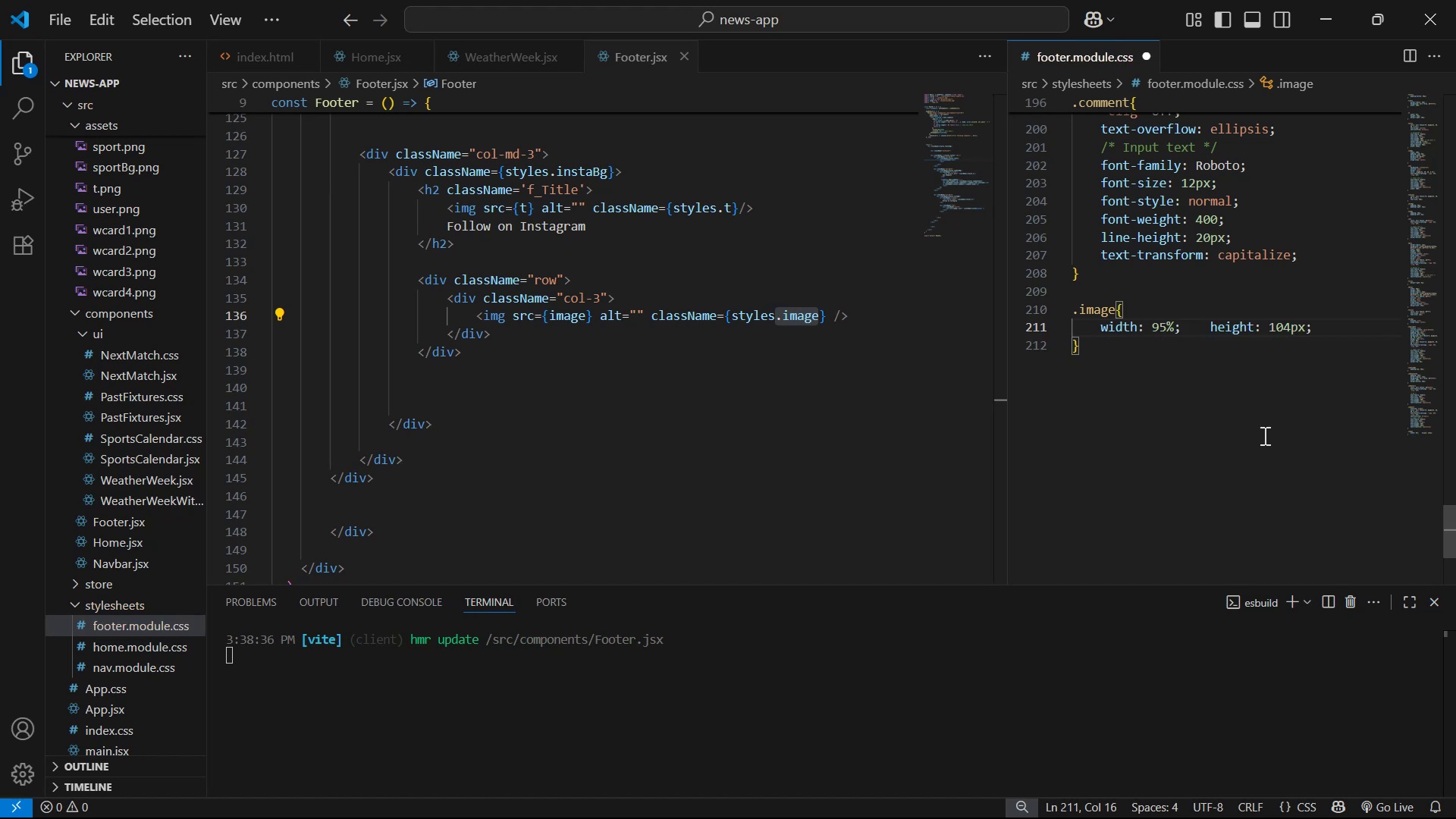 
key(Enter)
 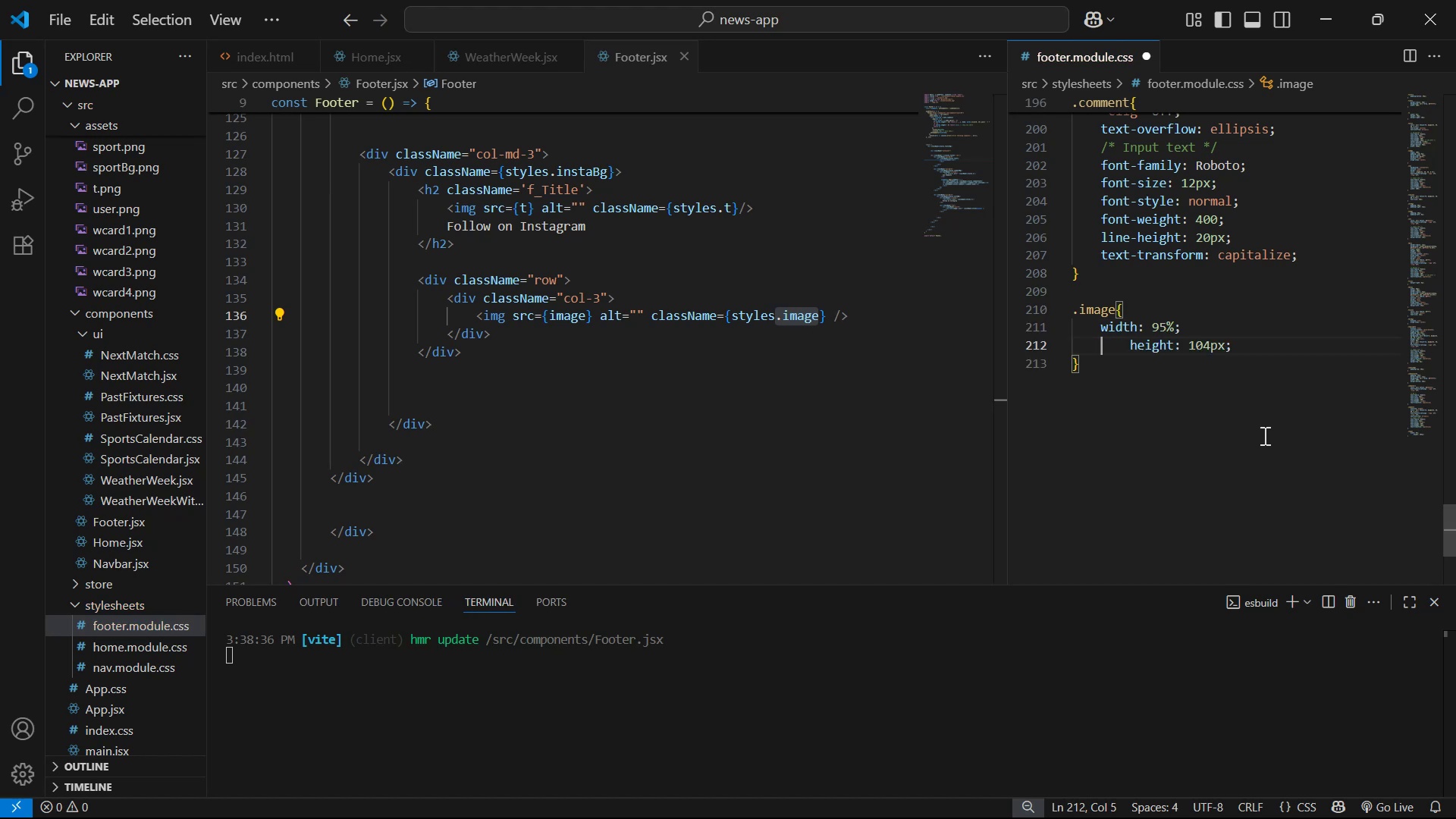 
key(ArrowRight)
 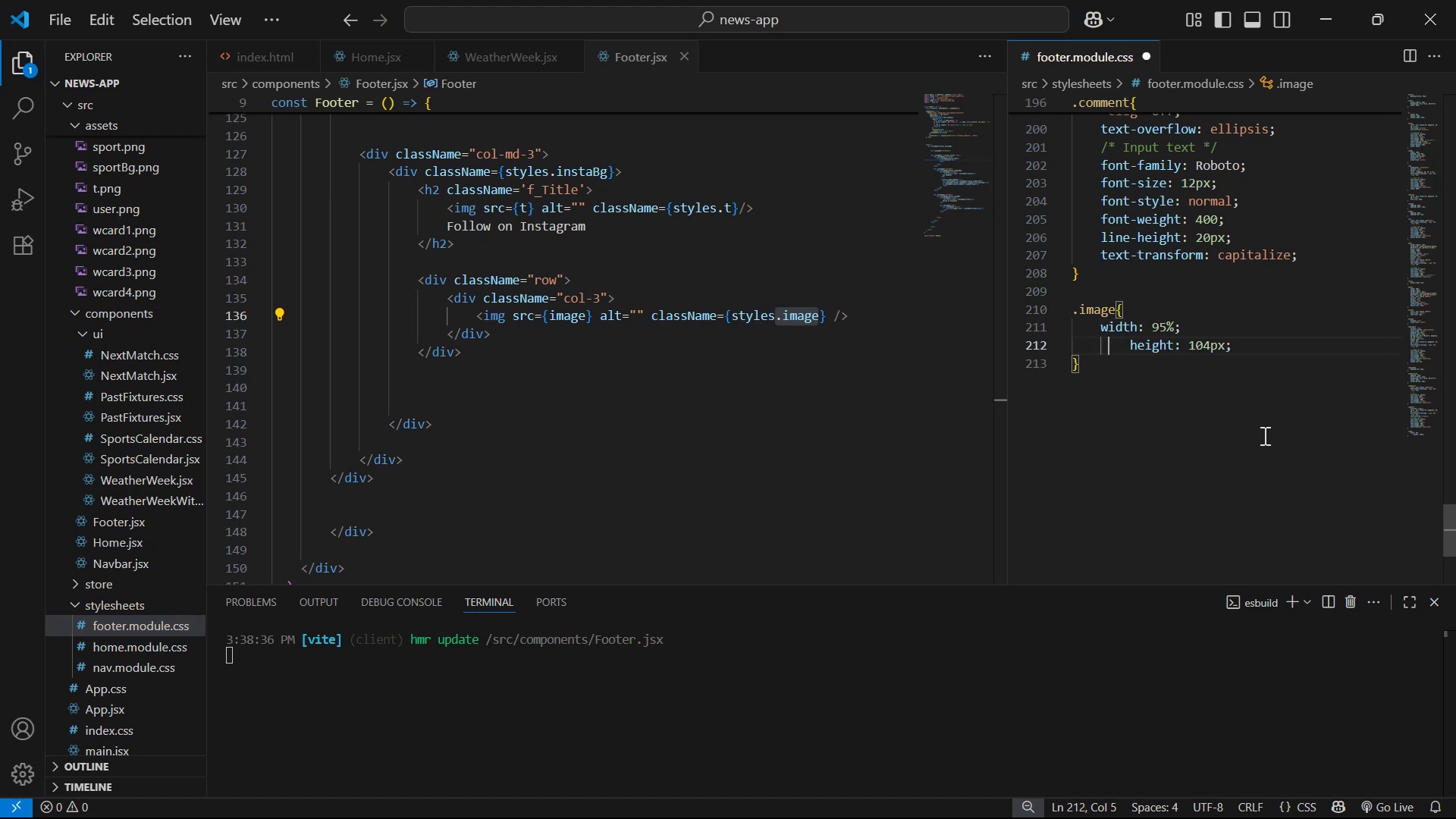 
key(ArrowRight)
 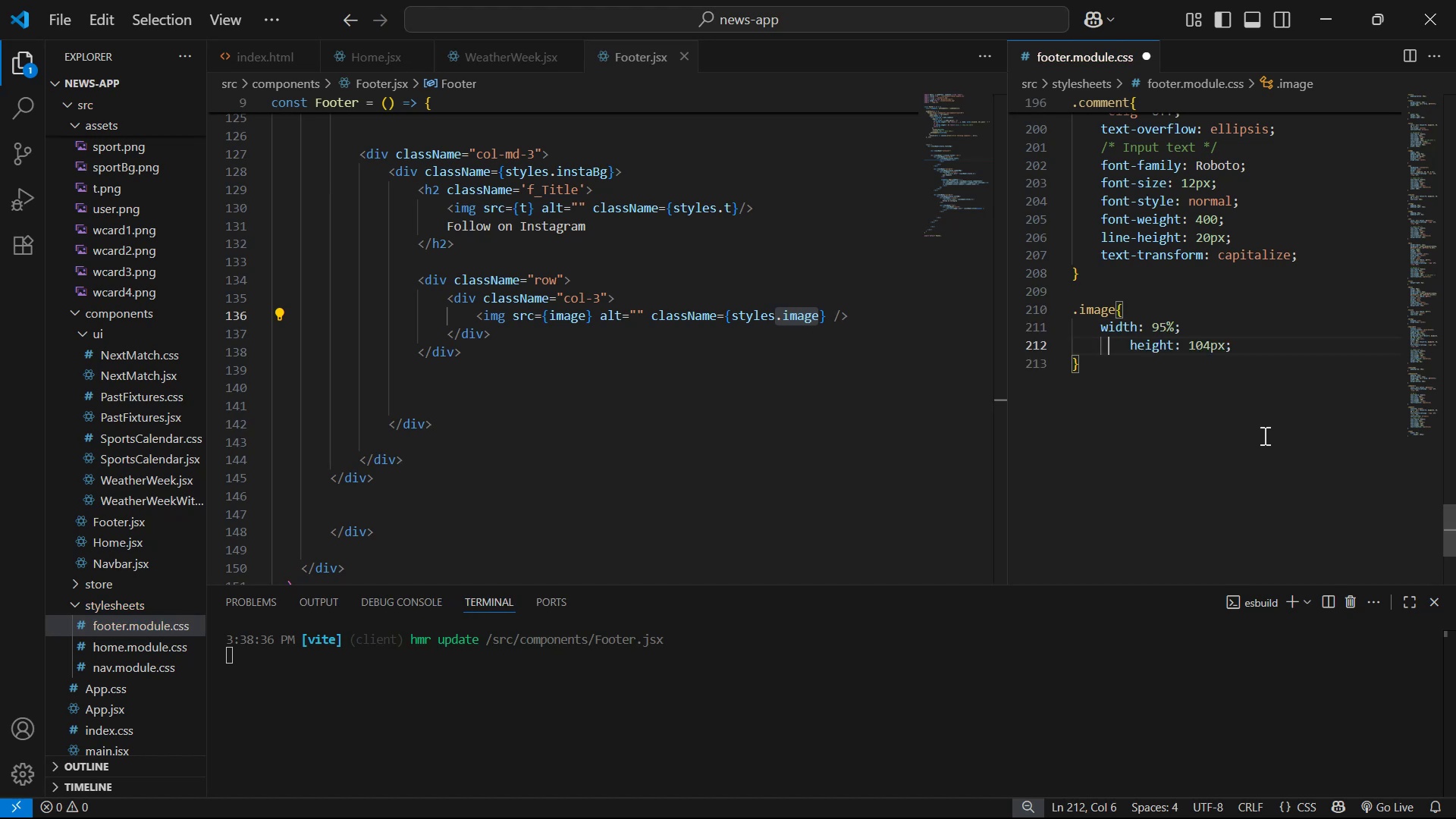 
key(ArrowRight)
 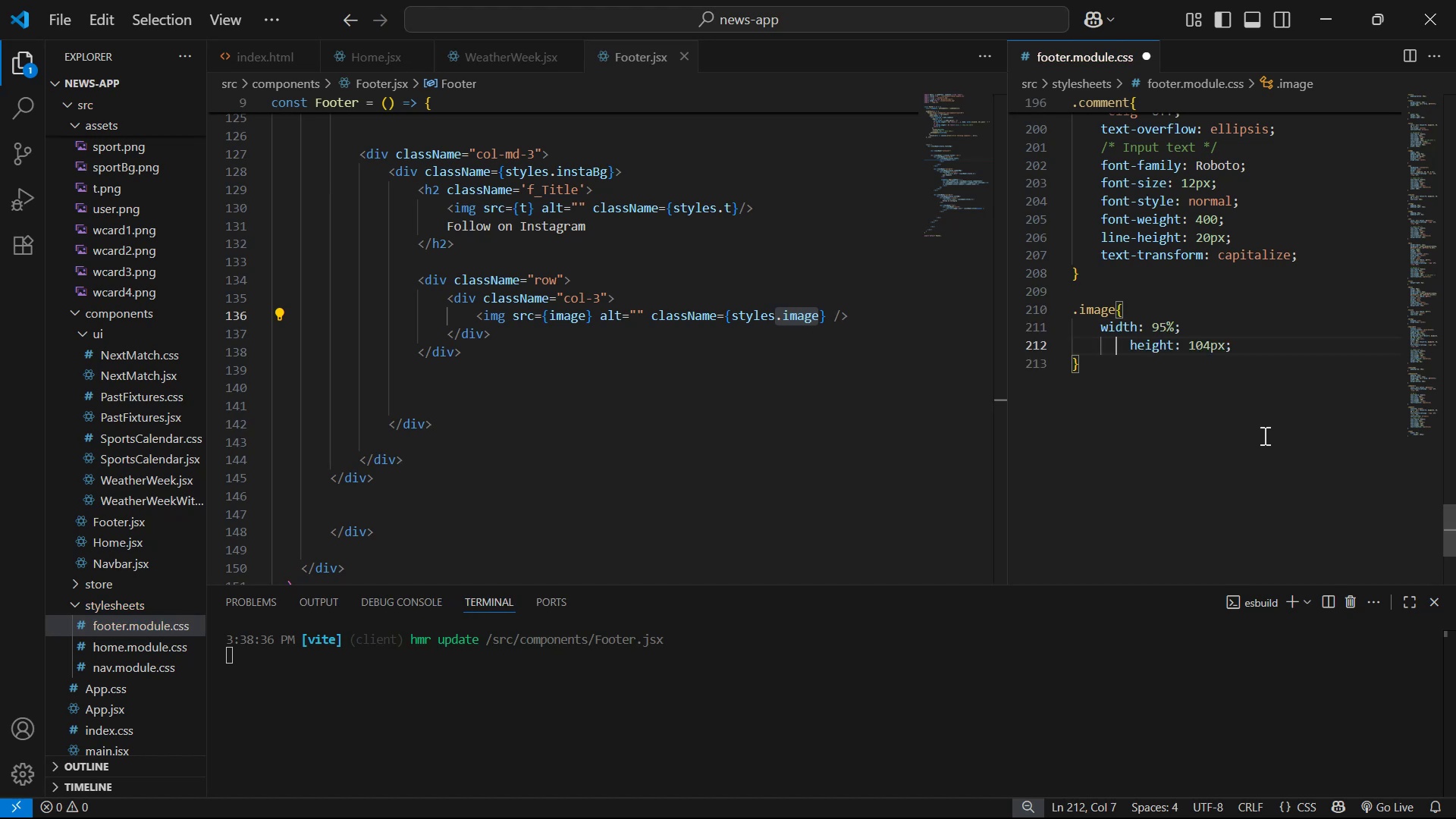 
key(ArrowRight)
 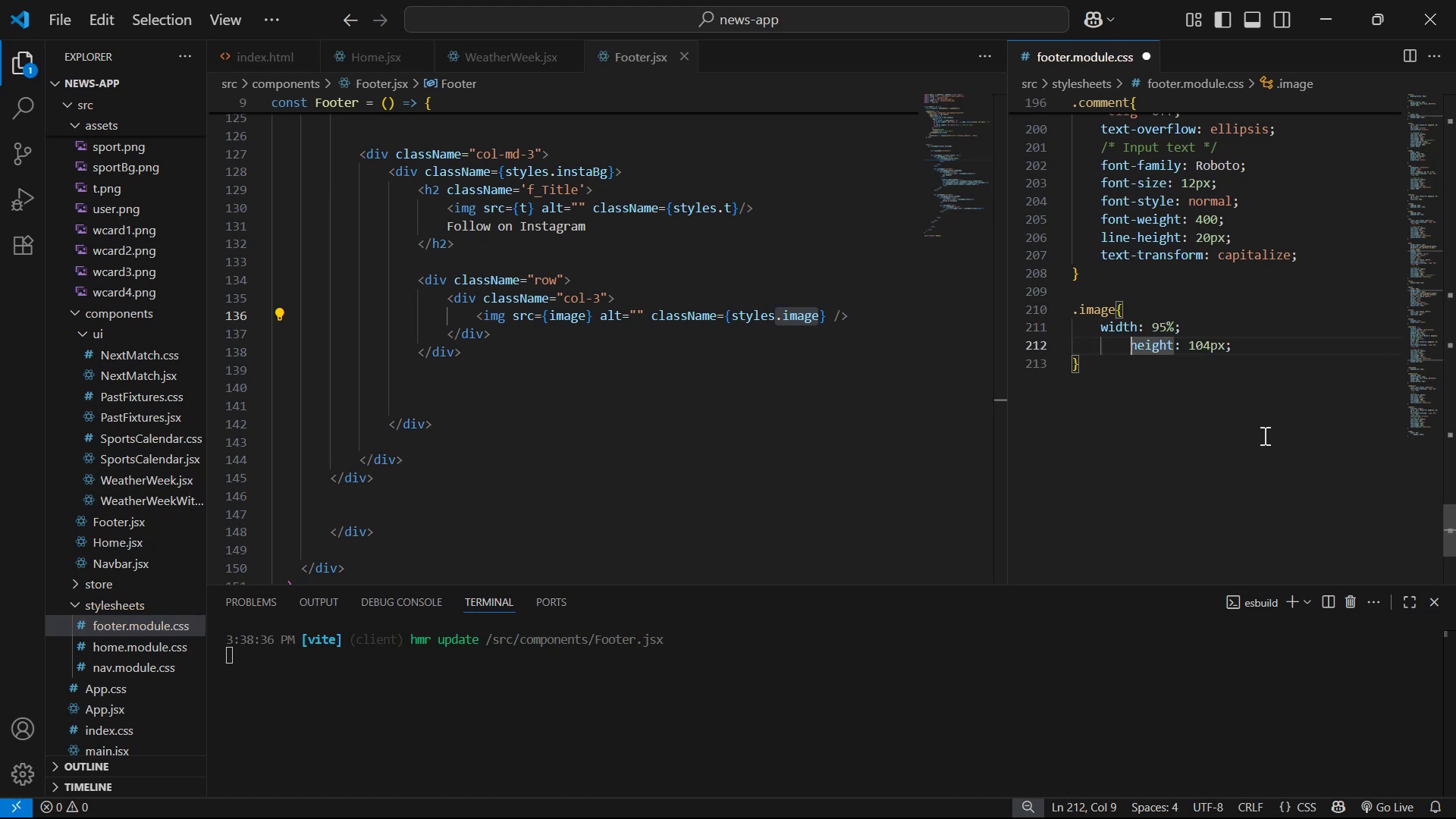 
key(Backspace)
 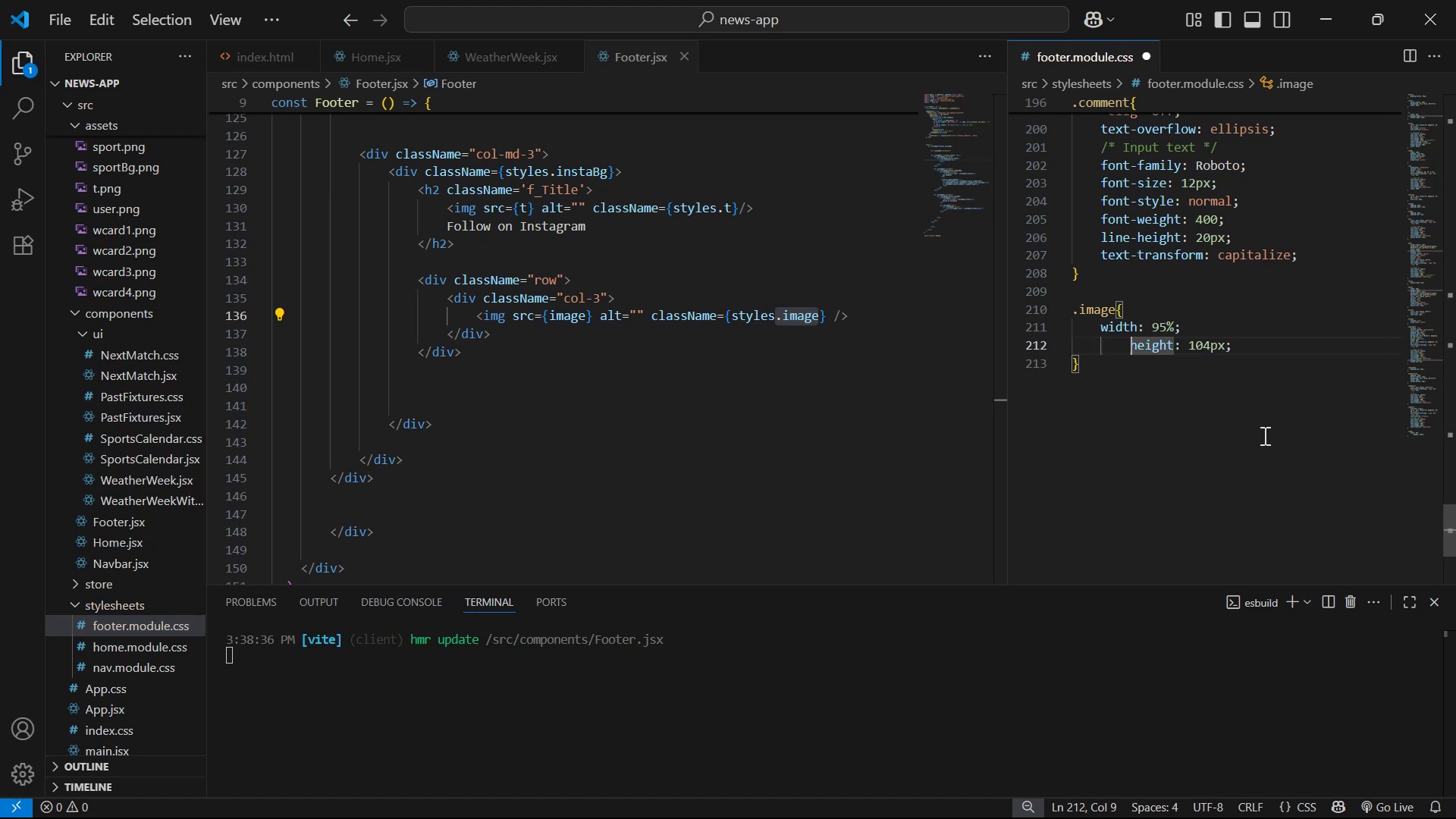 
key(Backspace)
 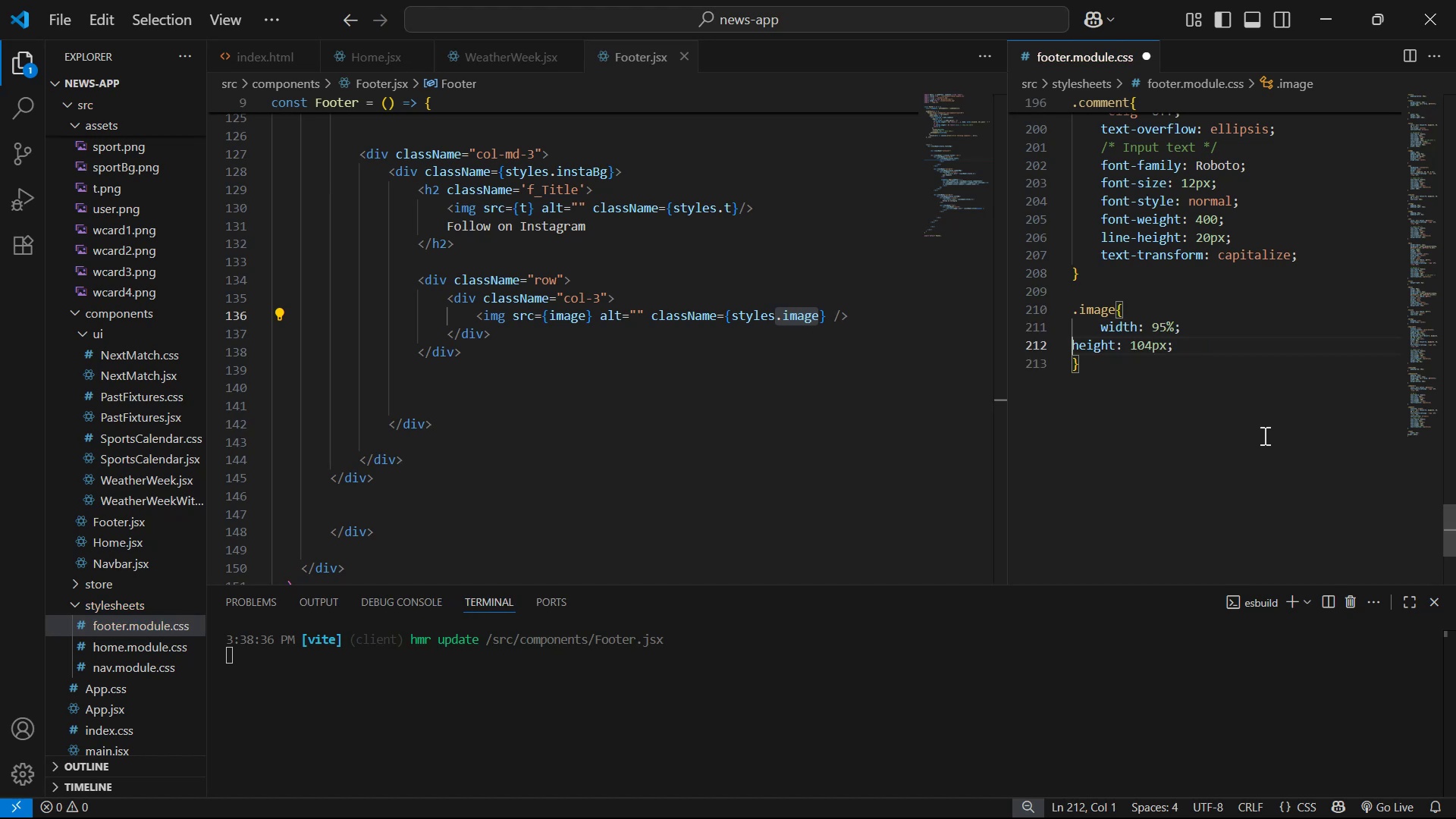 
key(Tab)
 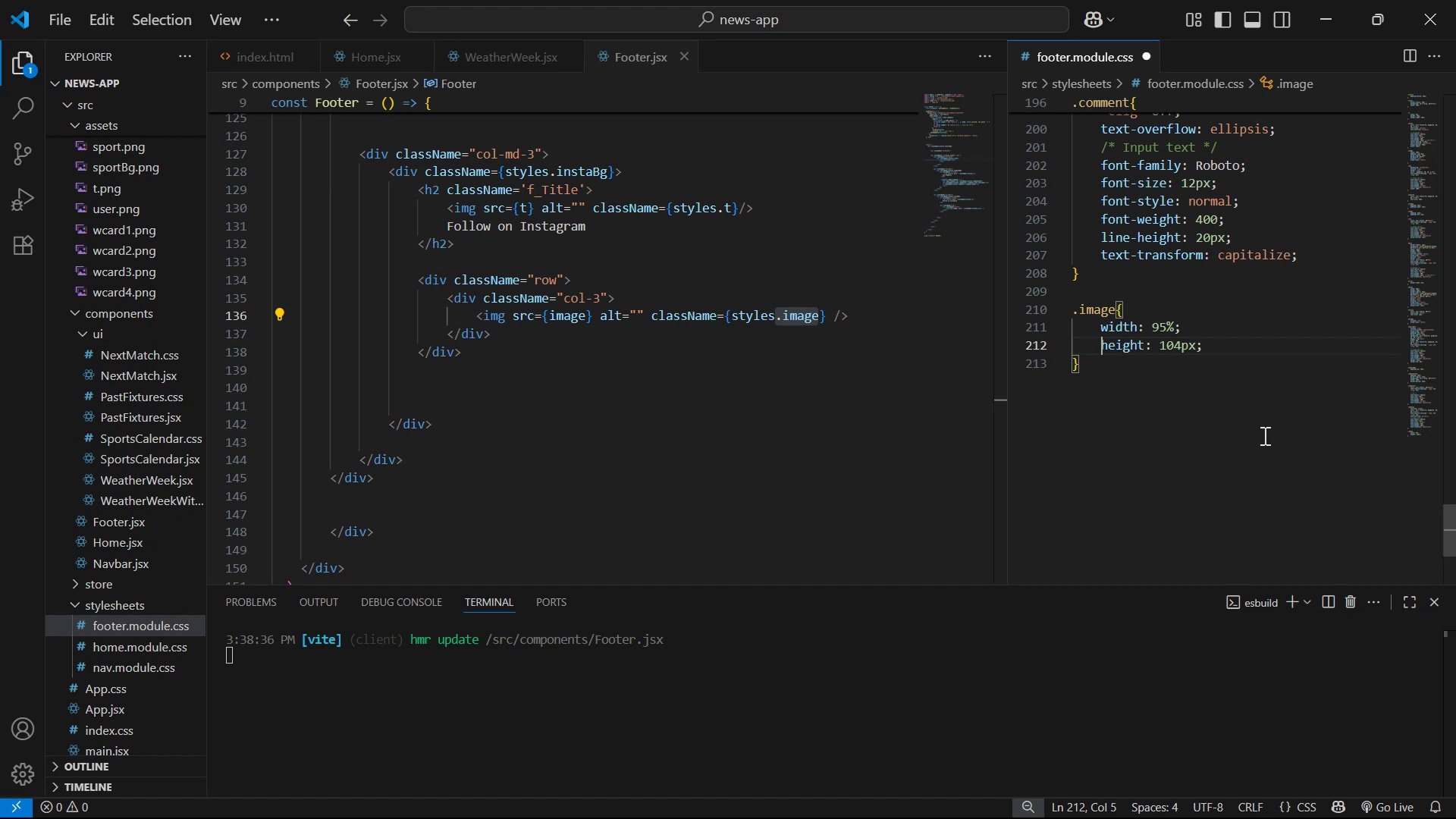 
hold_key(key=ArrowRight, duration=0.77)
 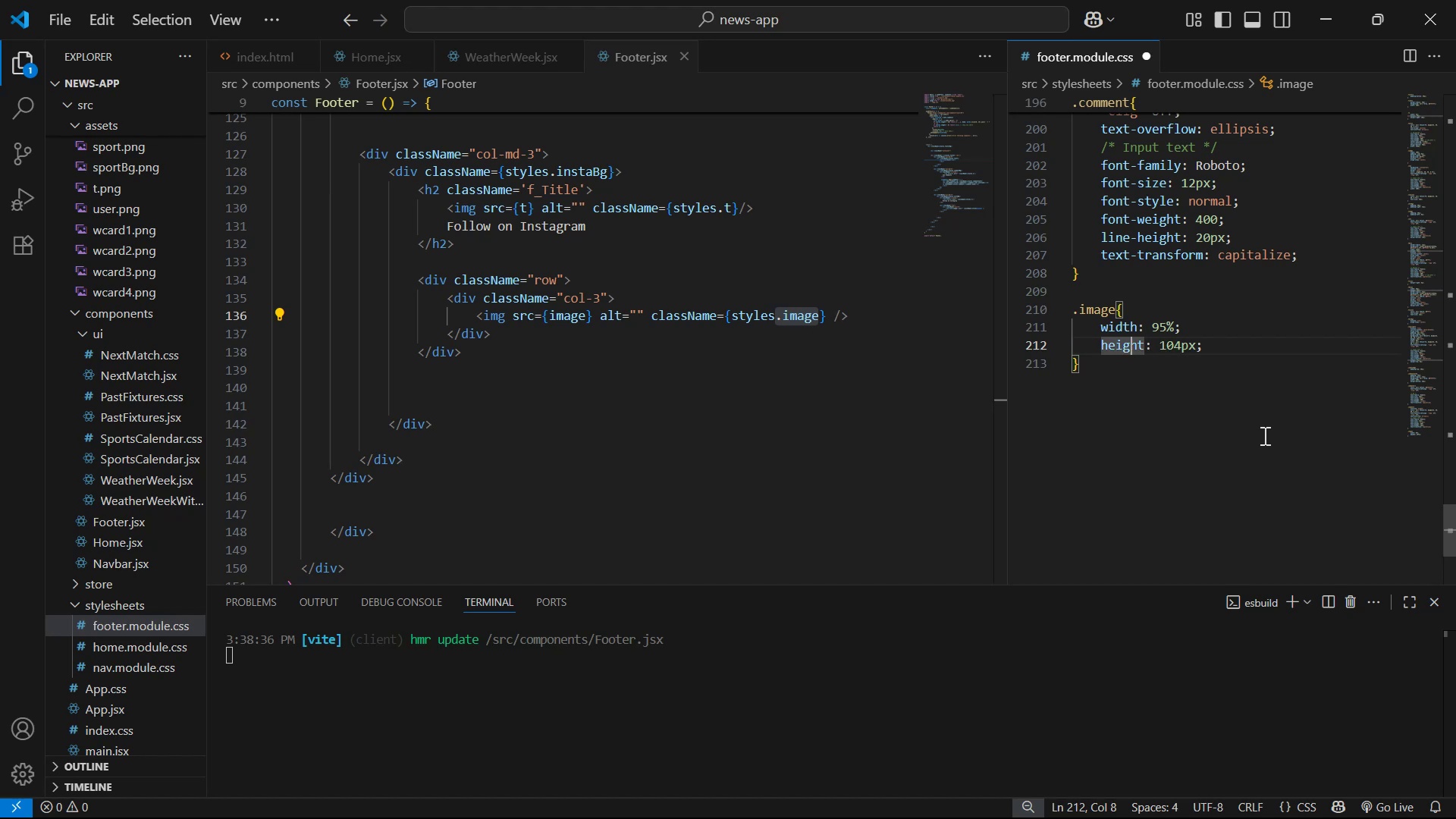 
key(ArrowRight)
 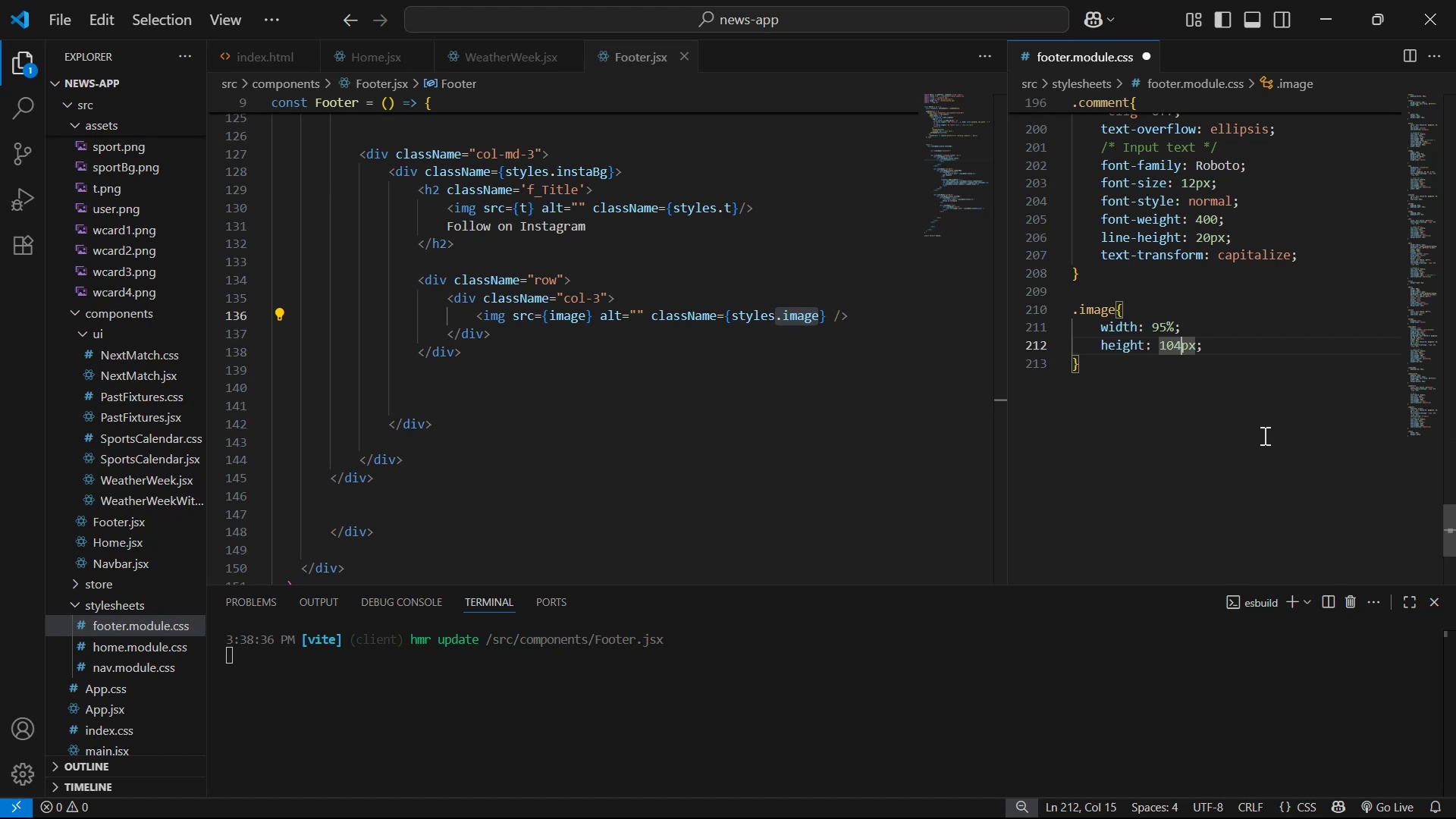 
key(ArrowRight)
 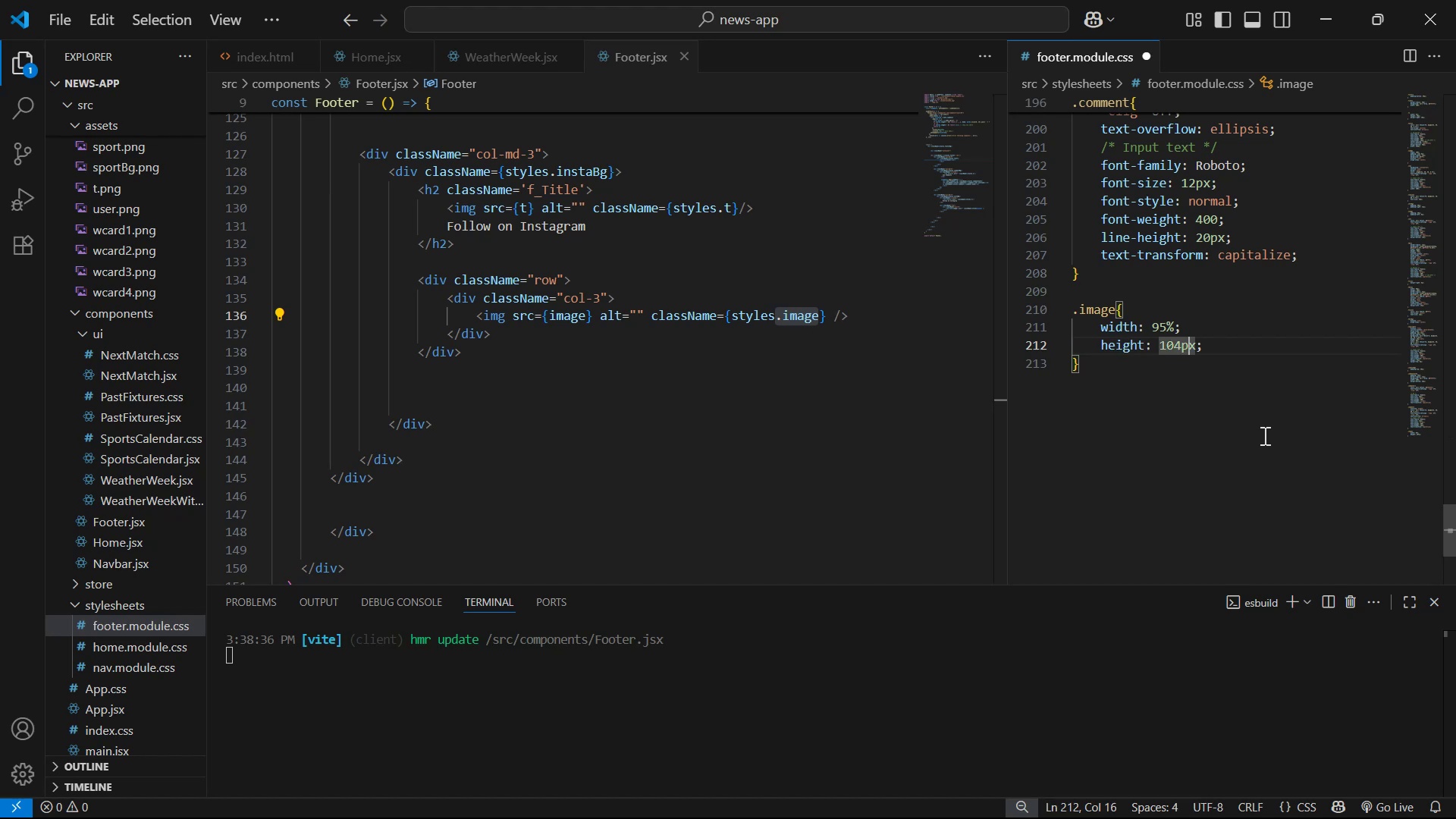 
key(ArrowRight)
 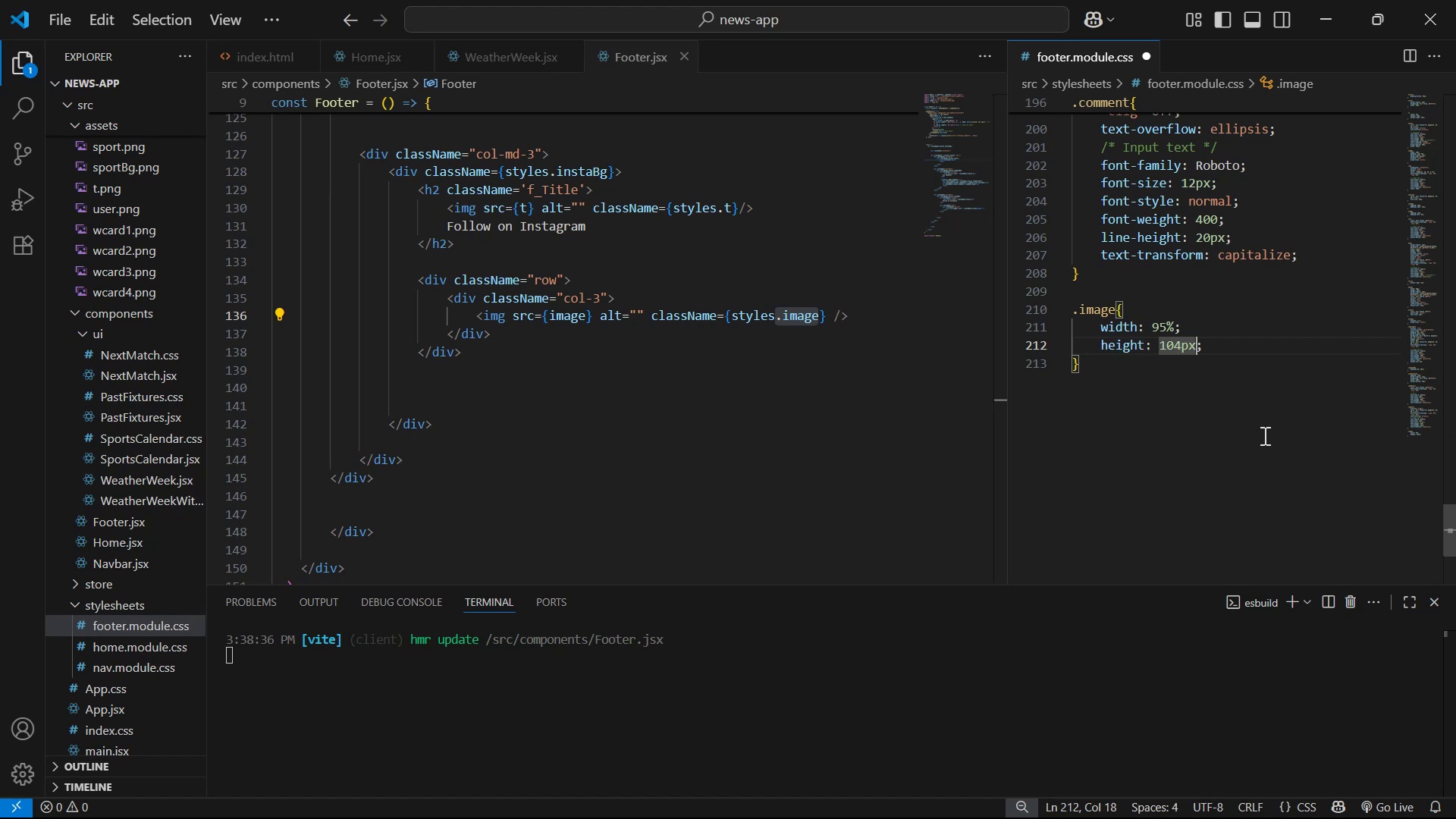 
key(ArrowRight)
 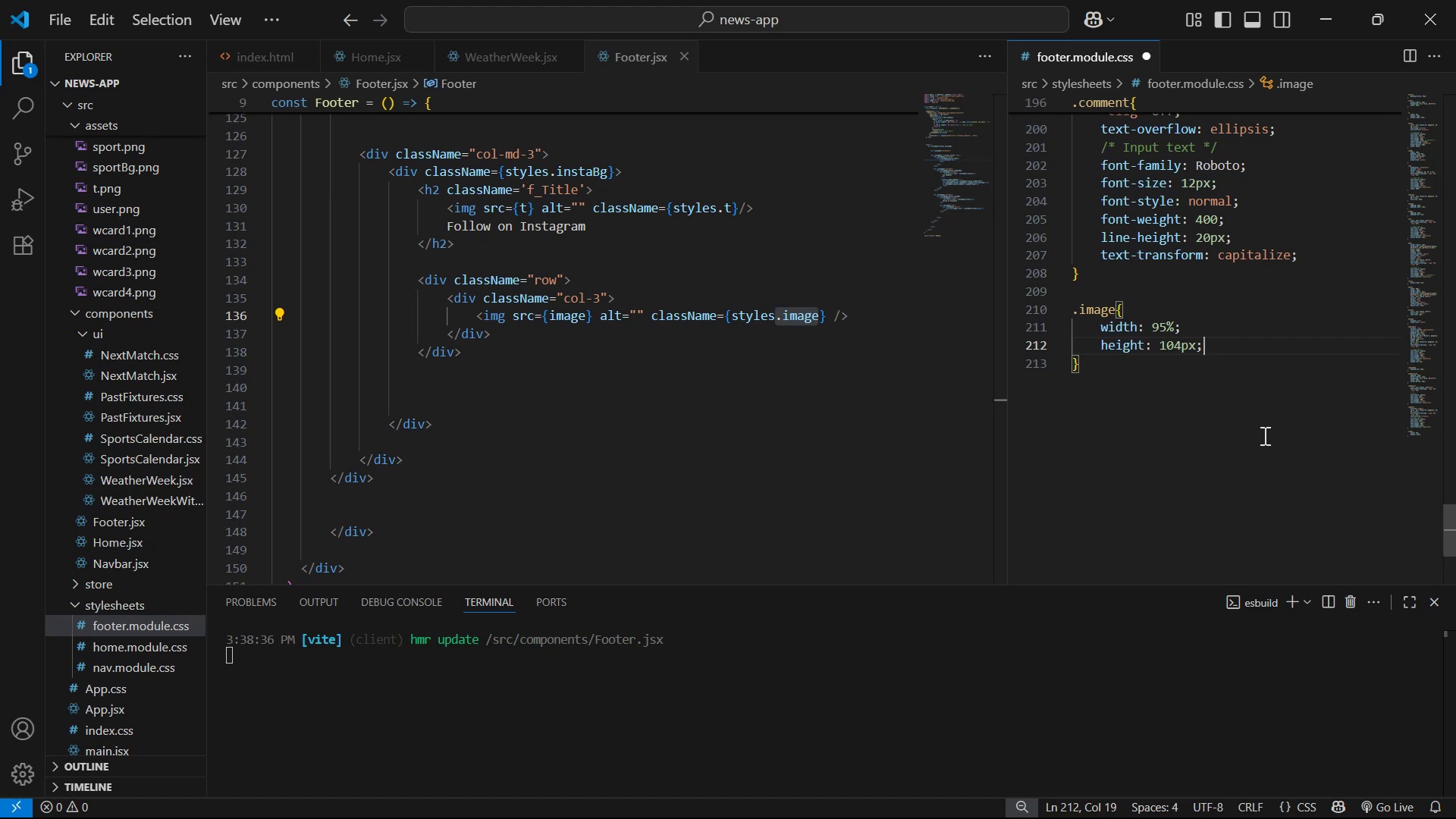 
key(Enter)
 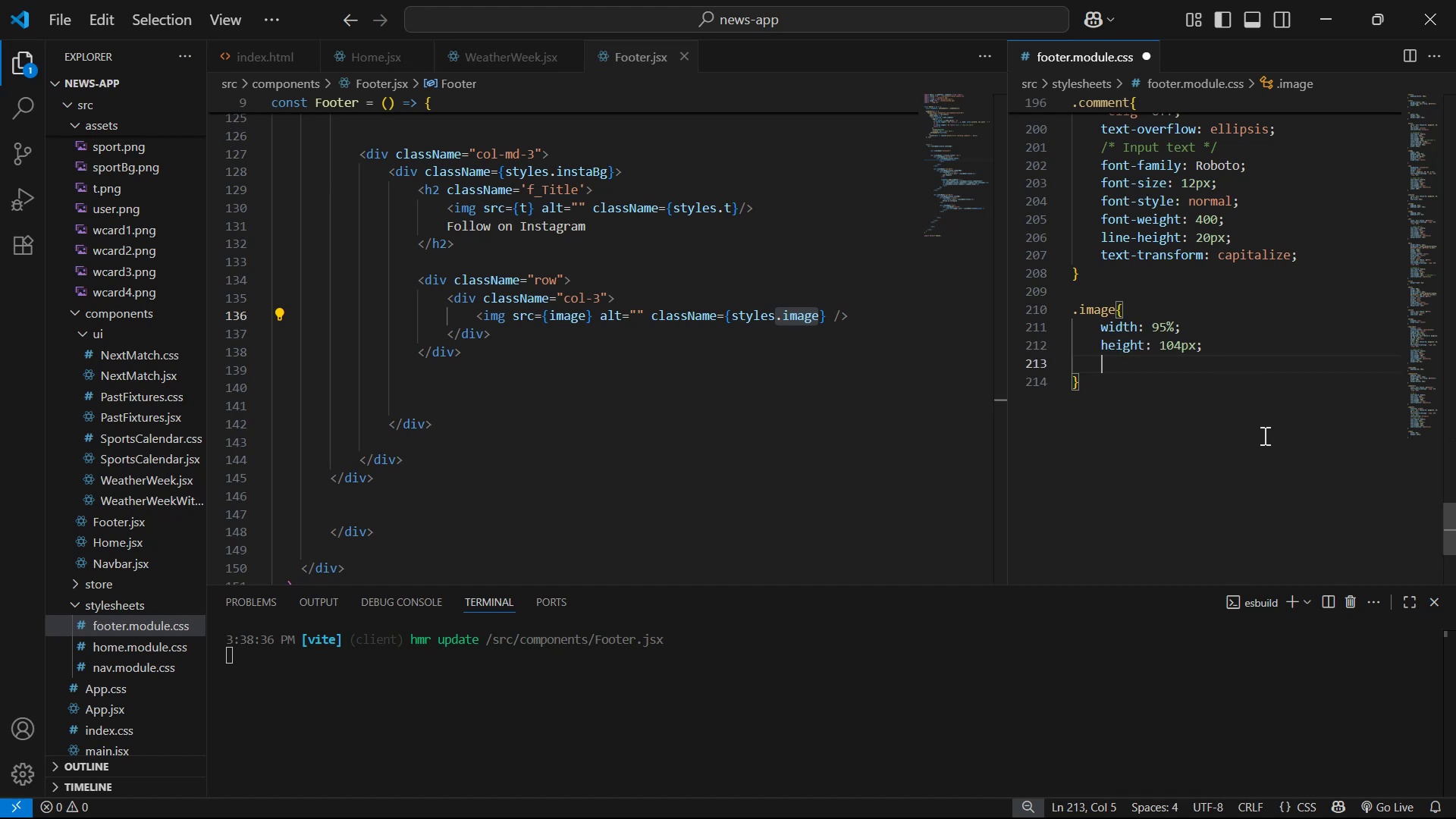 
type(bo)
 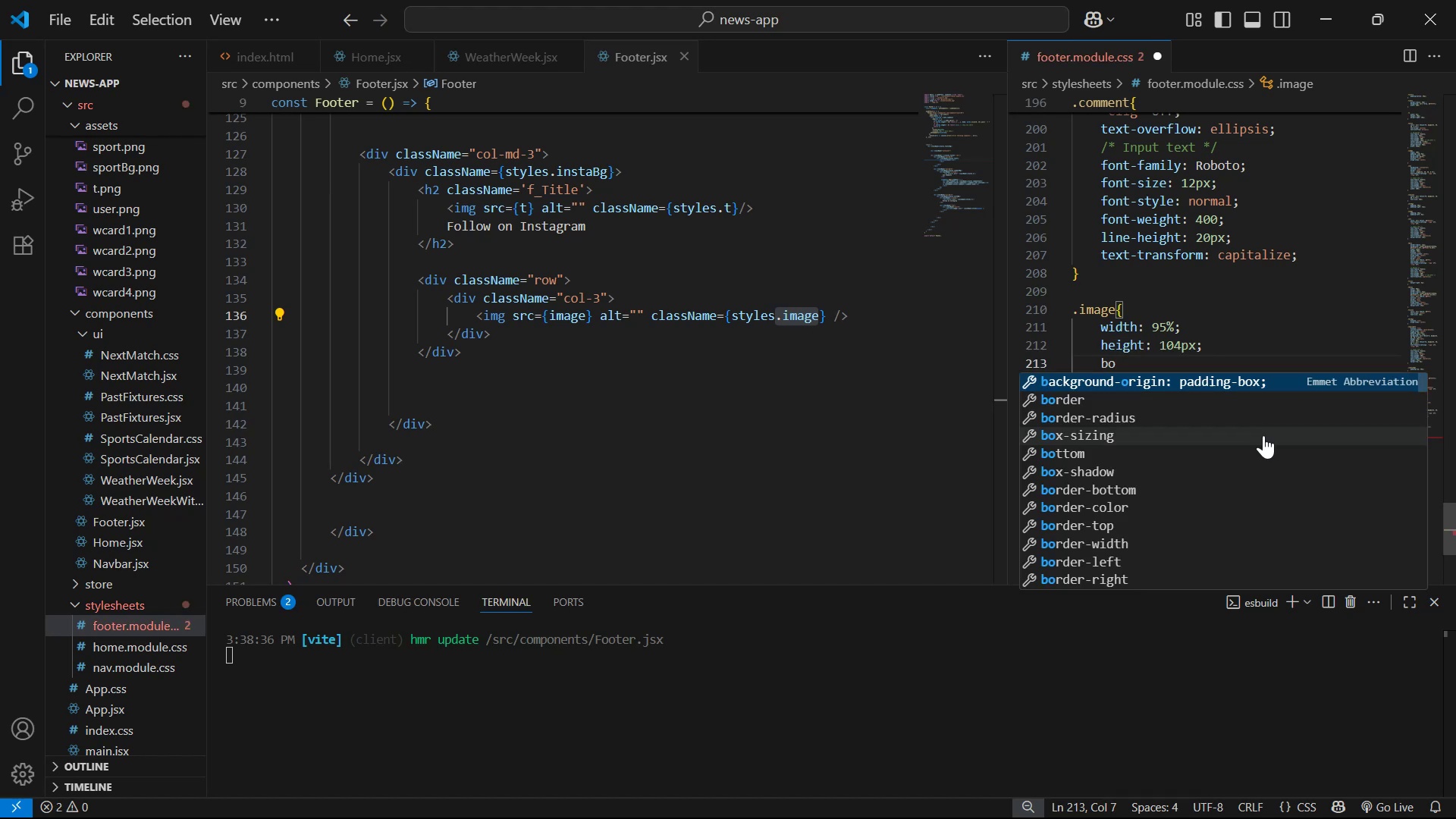 
key(ArrowDown)
 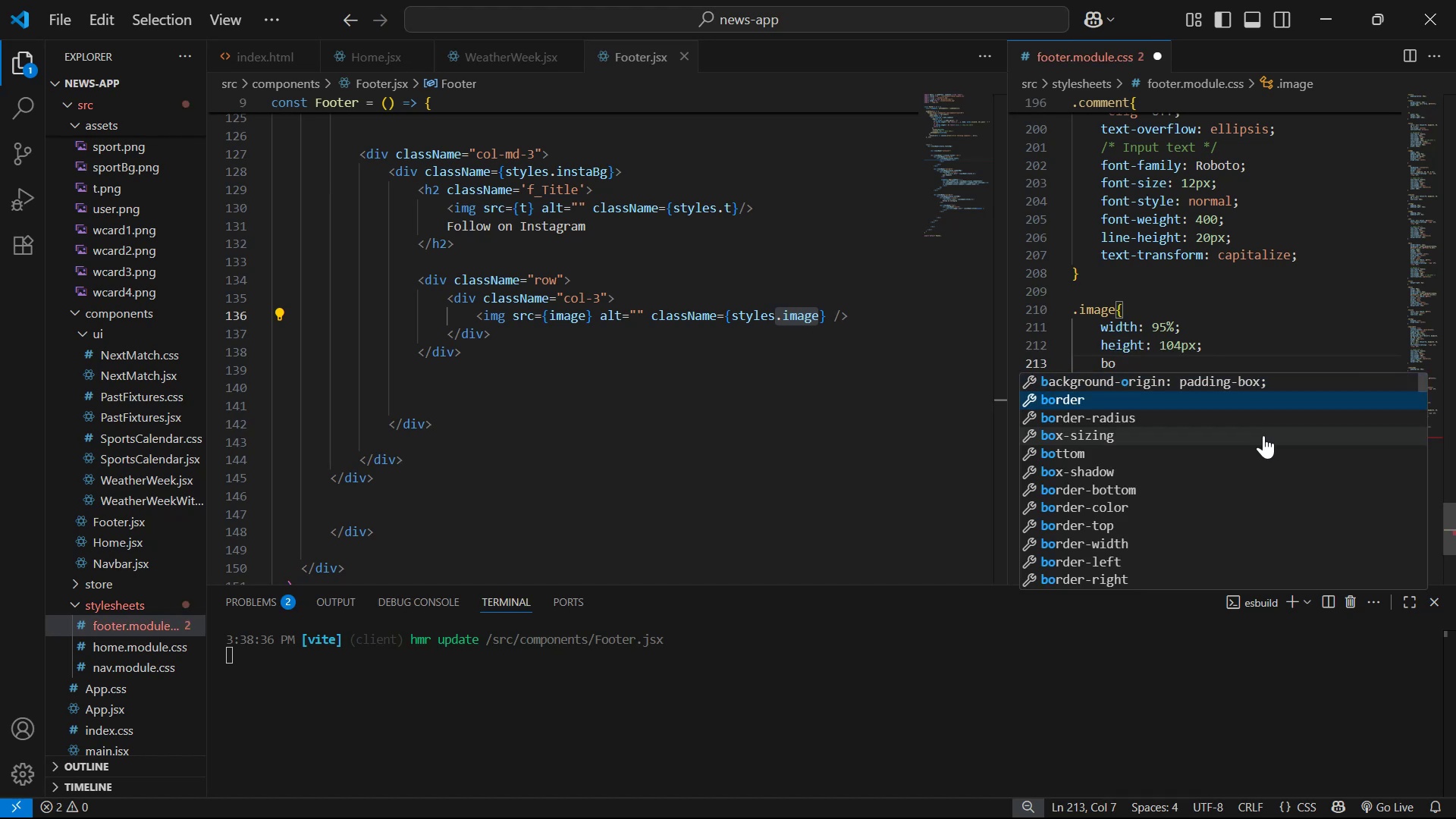 
key(ArrowDown)
 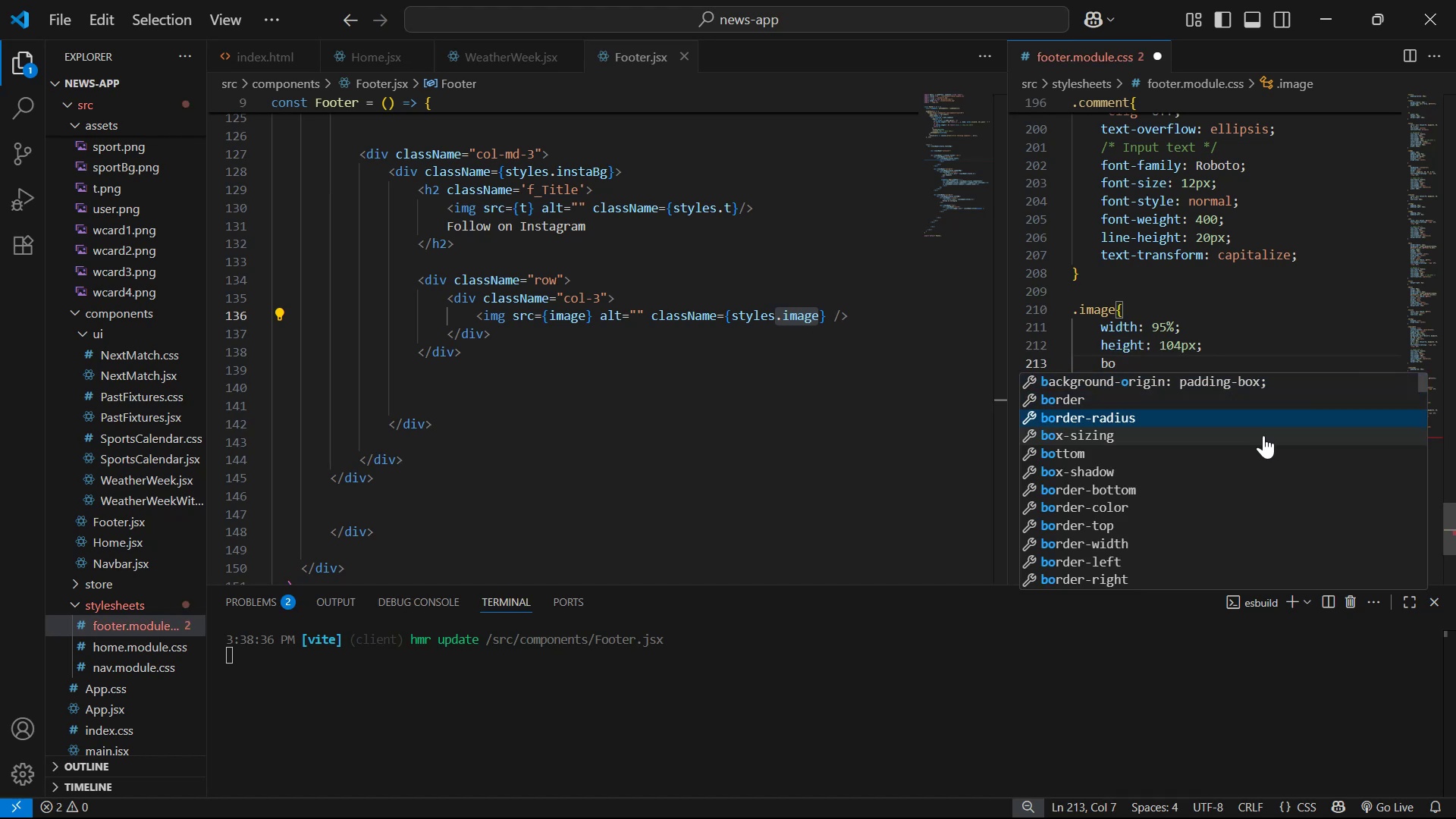 
key(Enter)
 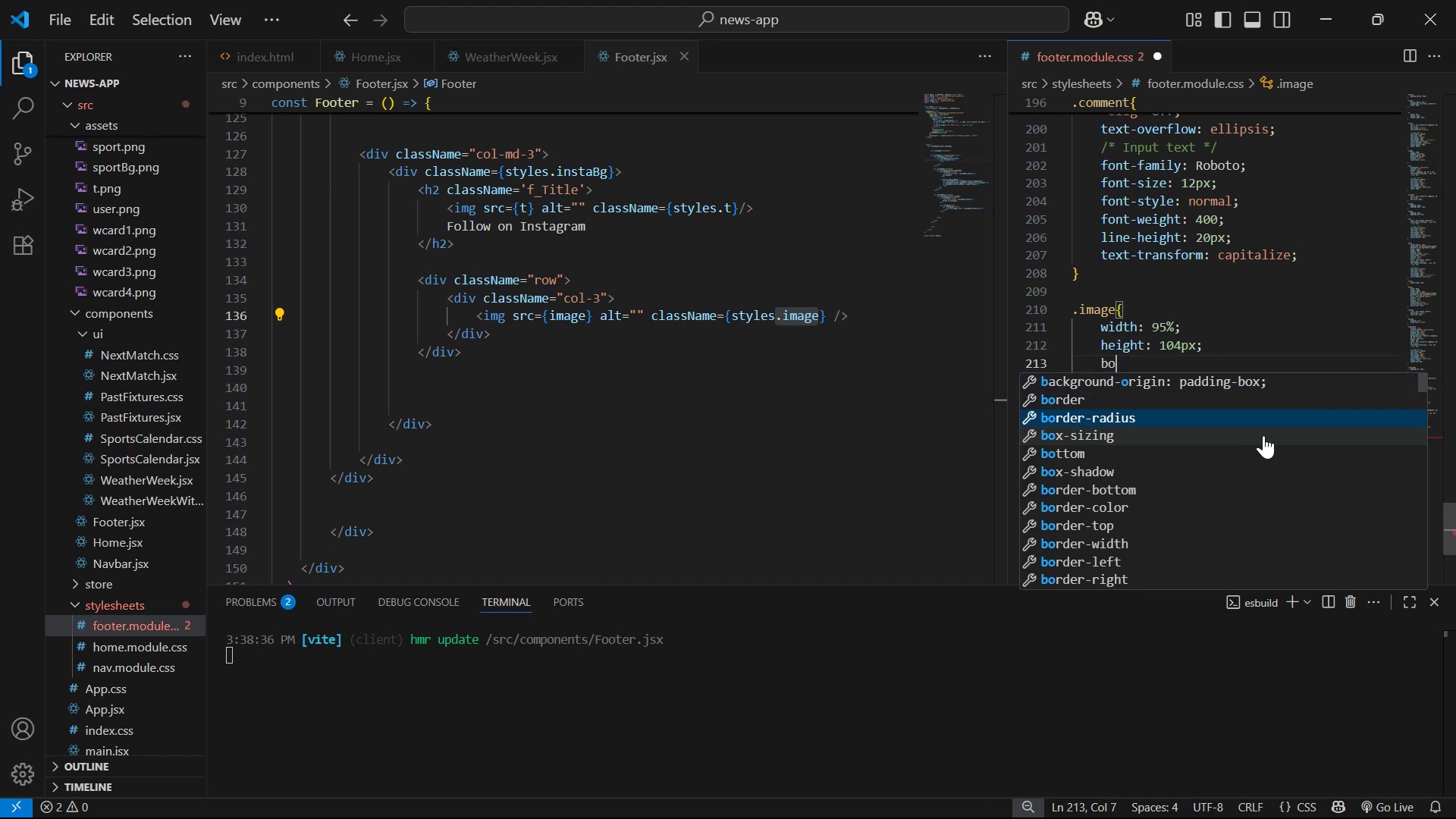 
type(12px)
 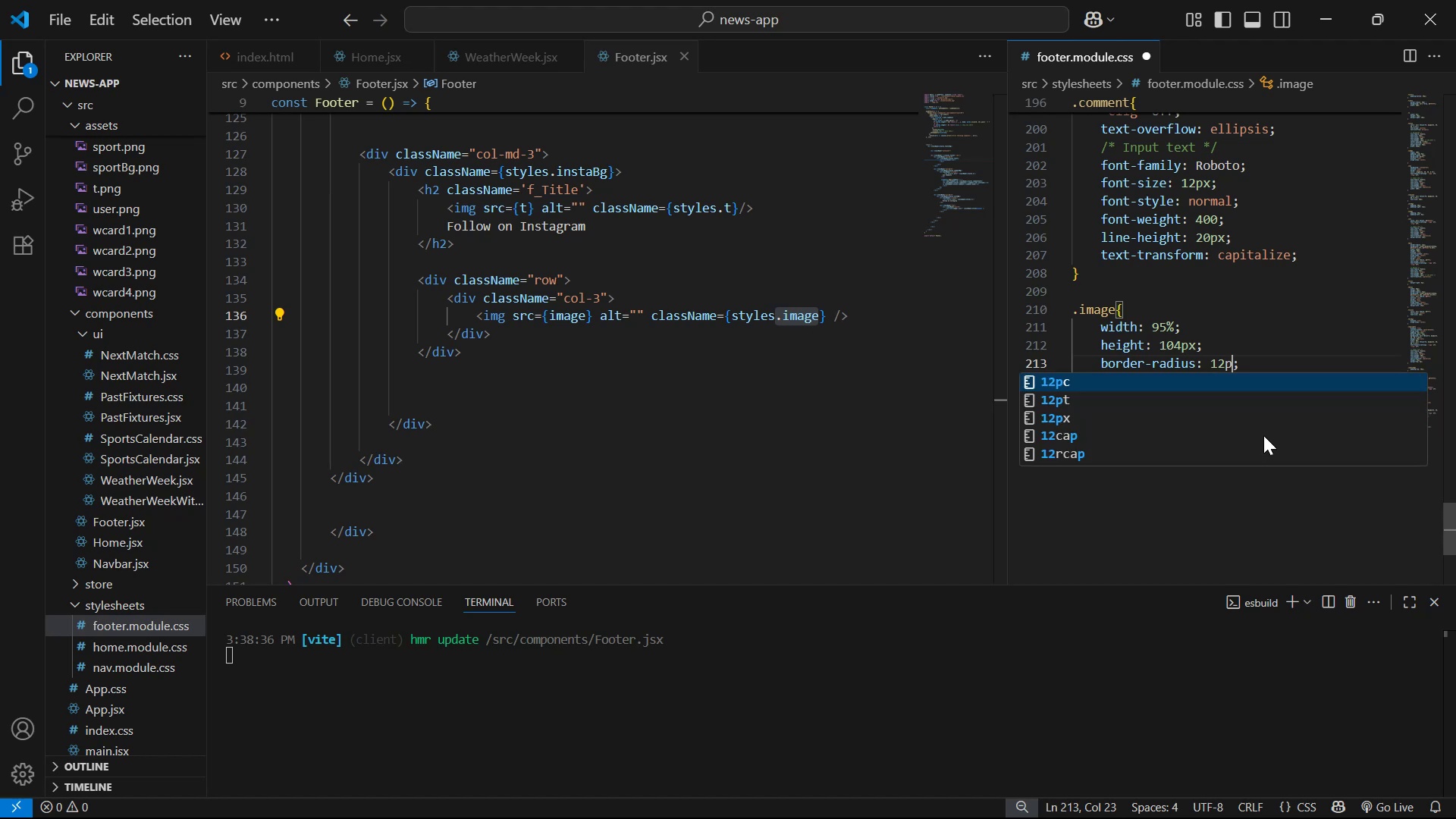 
key(ArrowRight)
 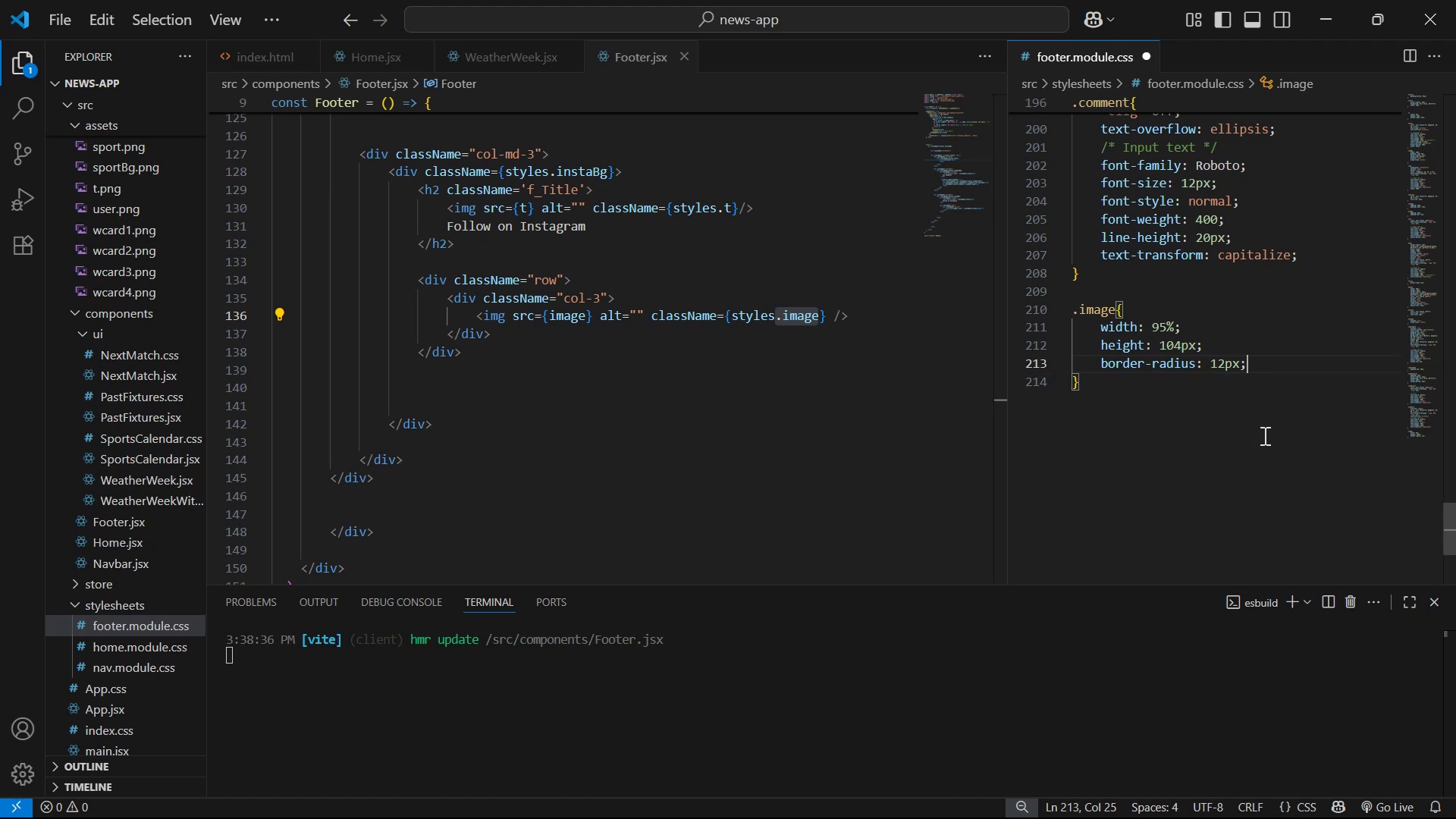 
key(Enter)
 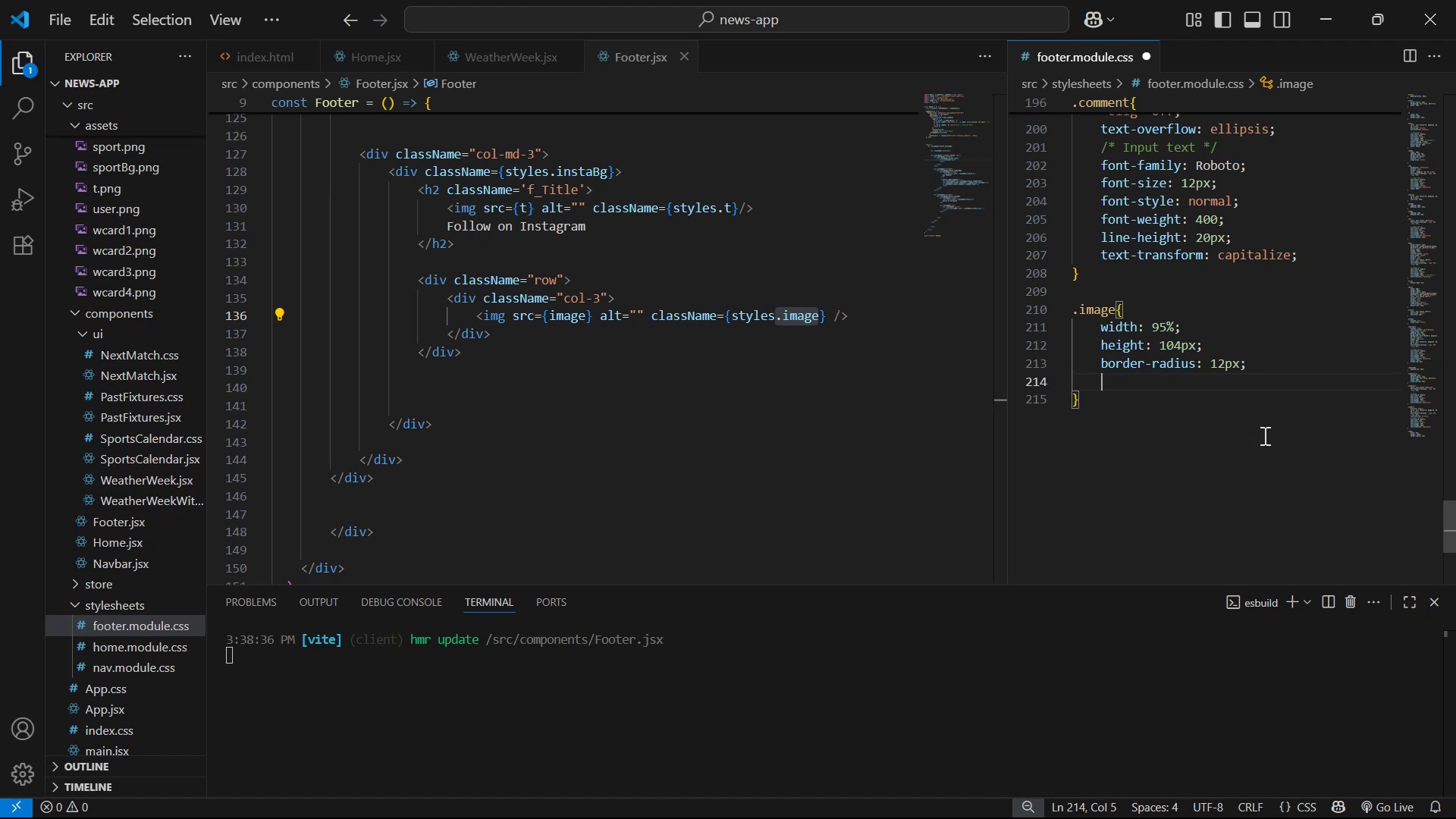 
type(pa)
 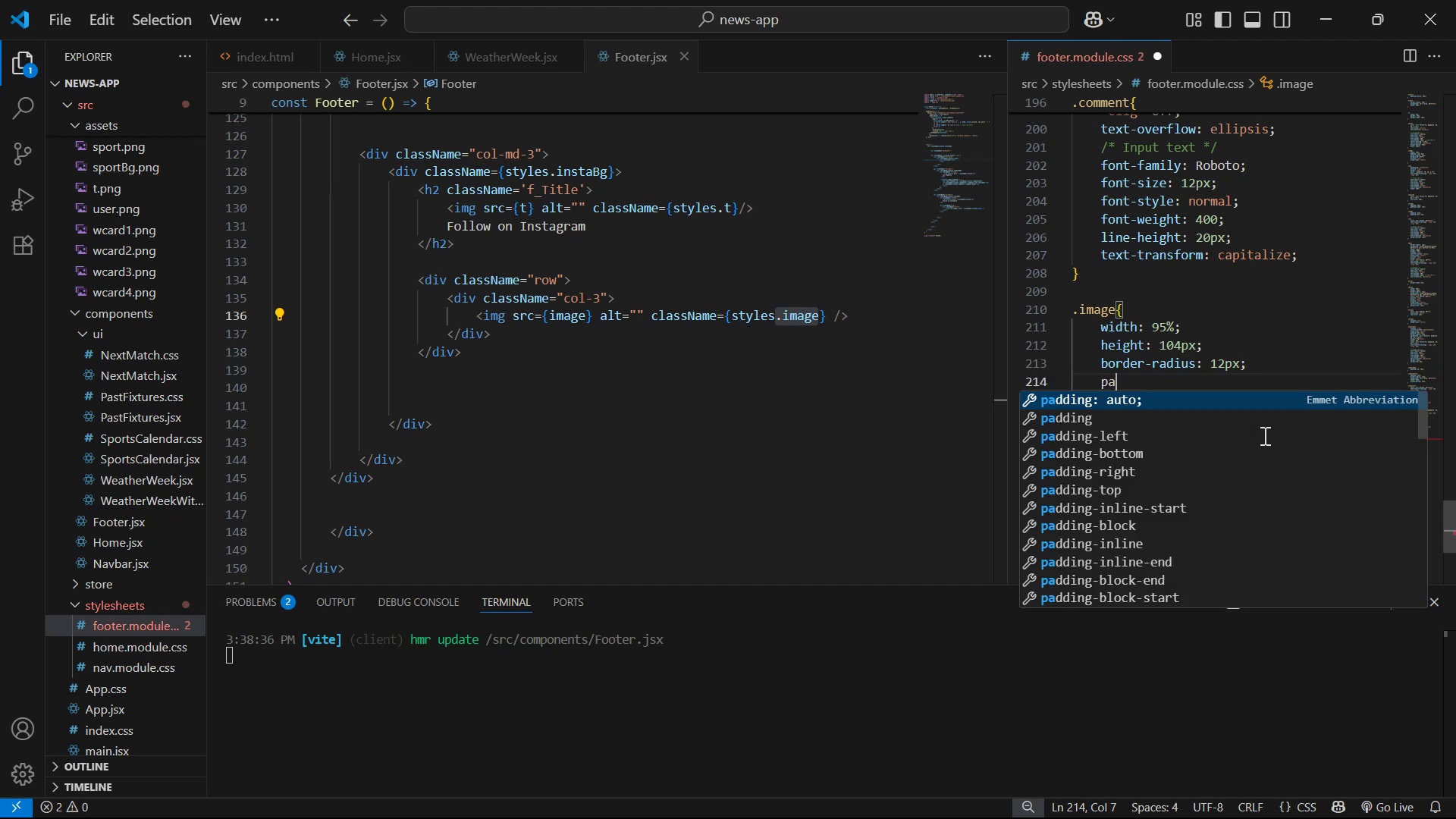 
key(ArrowDown)
 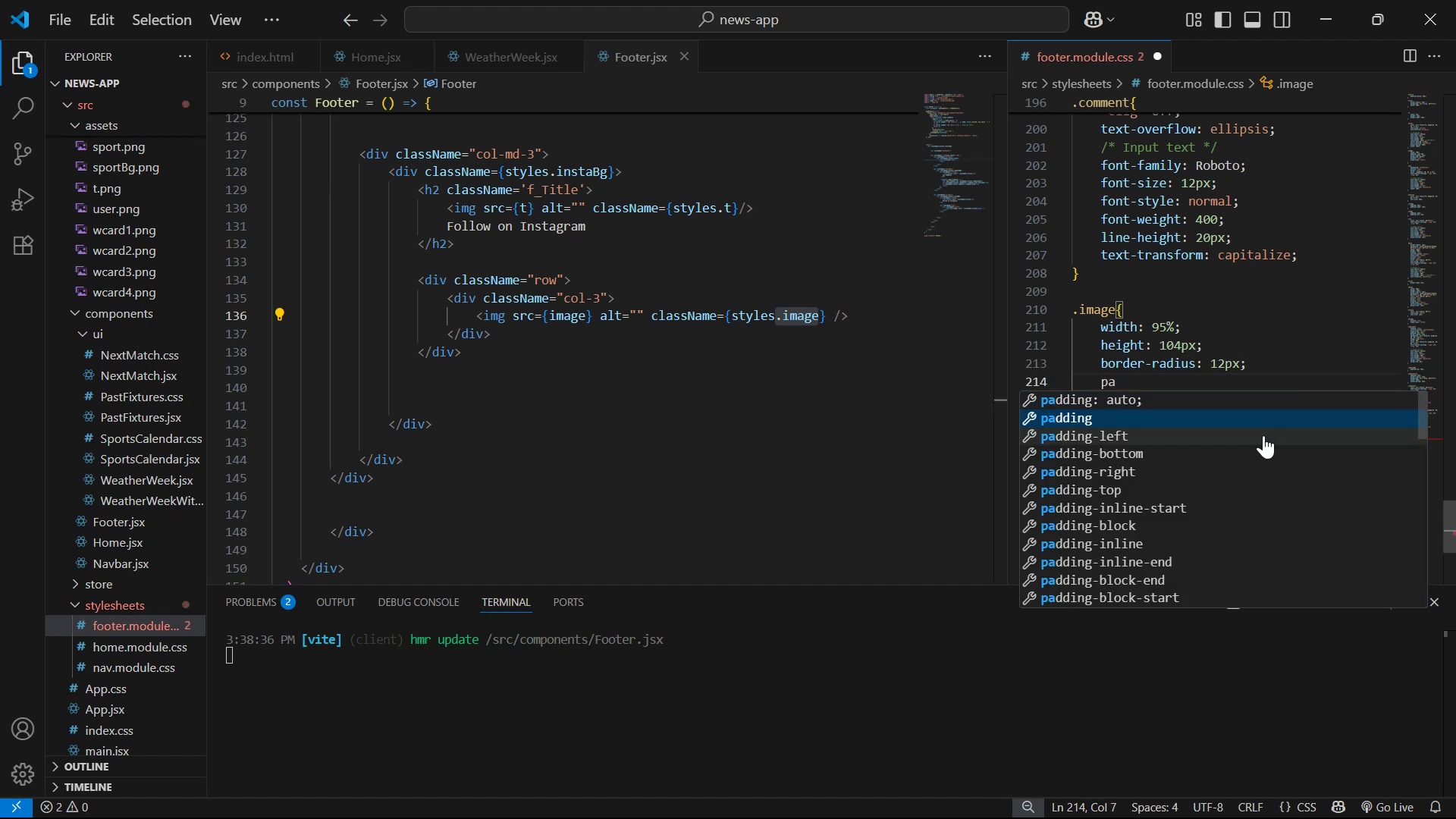 
key(Enter)
 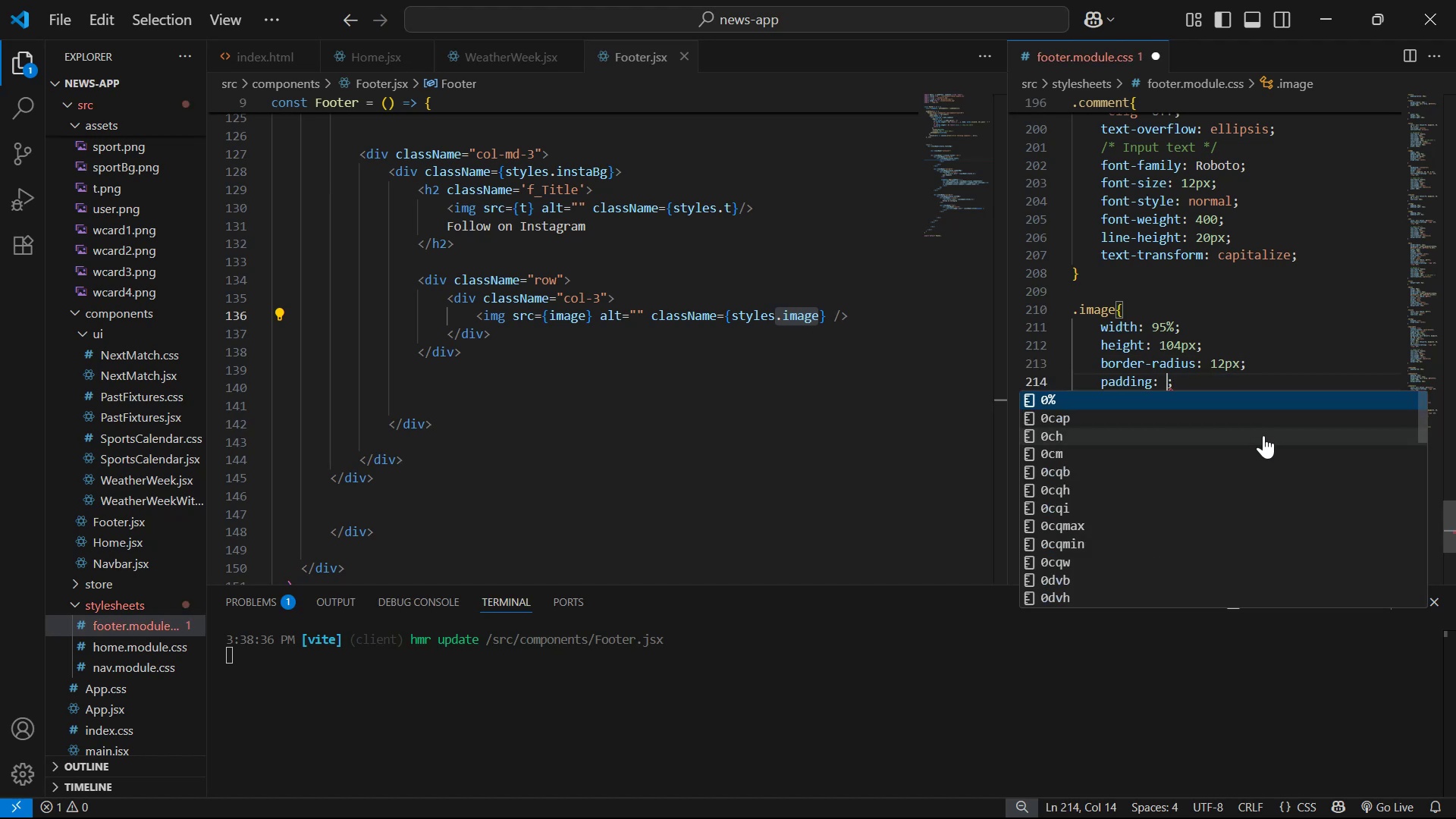 
key(ArrowRight)
 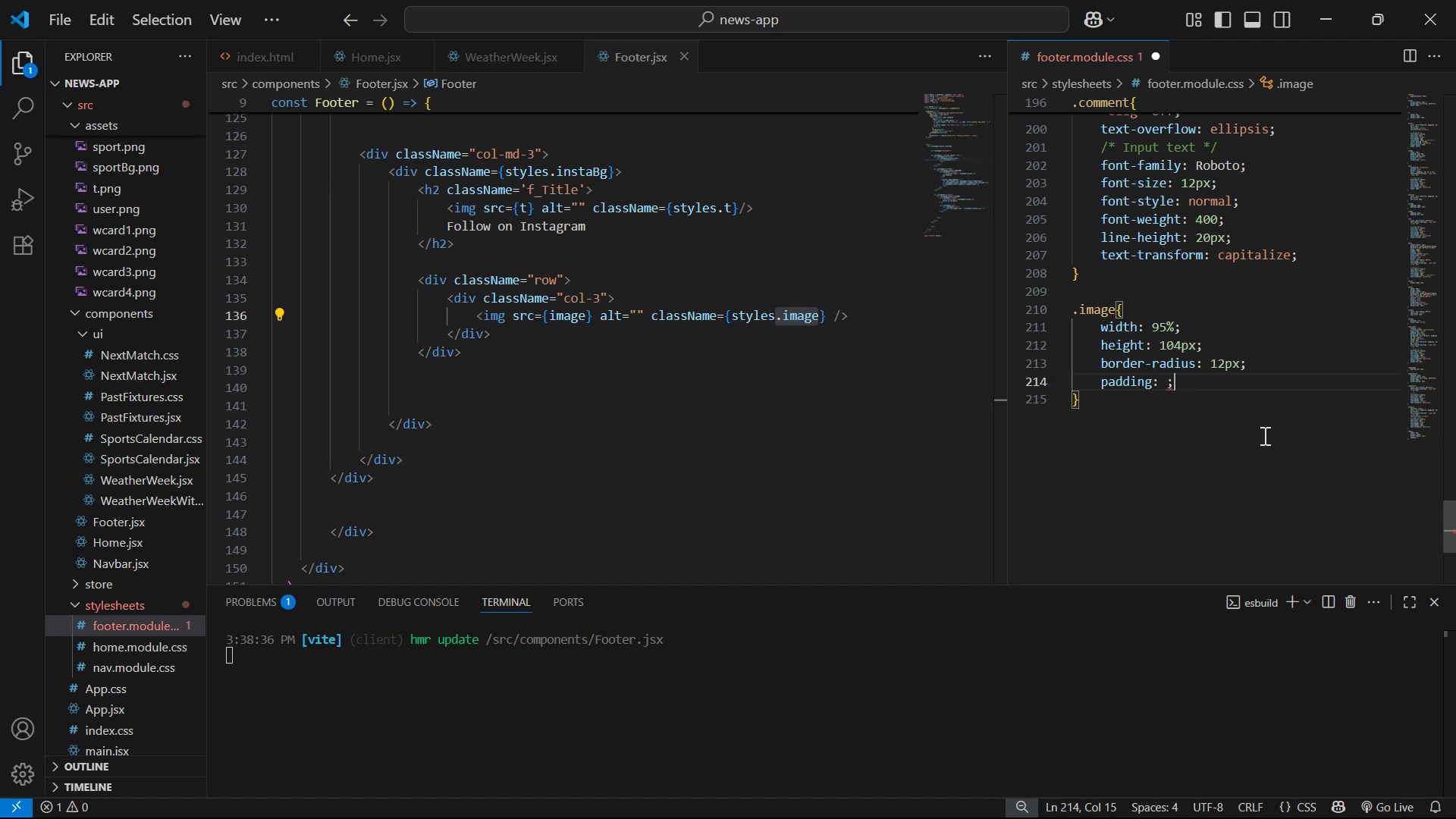 
key(Backspace)
key(Backspace)
key(Backspace)
key(Backspace)
key(Backspace)
key(Backspace)
key(Backspace)
key(Backspace)
key(Backspace)
key(Backspace)
type(ma)
 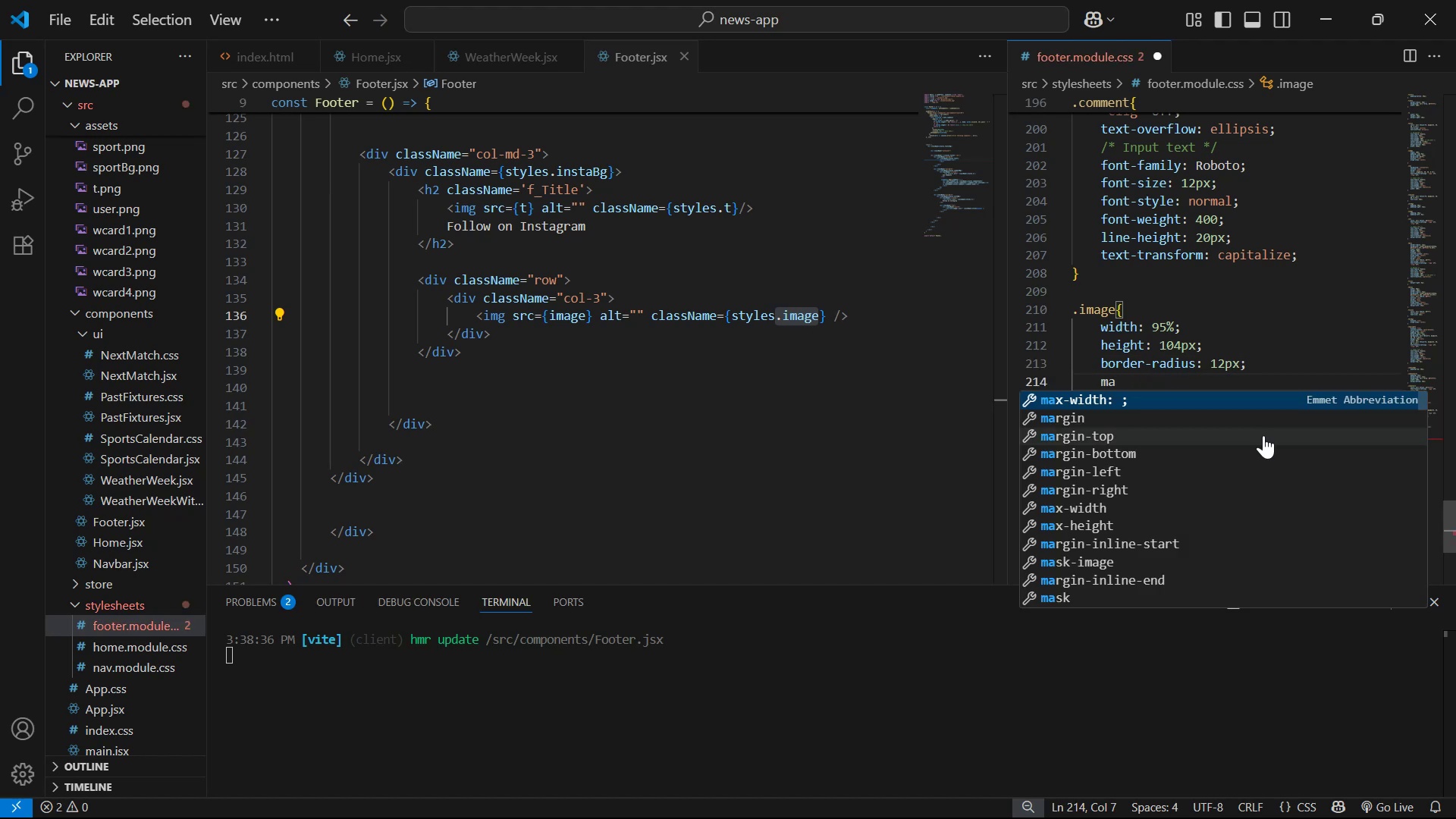 
key(ArrowDown)
 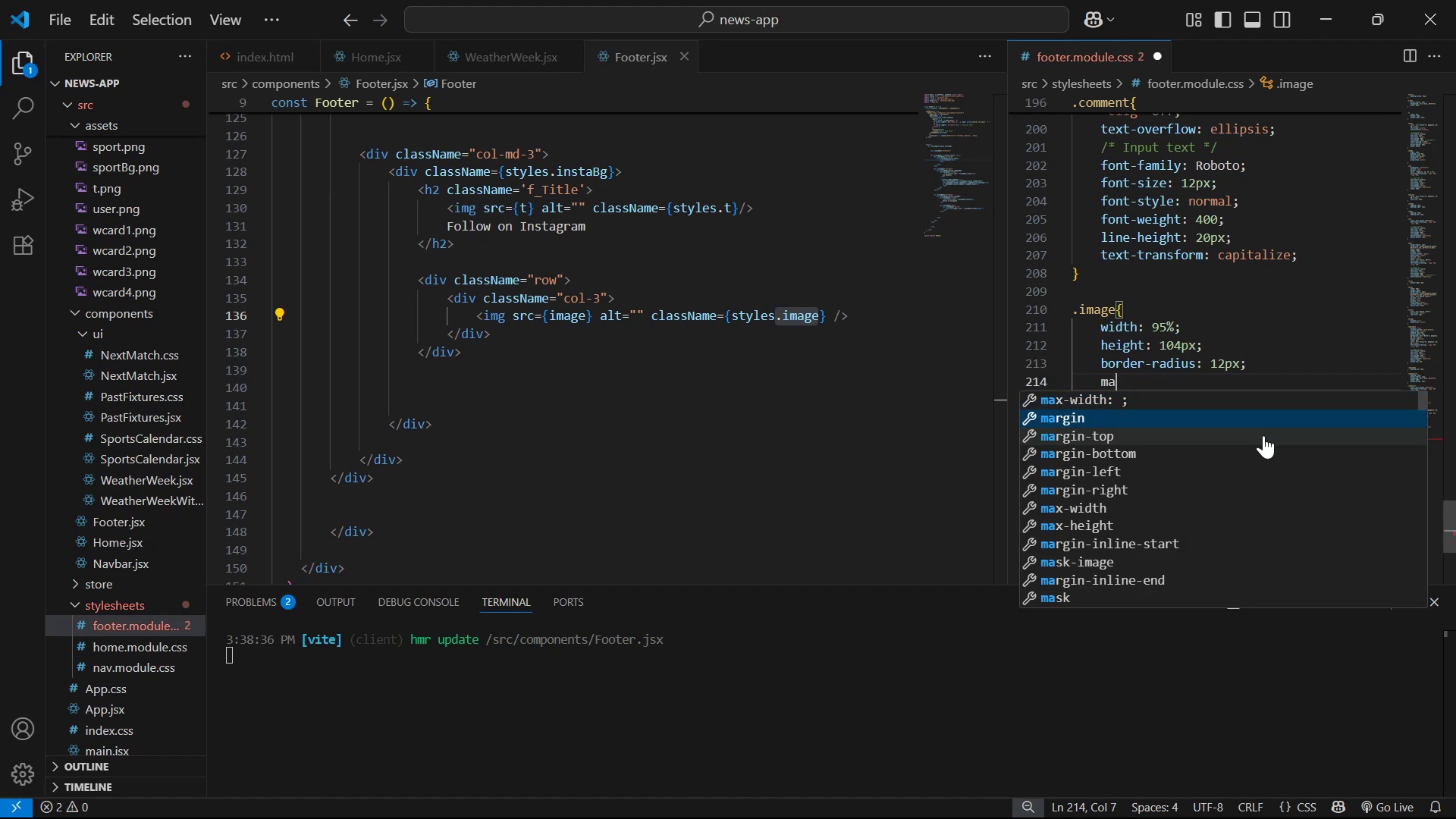 
key(Enter)
 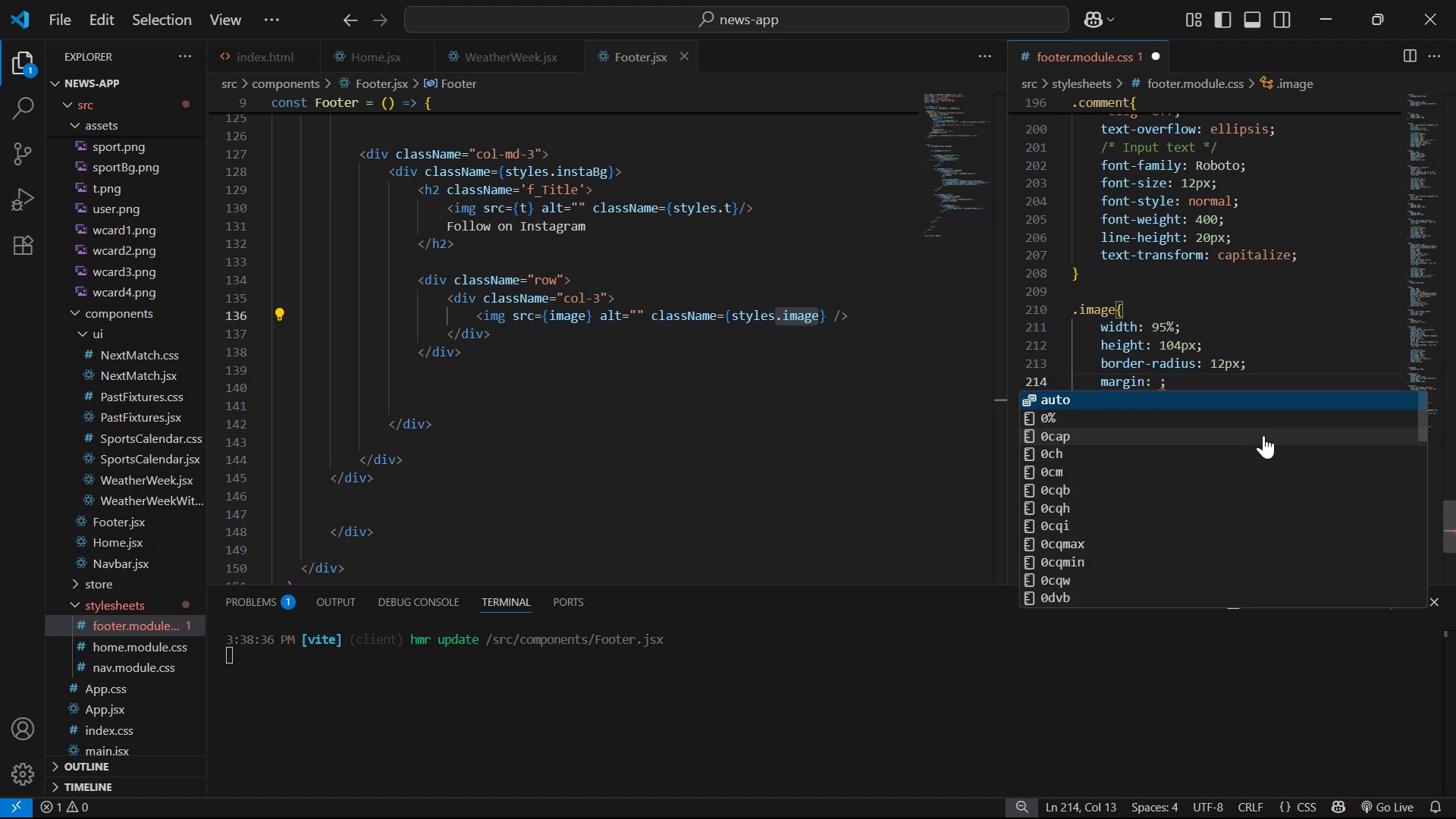 
type(12px)
 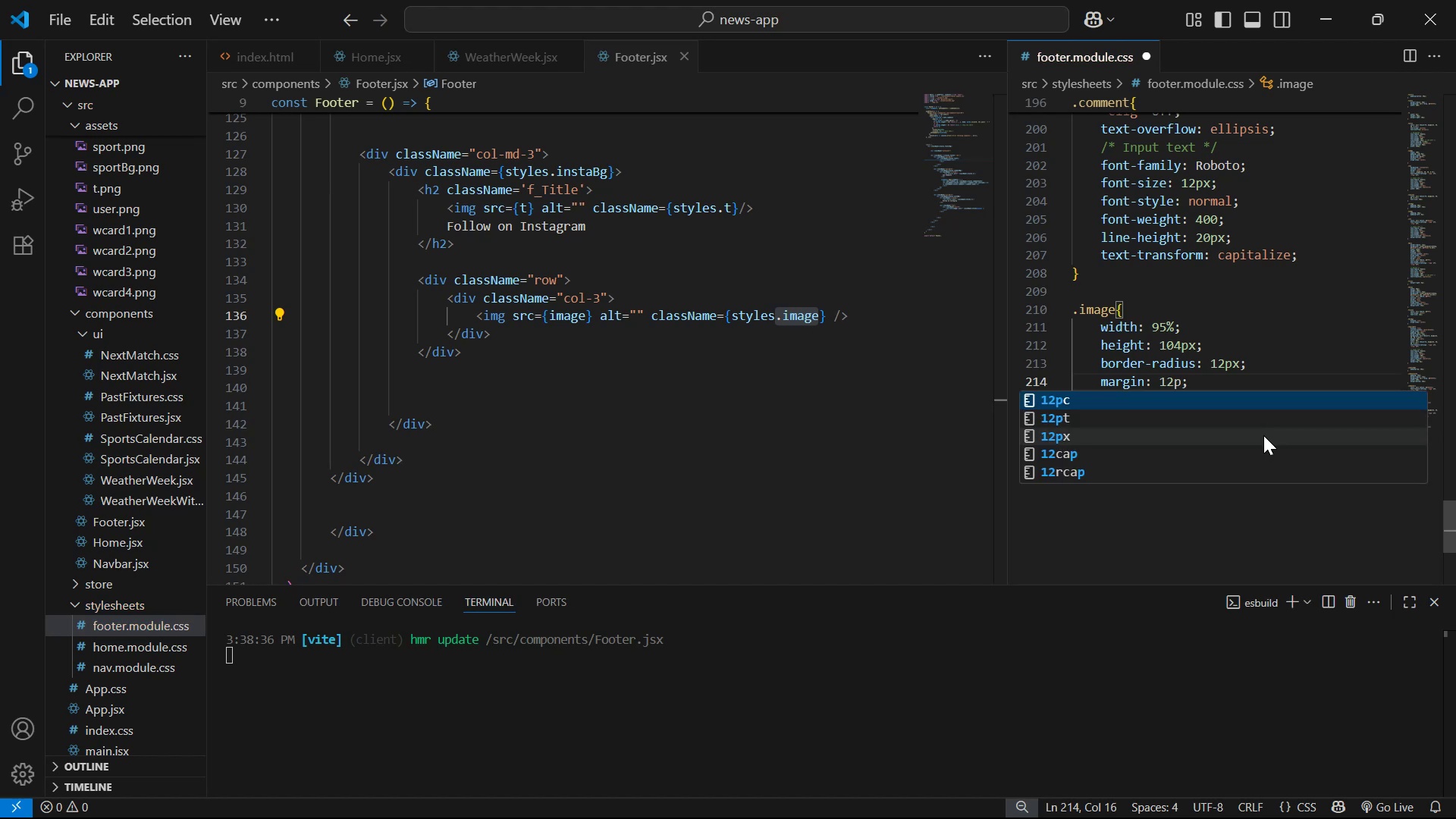 
key(Control+S)
 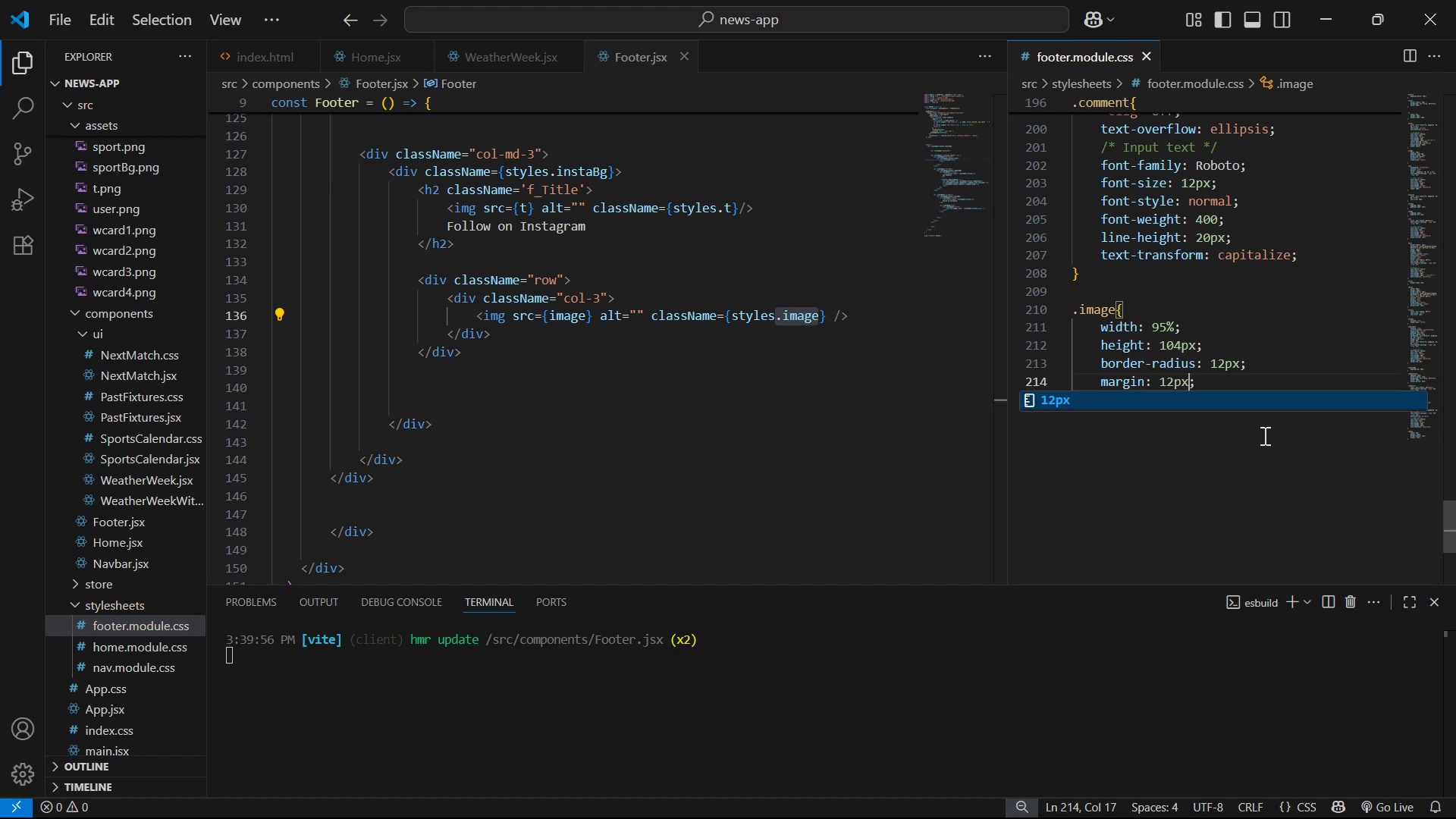 
key(Alt+Tab)
 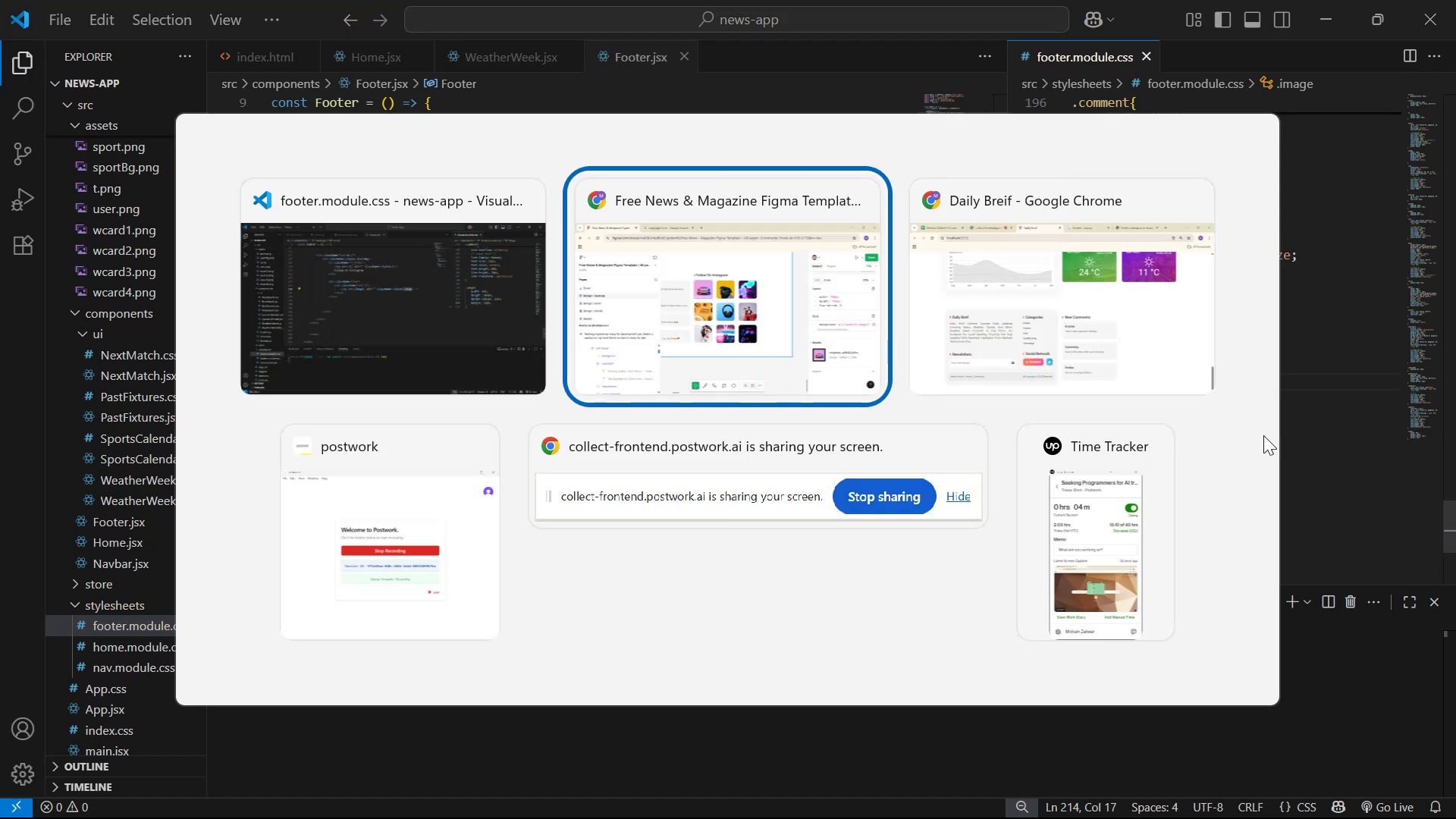 
key(Alt+Tab)
 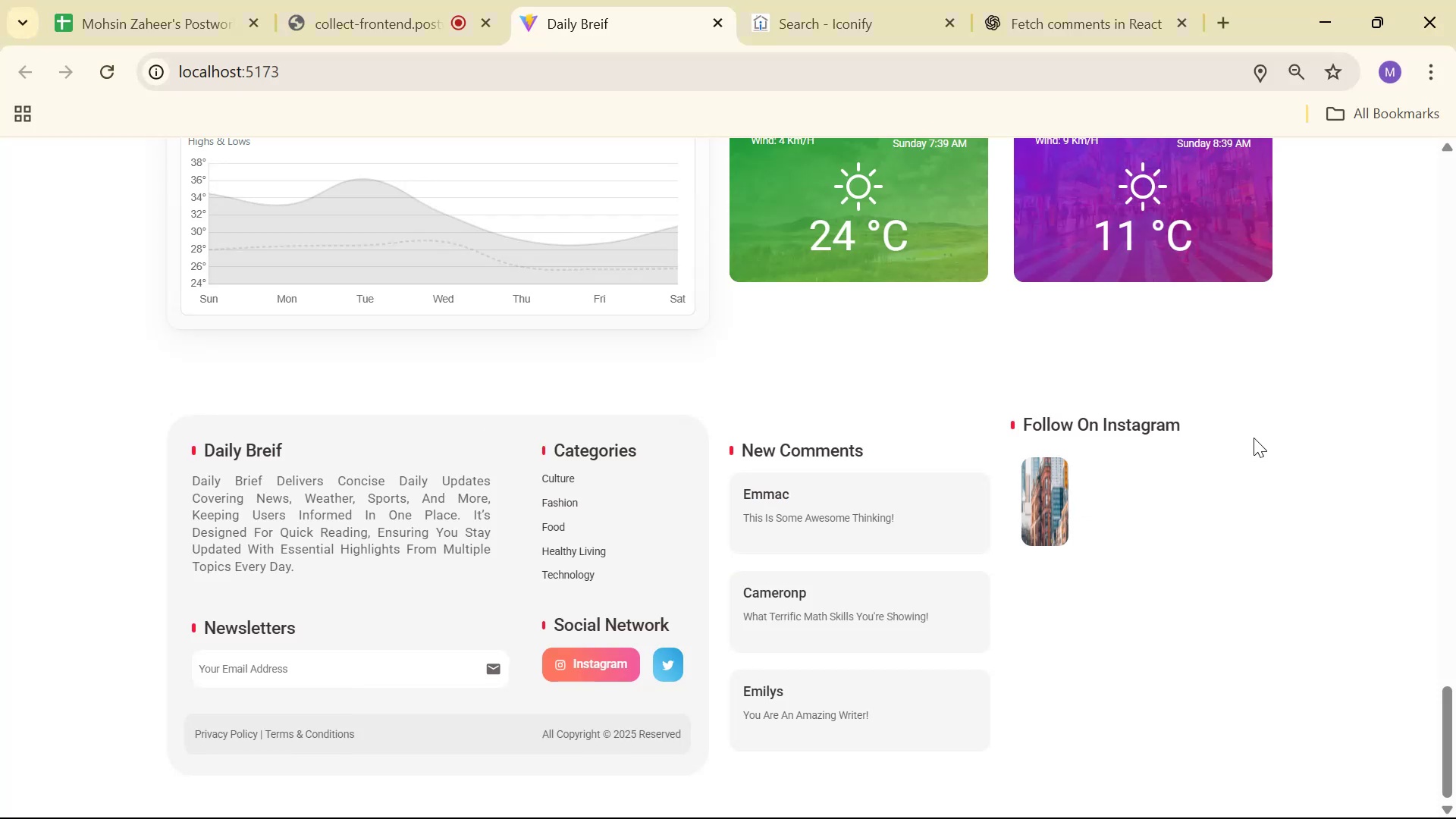 
key(Alt+AltLeft)
 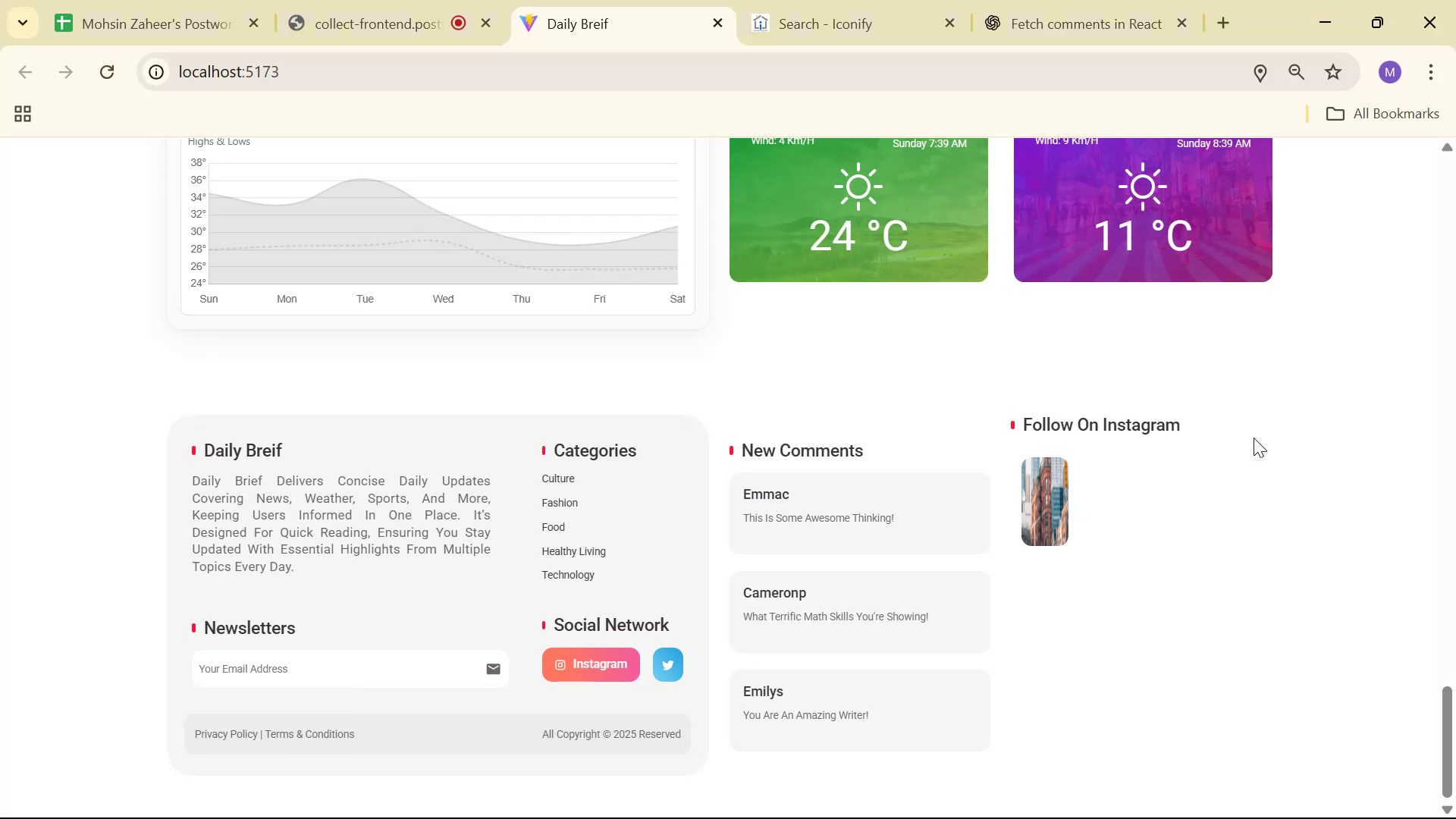 
key(Alt+Tab)
 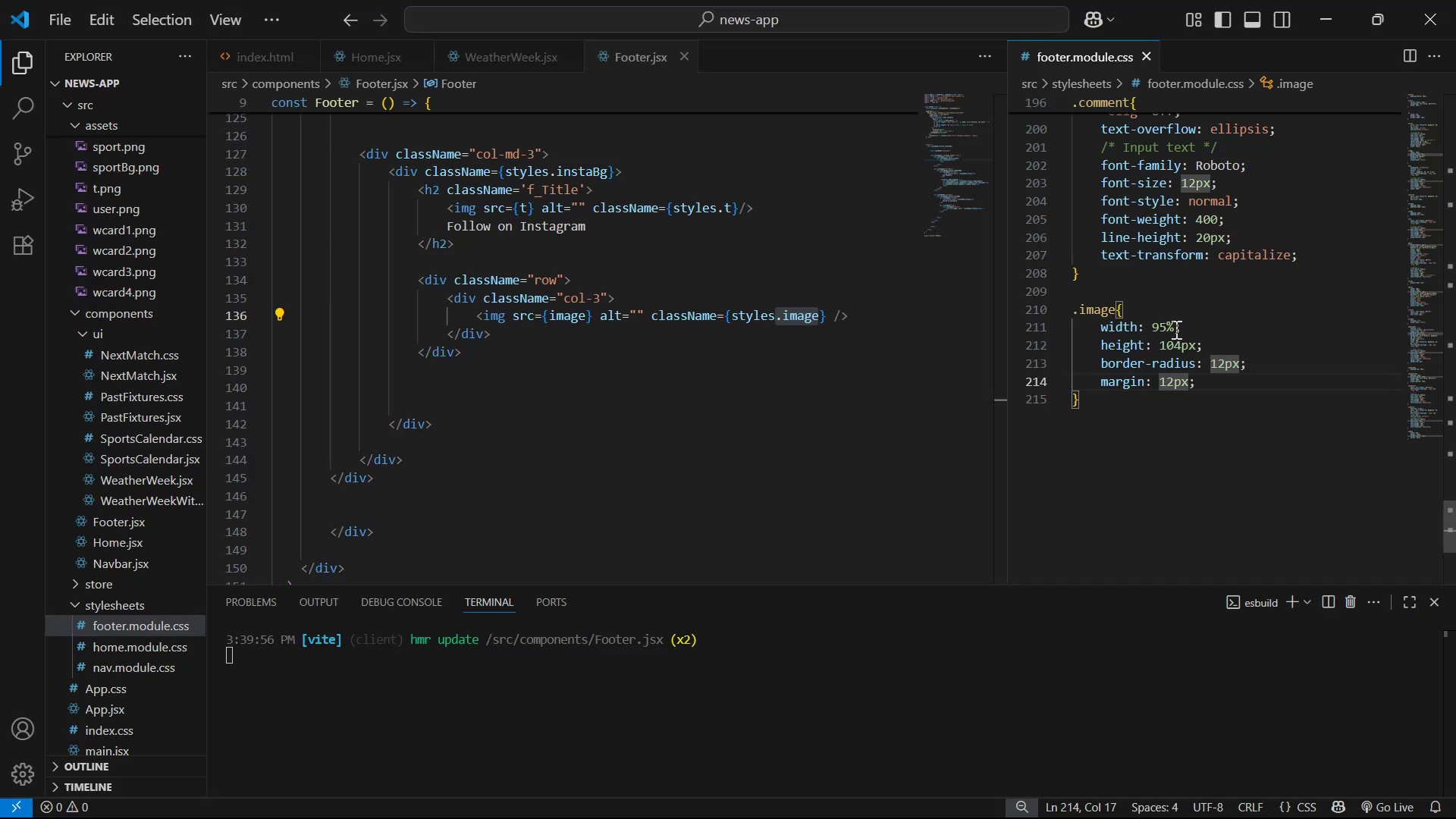 
left_click_drag(start_coordinate=[1180, 332], to_coordinate=[1176, 331])
 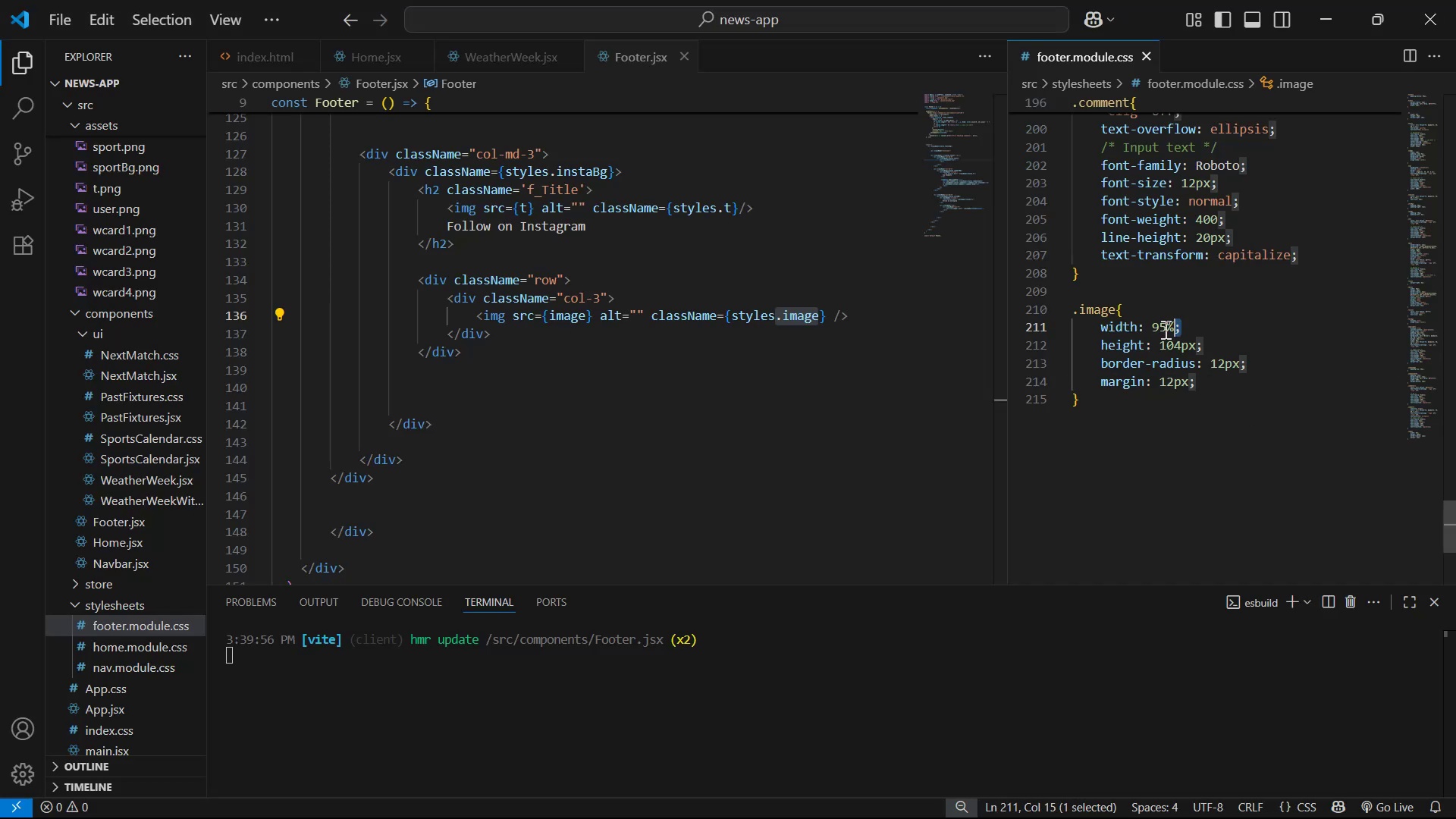 
left_click_drag(start_coordinate=[1151, 325], to_coordinate=[1175, 325])
 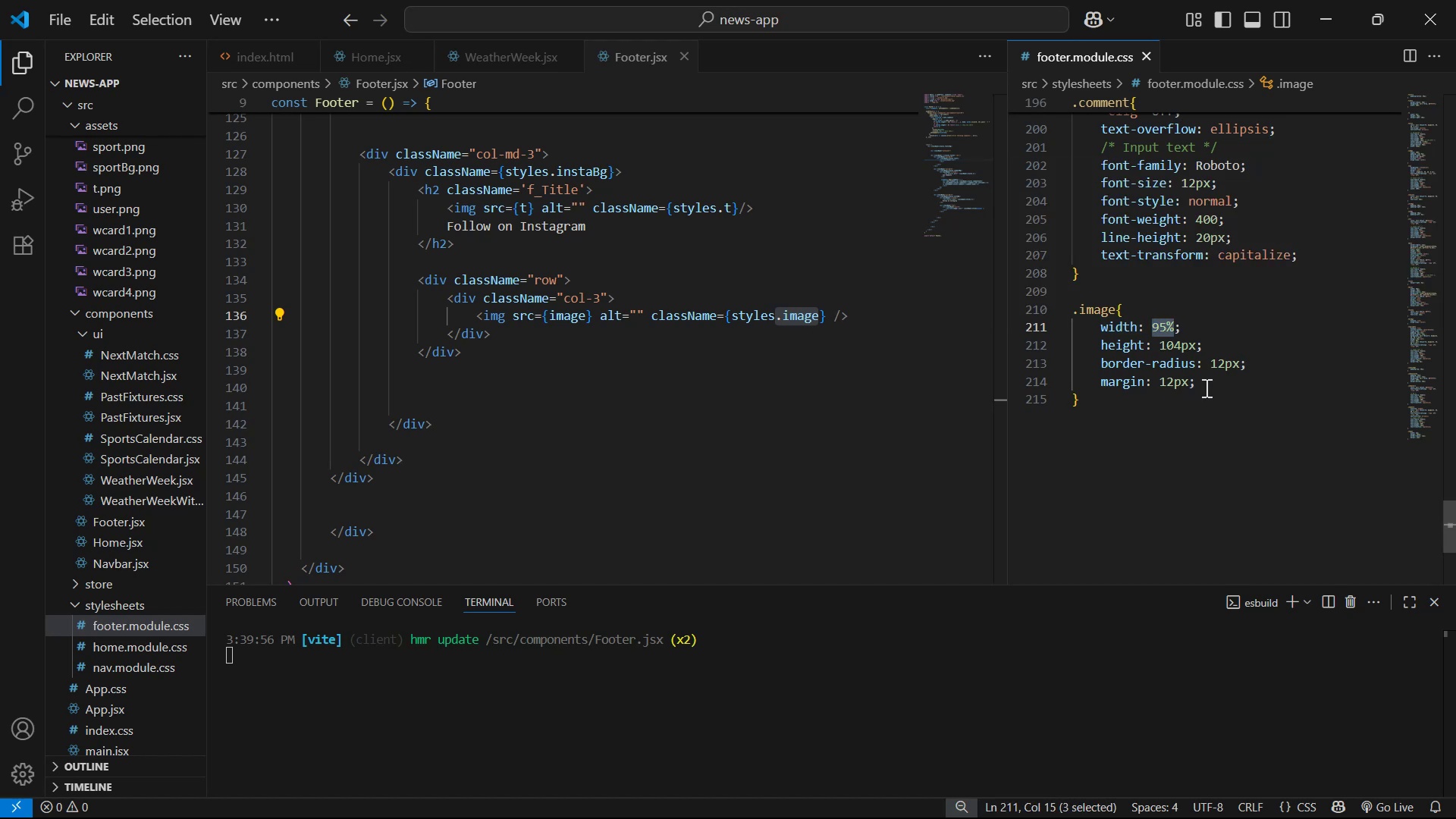 
type(1005)
 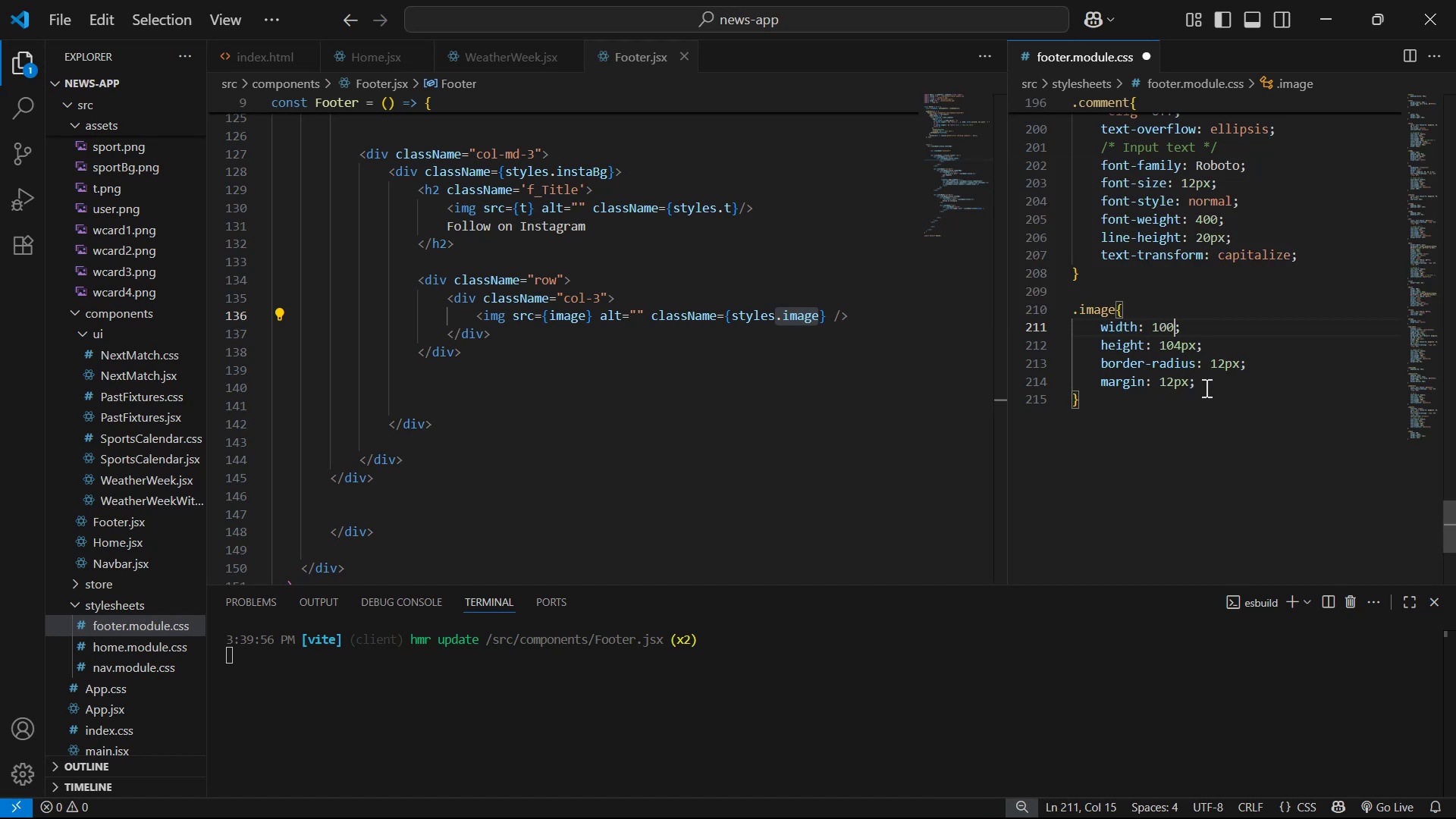 
key(Control+S)
 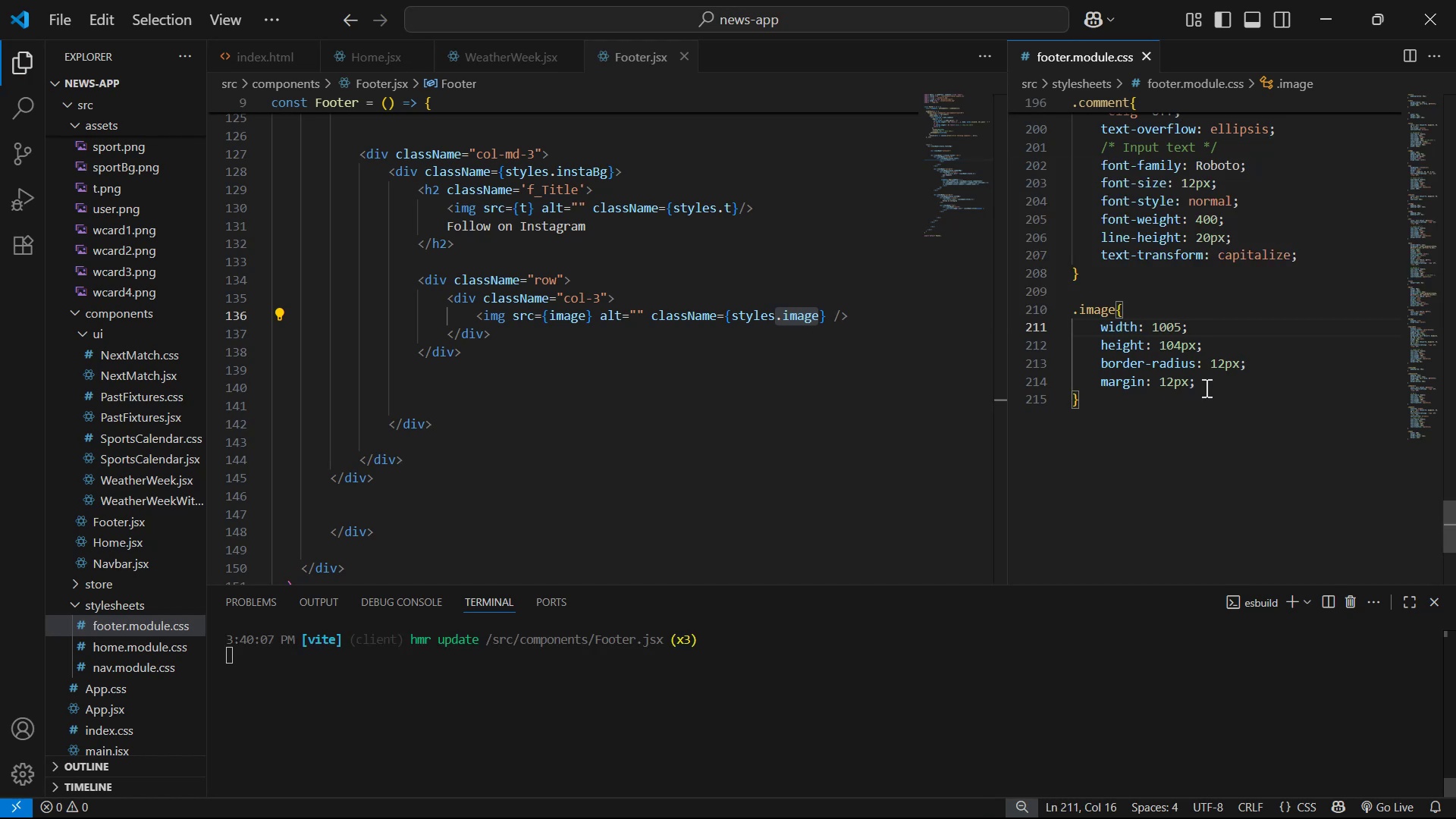 
key(Backspace)
 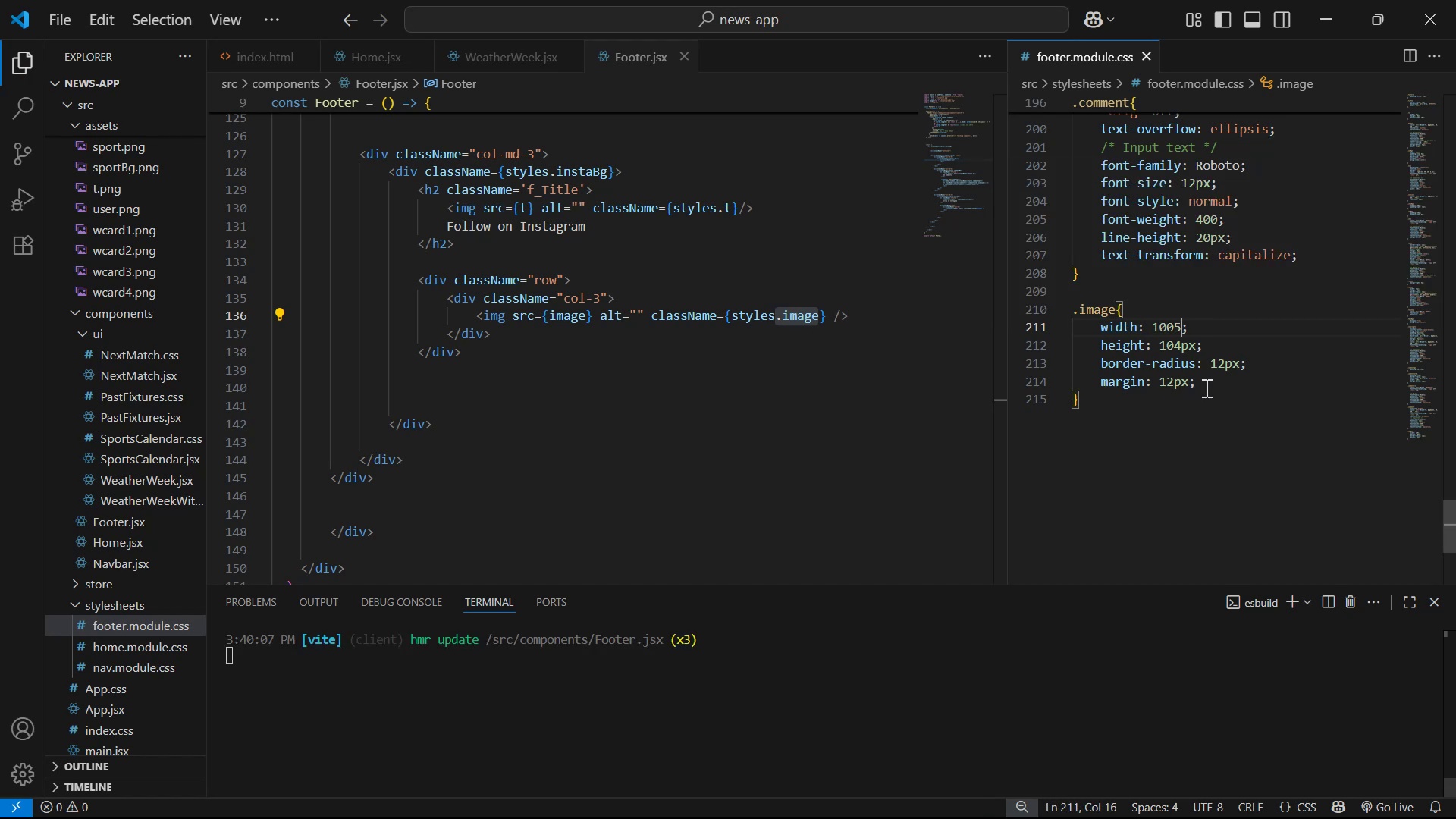 
key(Shift+5)
 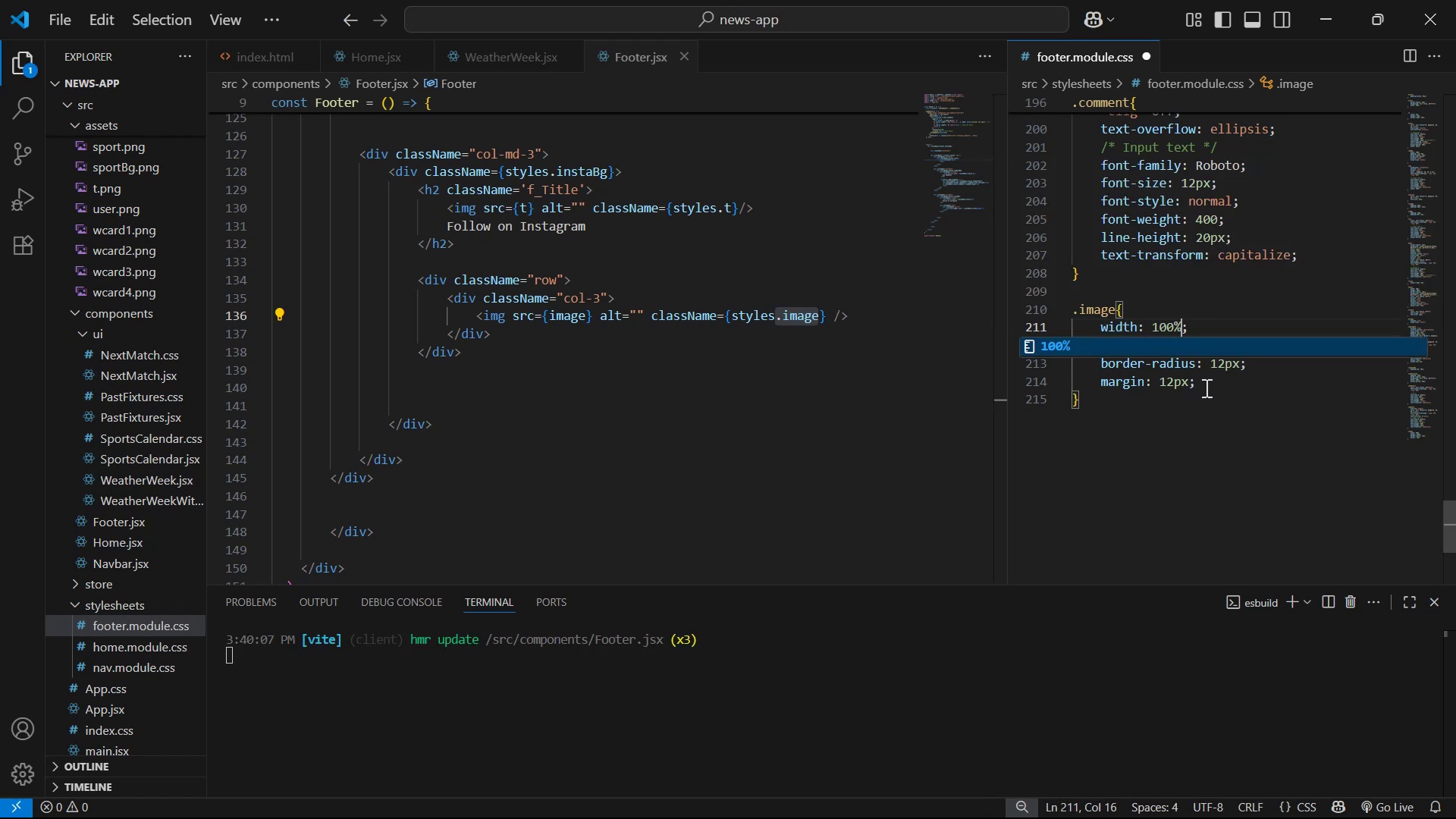 
key(Control+S)
 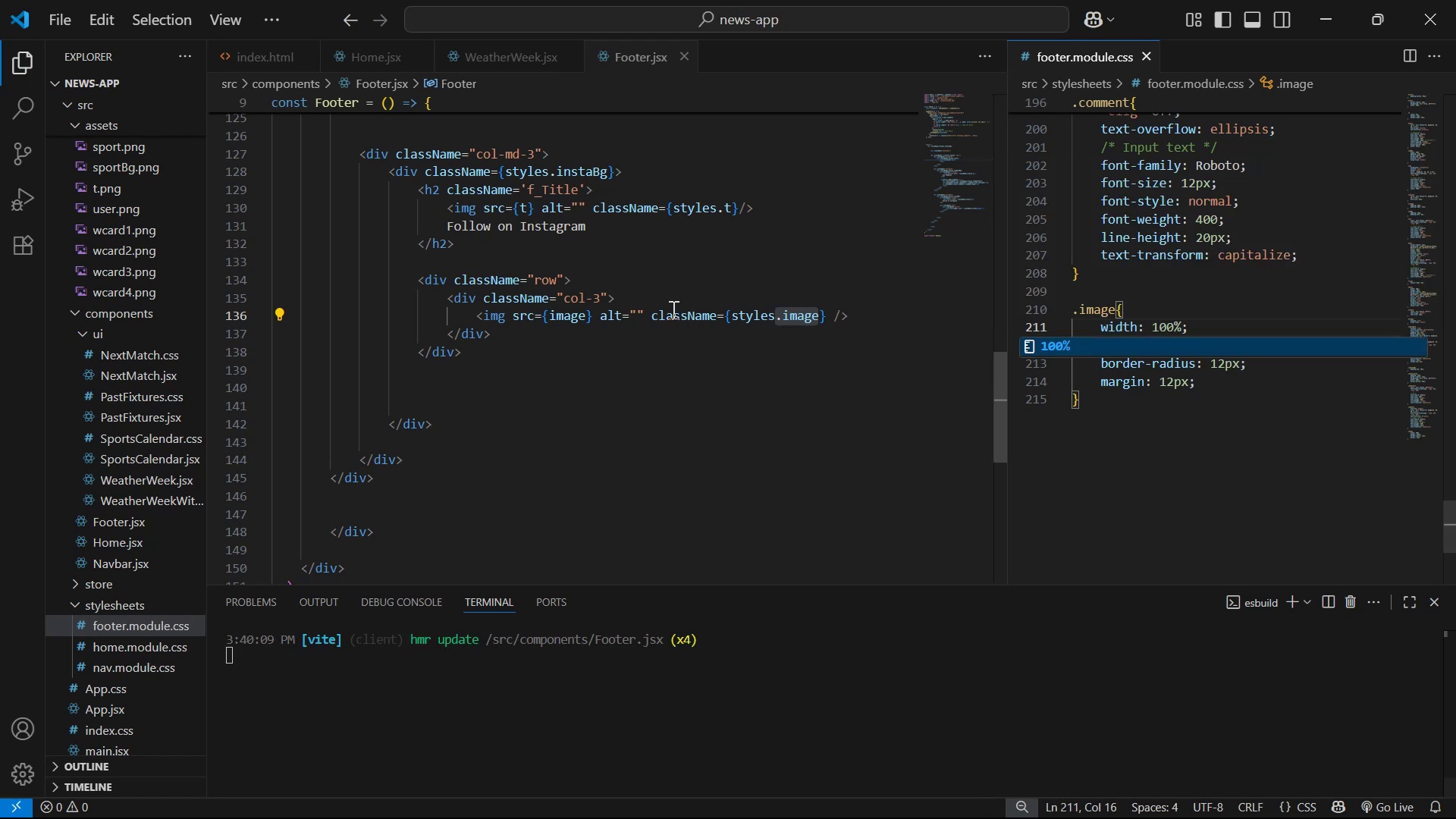 
key(Alt+Tab)
 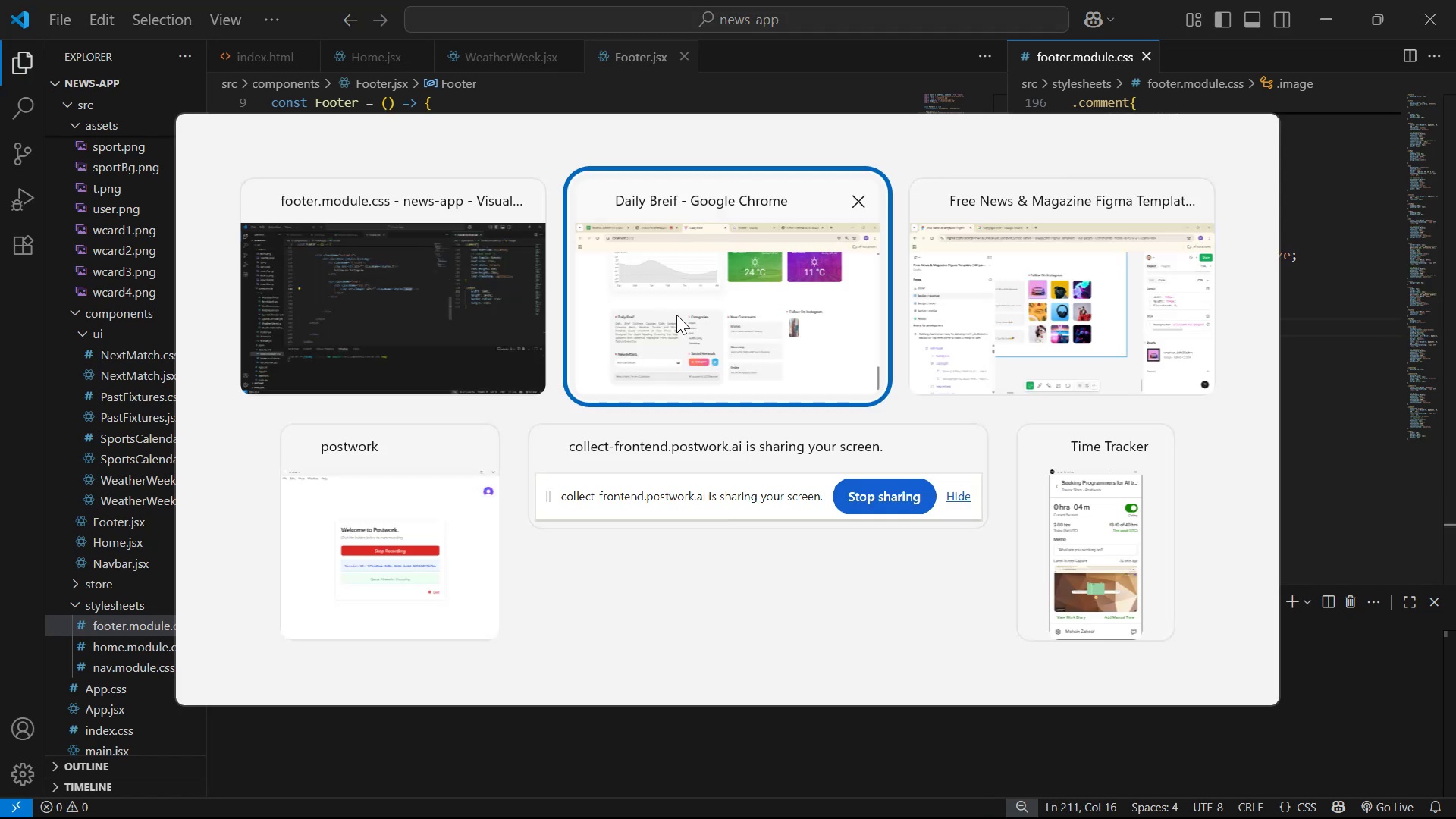 
key(Alt+Tab)
 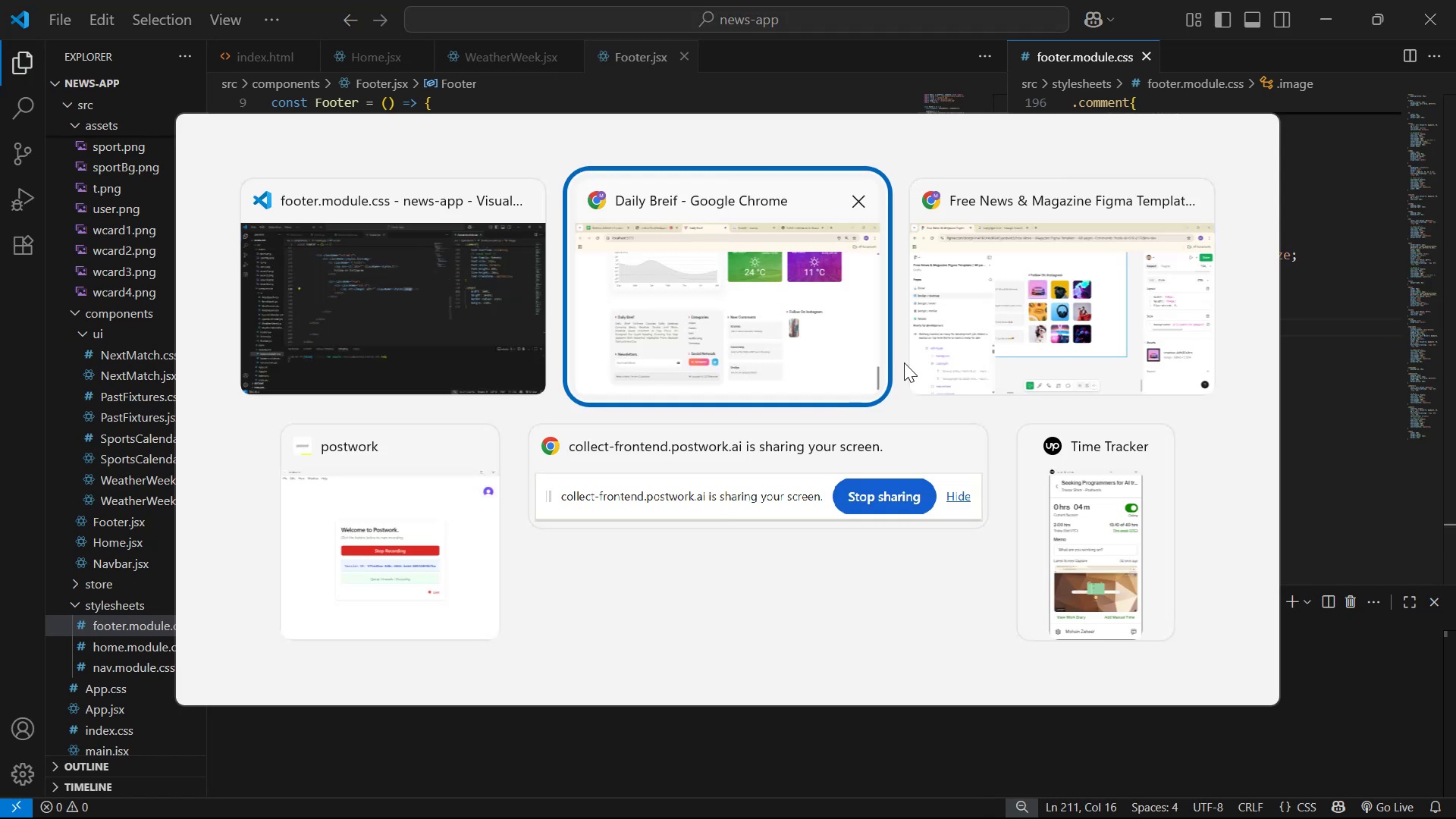 
key(Alt+AltLeft)
 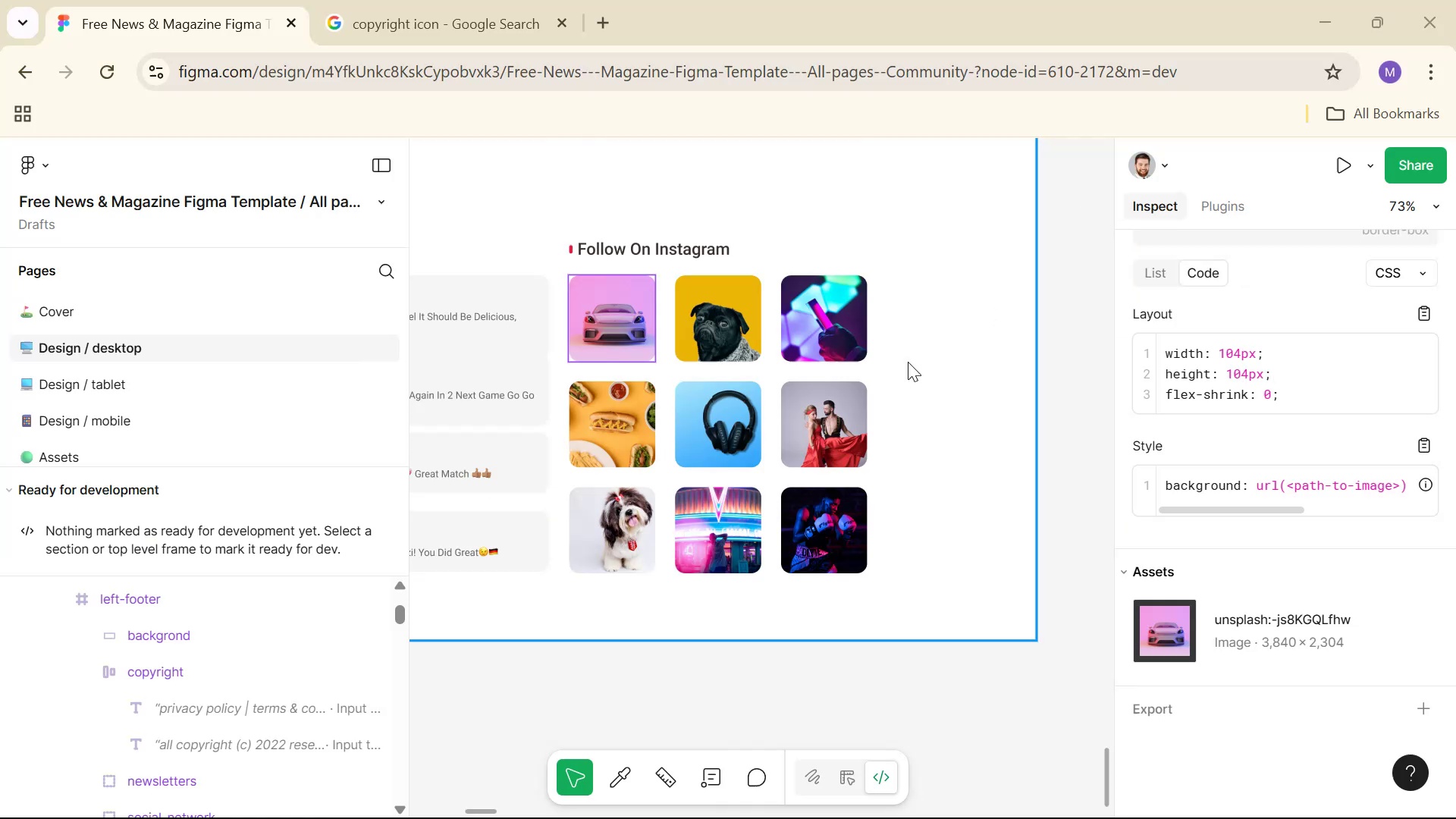 
key(Alt+Tab)
 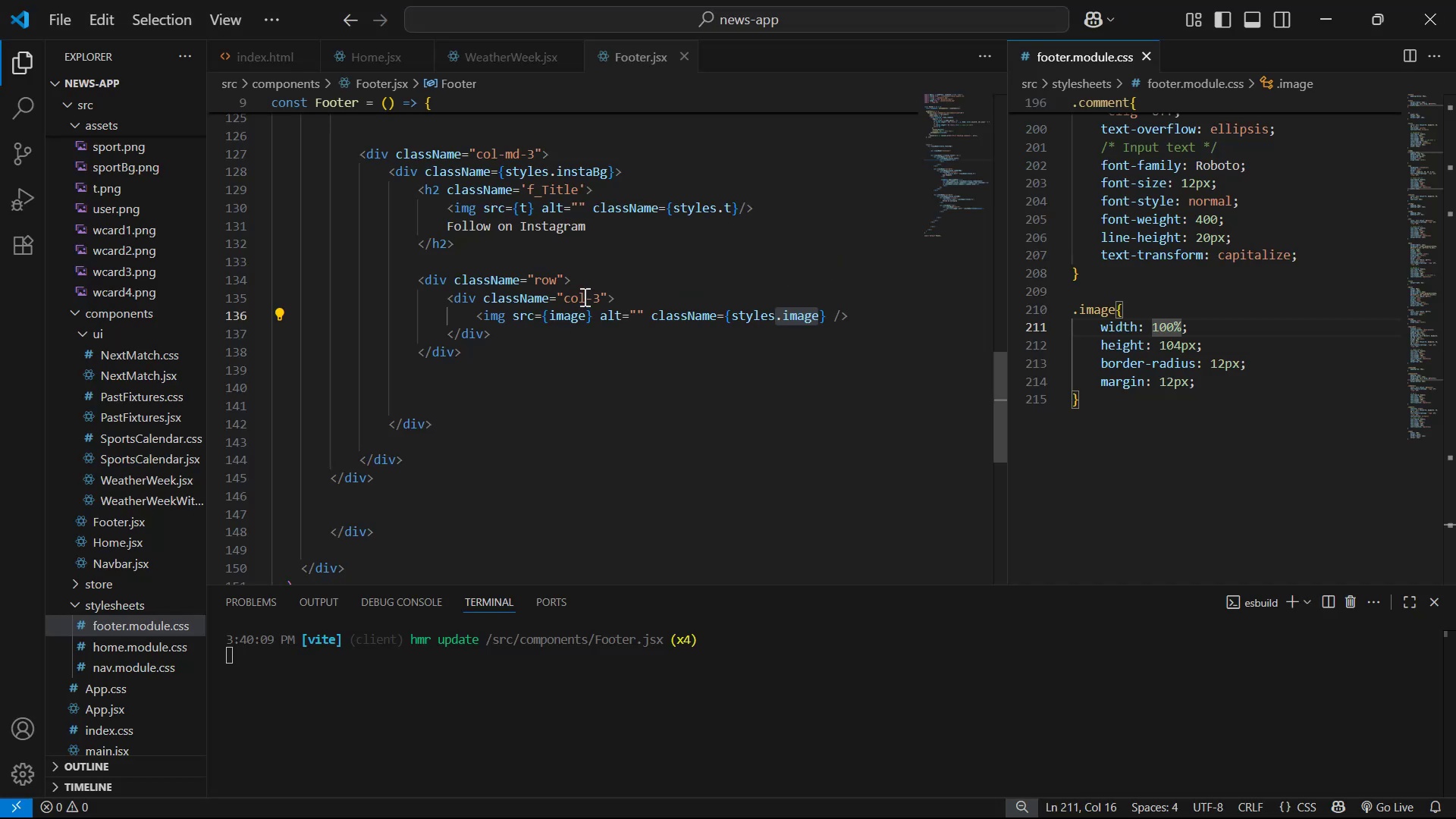 
left_click([605, 299])
 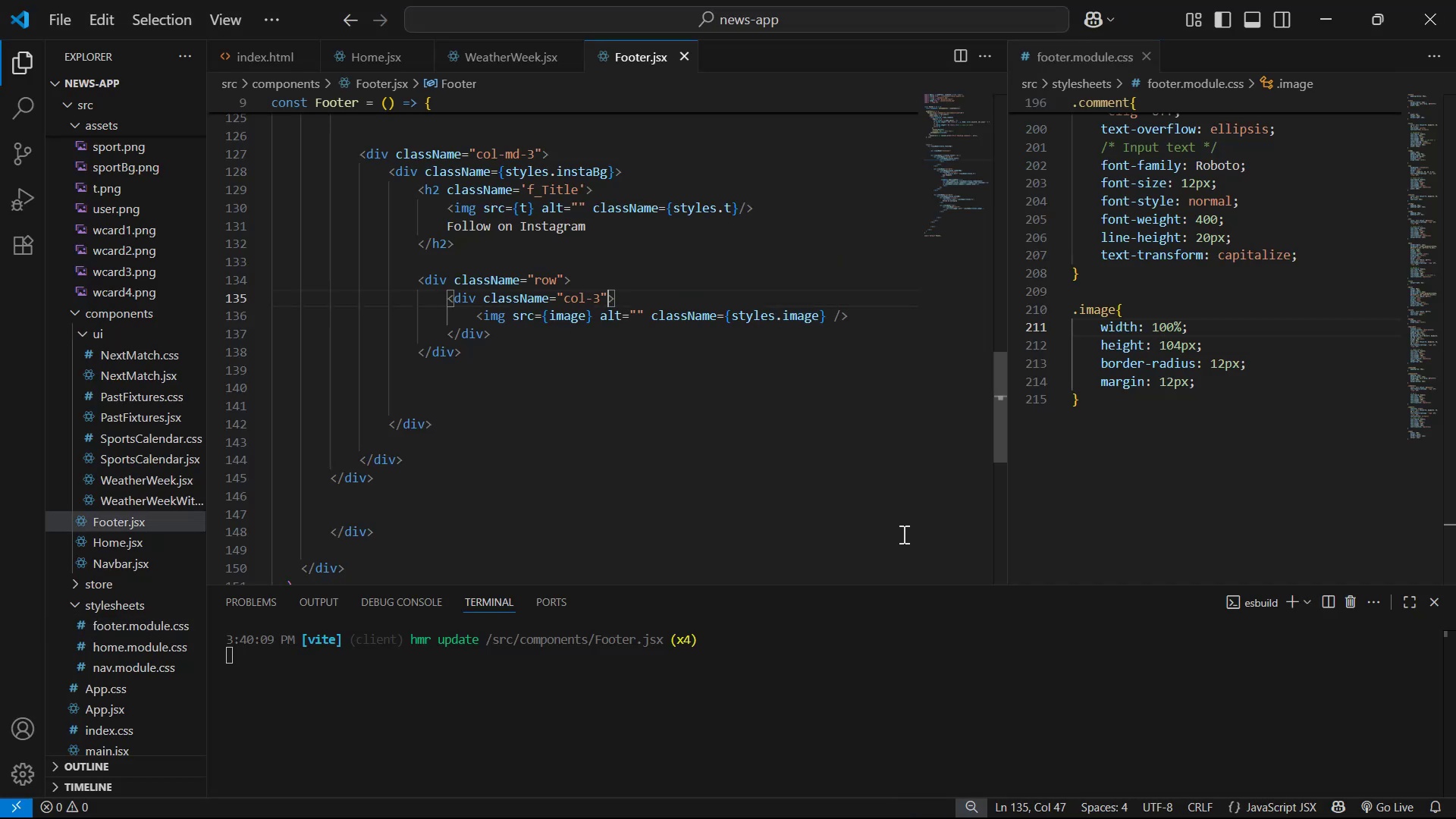 
key(ArrowLeft)
 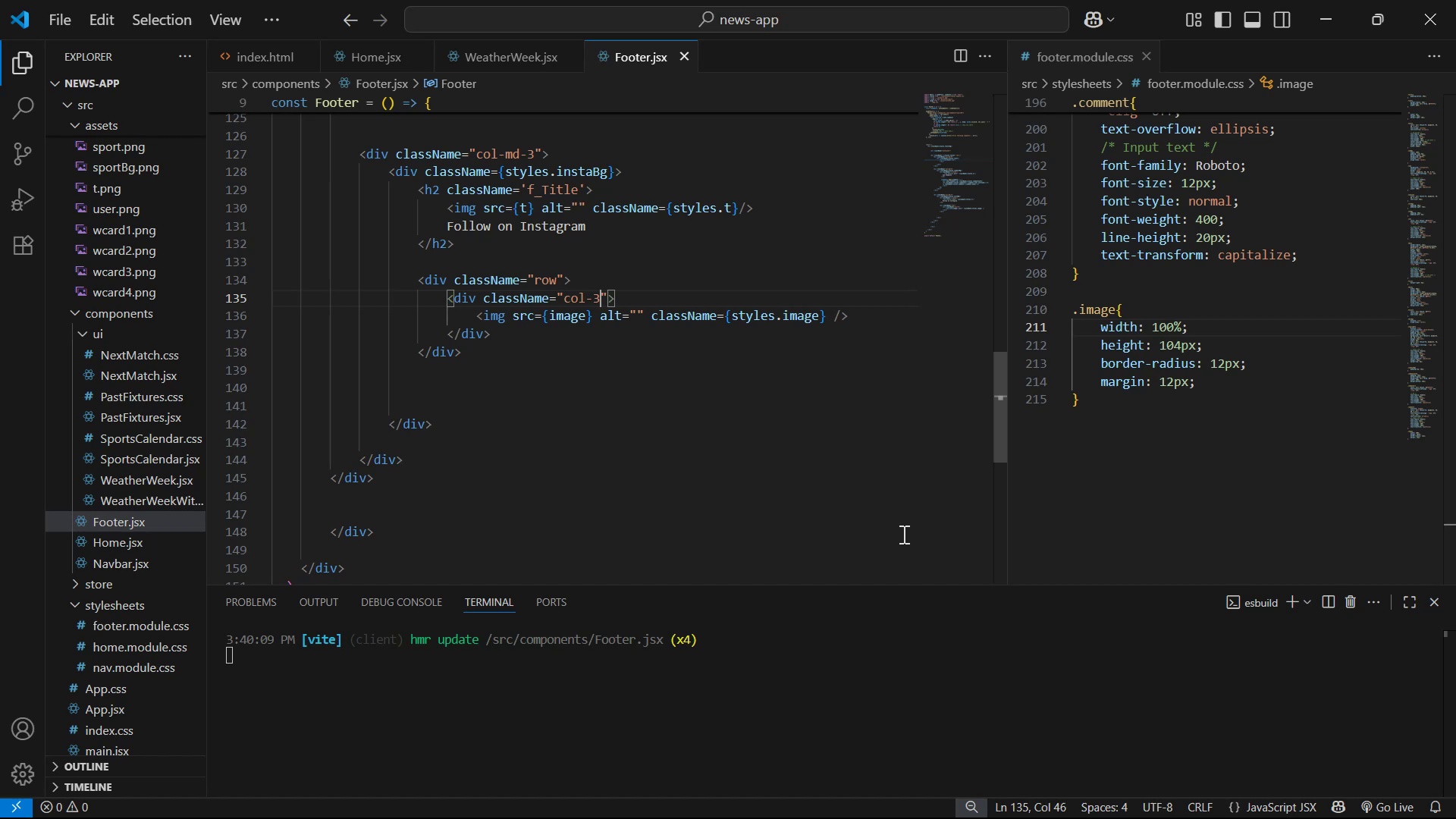 
key(Backspace)
 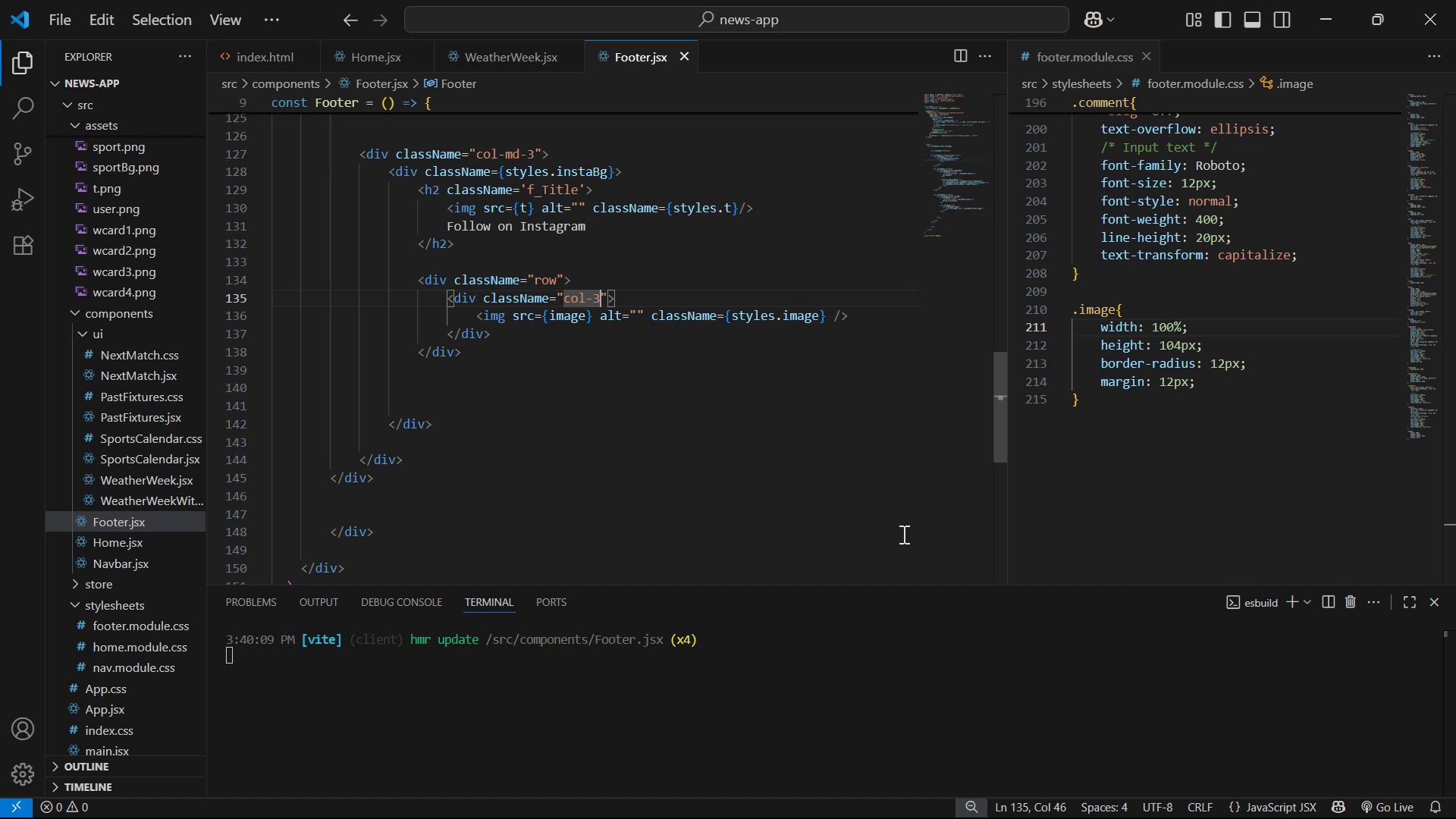 
key(4)
 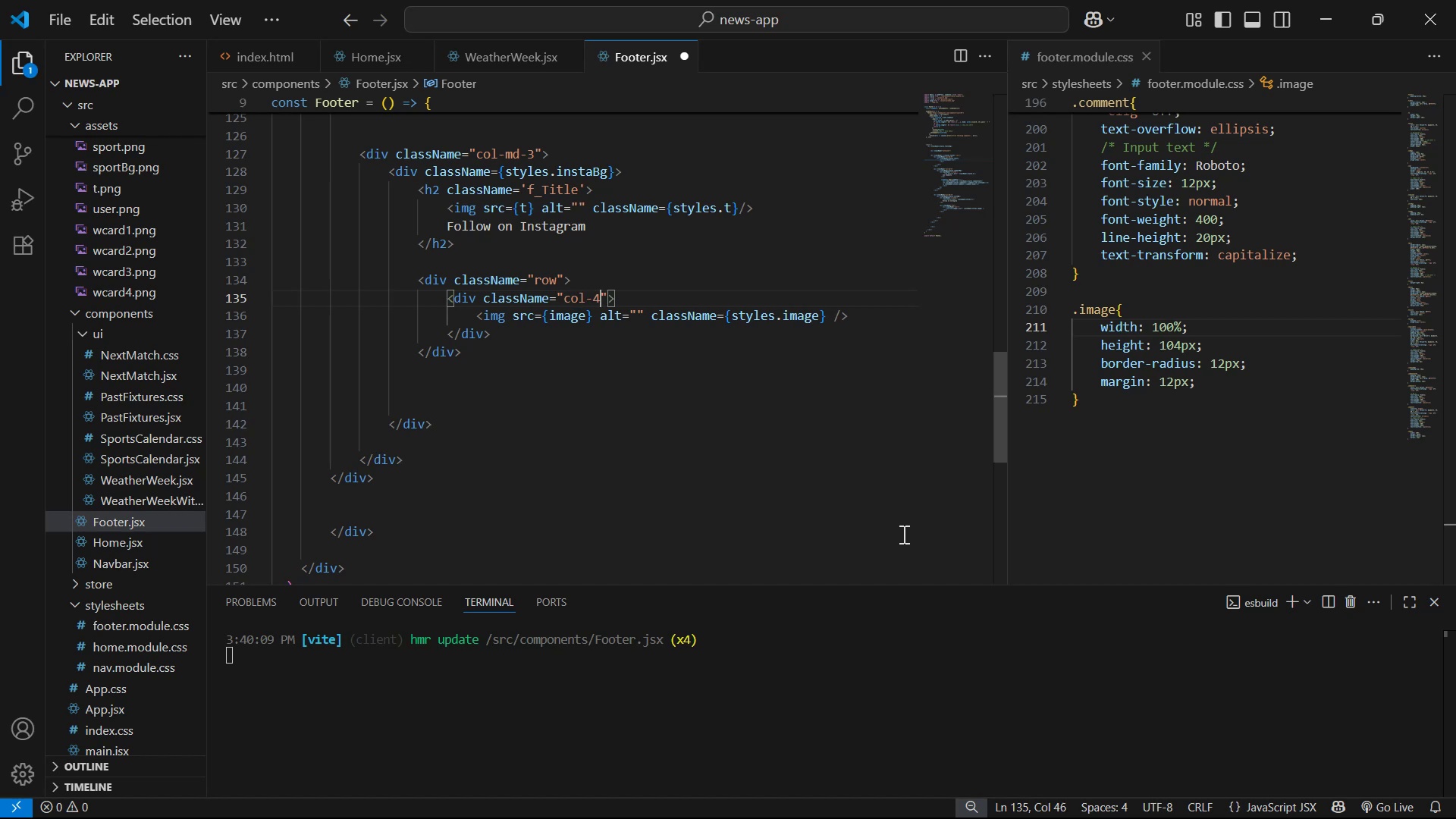 
key(Control+S)
 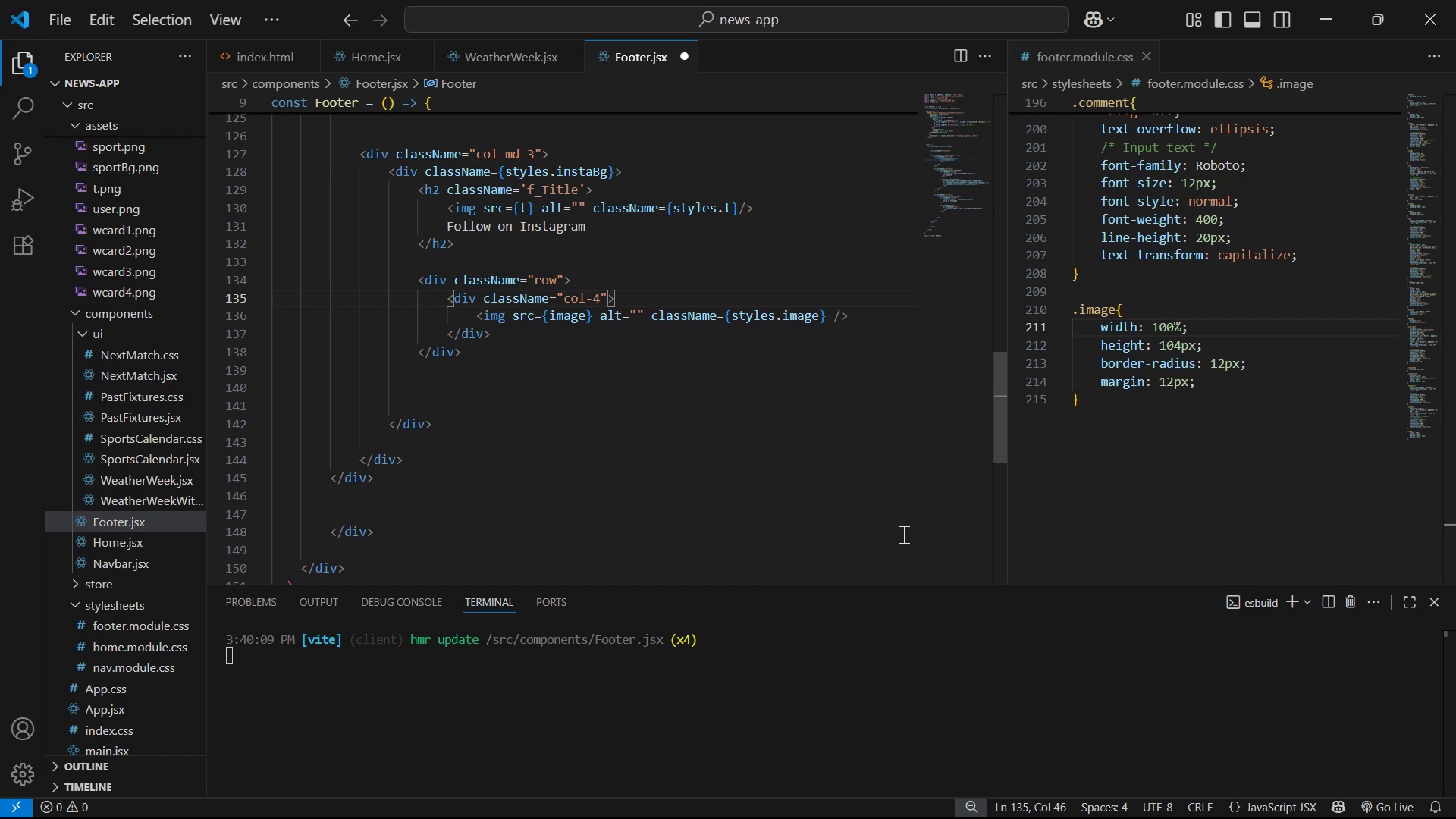 
key(Alt+Tab)
 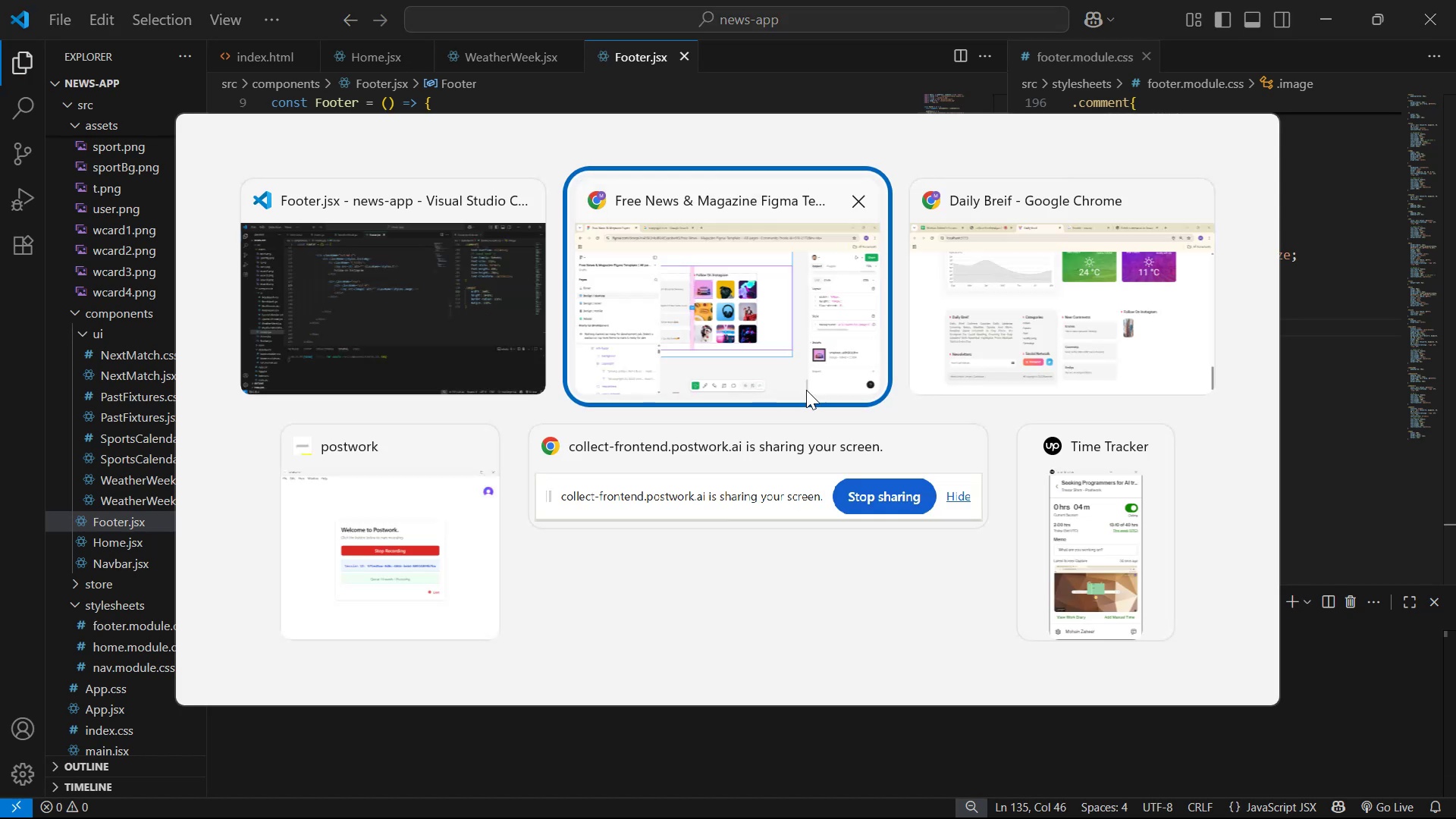 
key(Alt+Tab)
 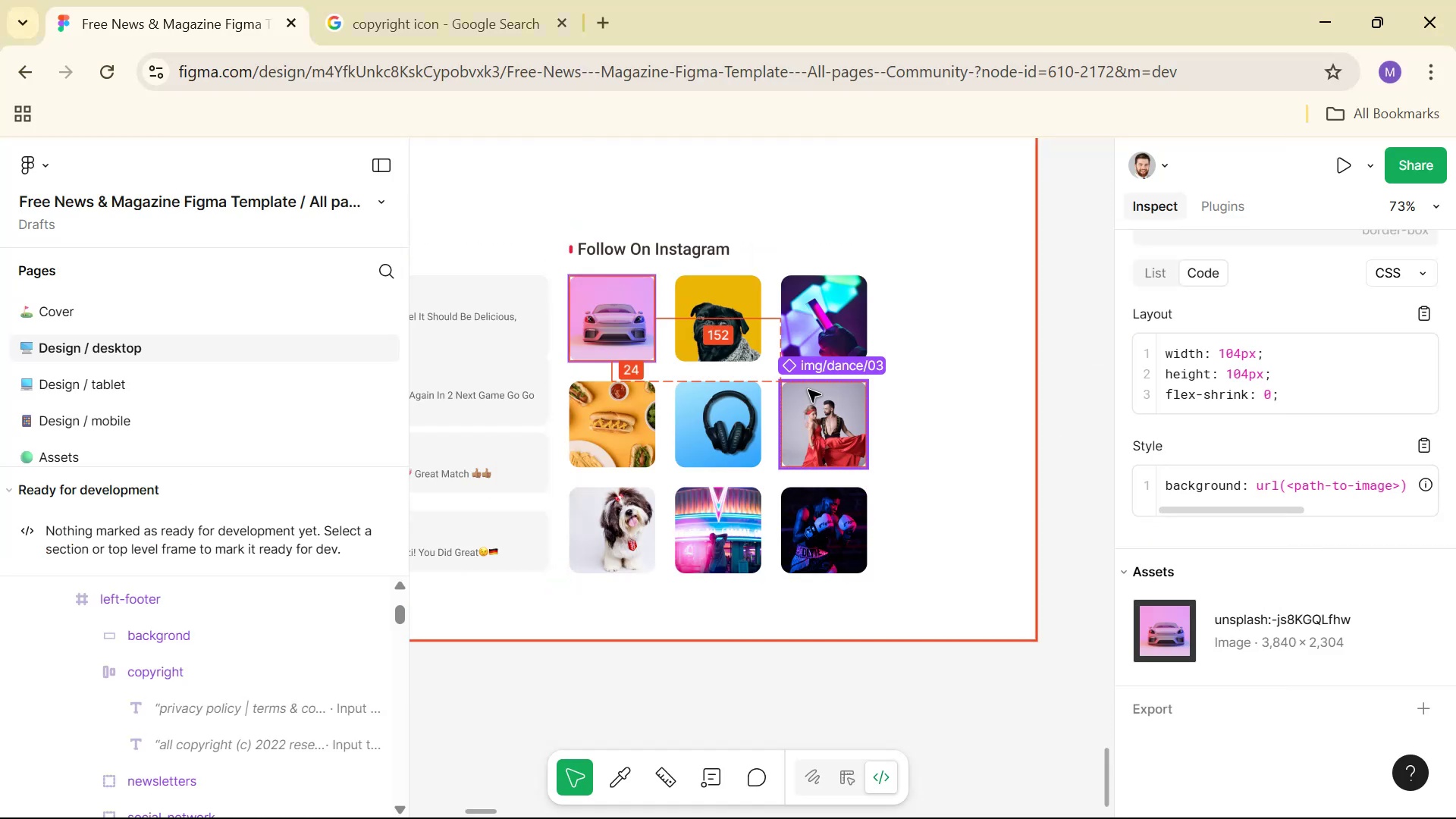 
key(Alt+Tab)
 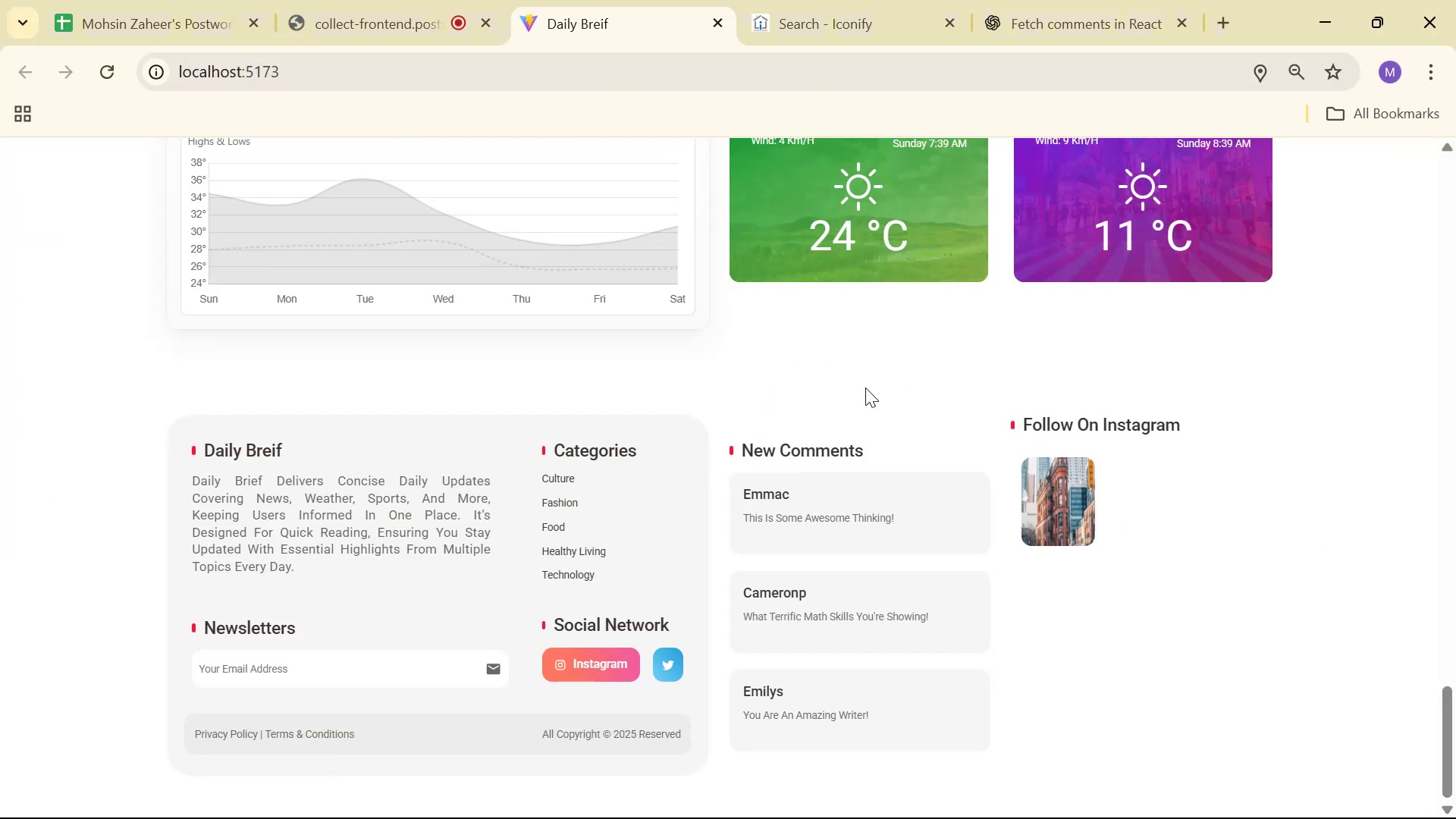 
scroll: coordinate [1151, 479], scroll_direction: down, amount: 6.0
 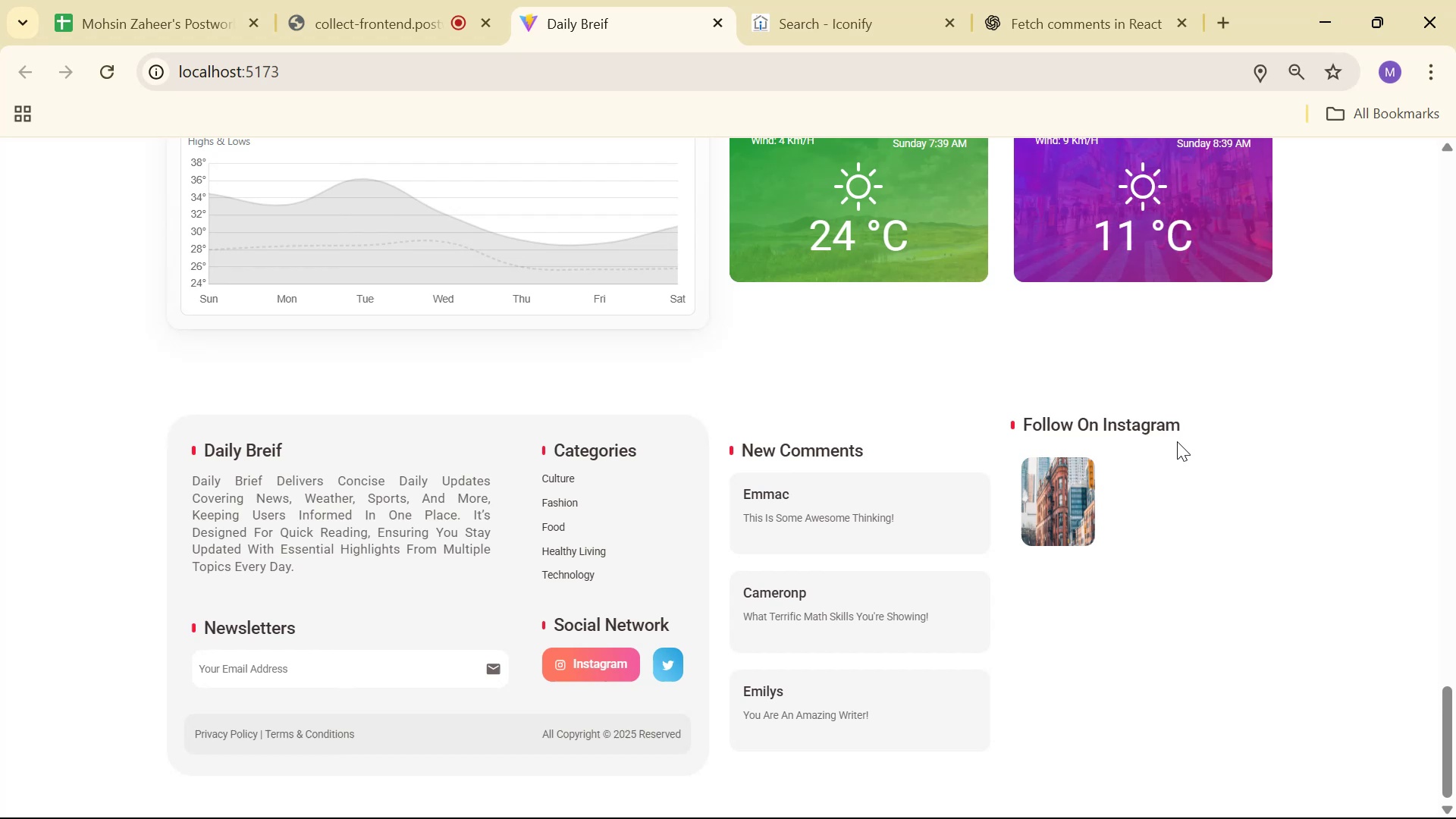 
wait(5.93)
 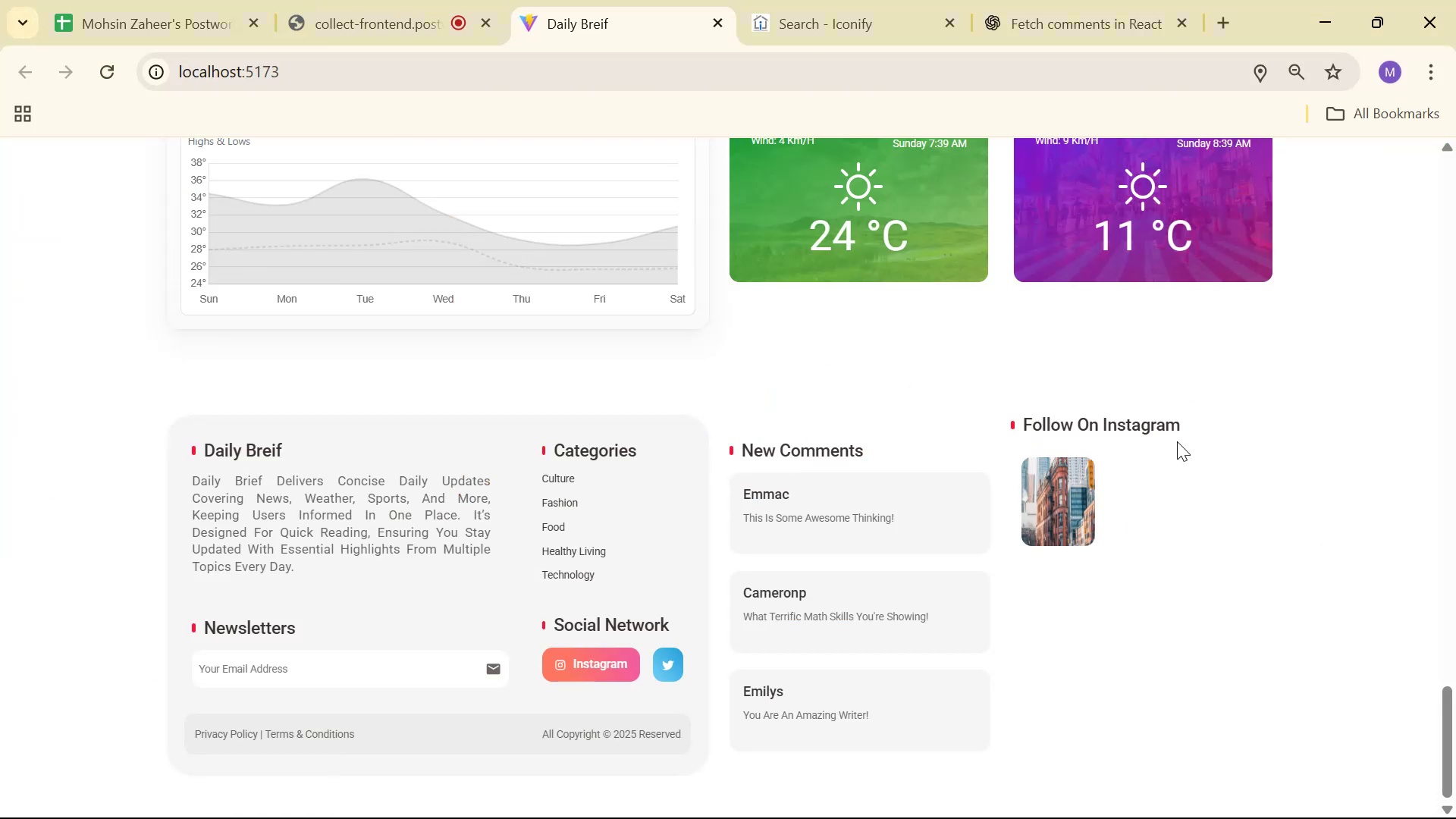 
key(Alt+AltLeft)
 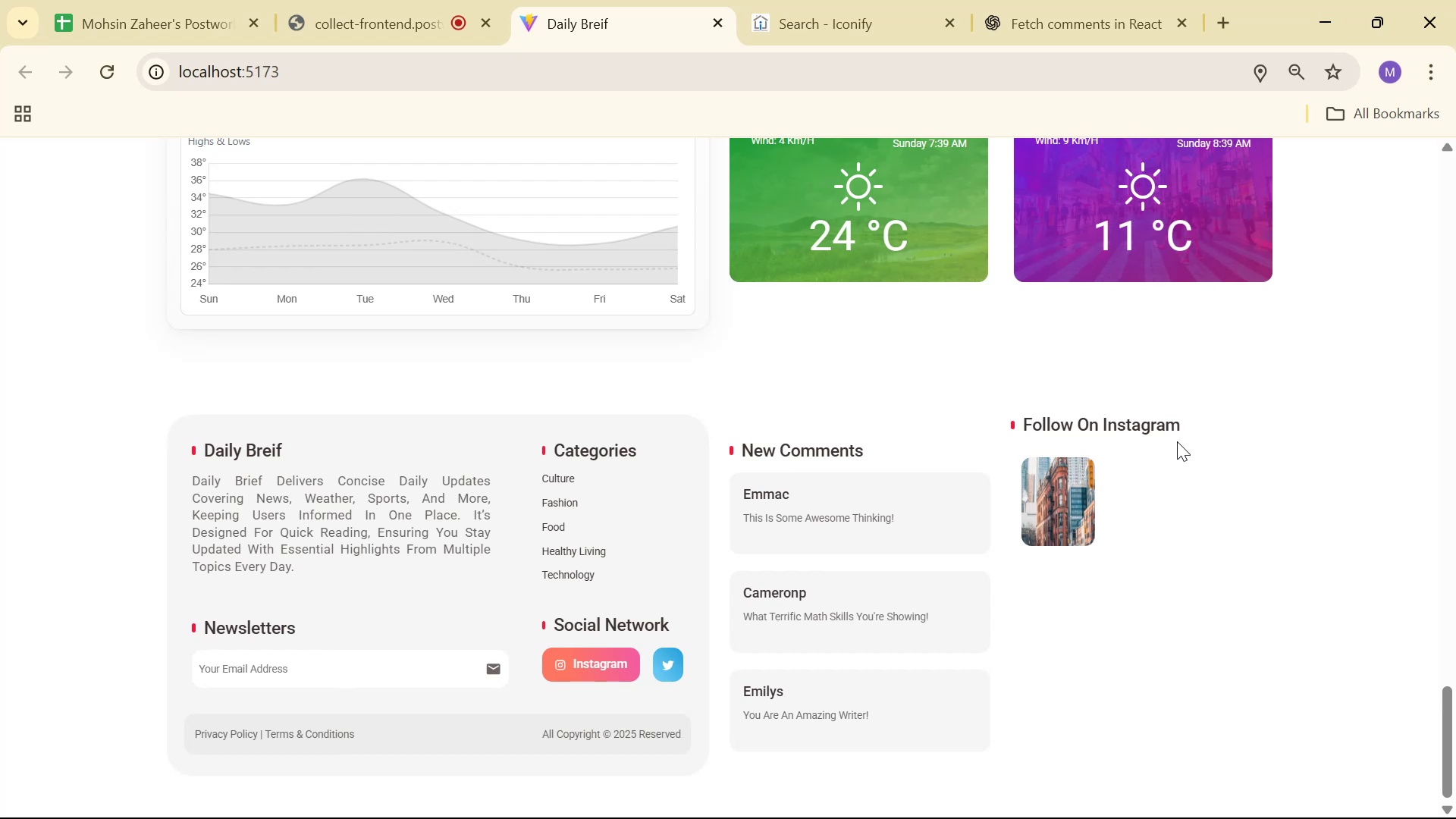 
key(Alt+Tab)
 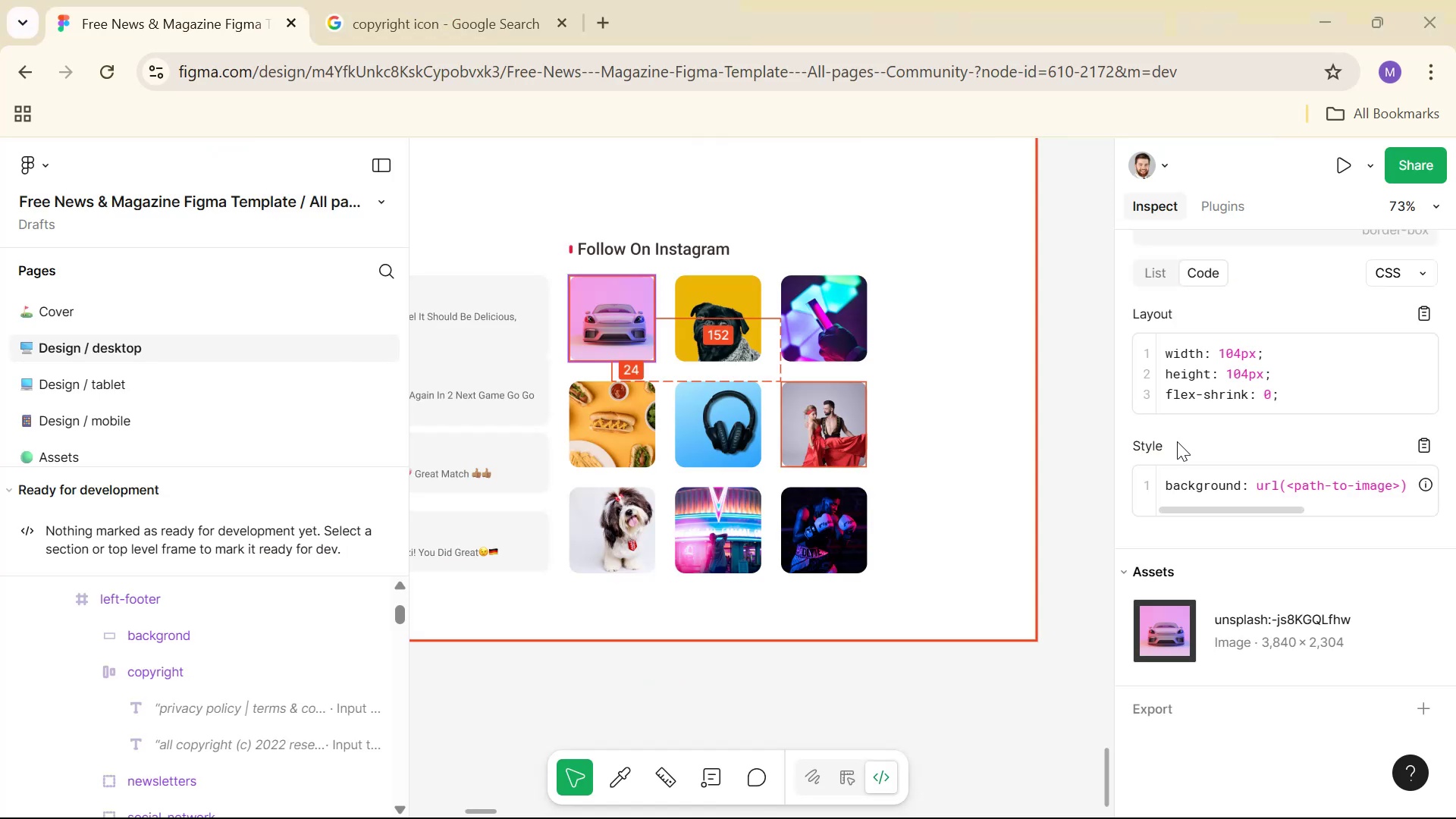 
key(Alt+Tab)
 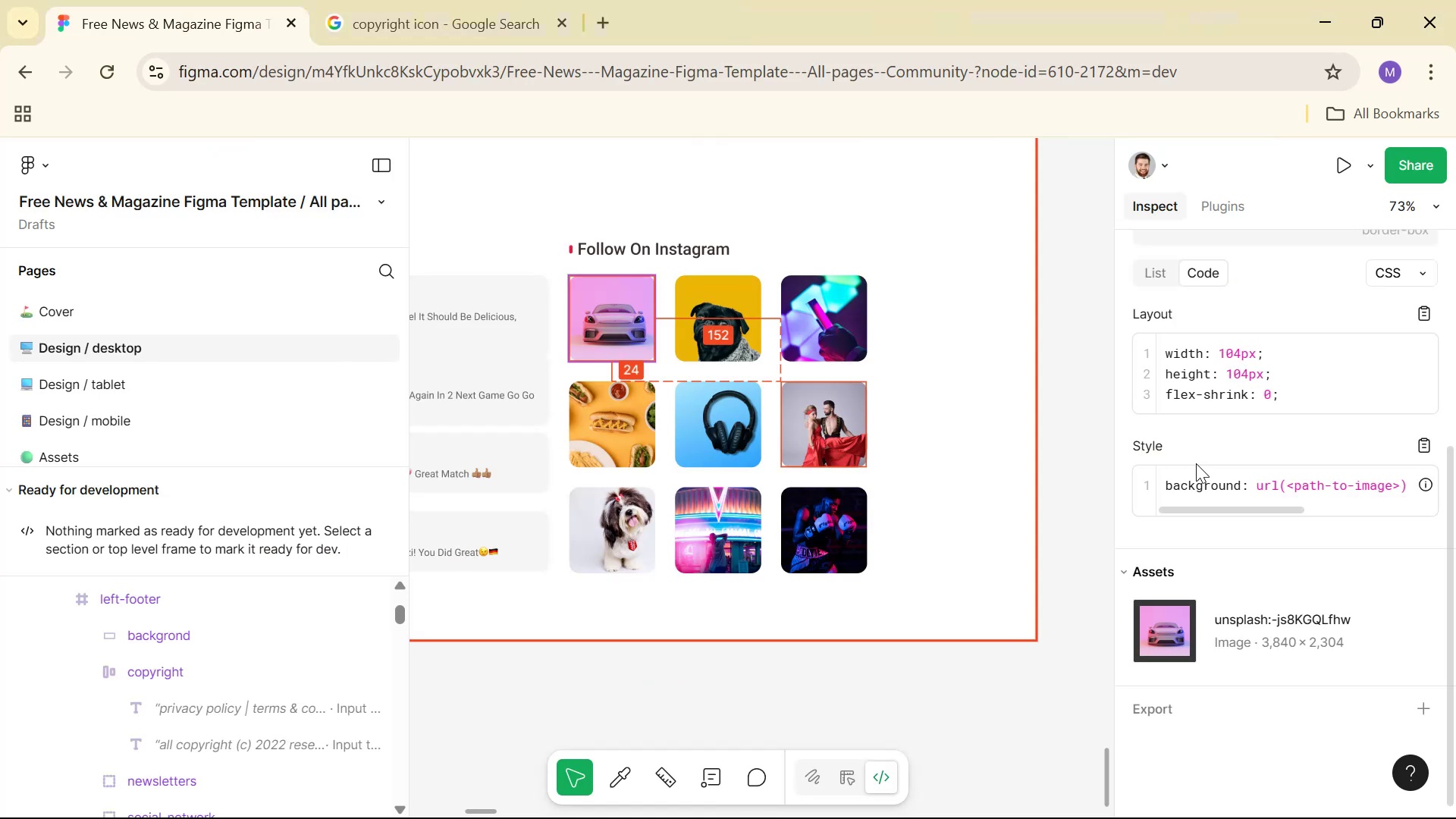 
key(Alt+Tab)
 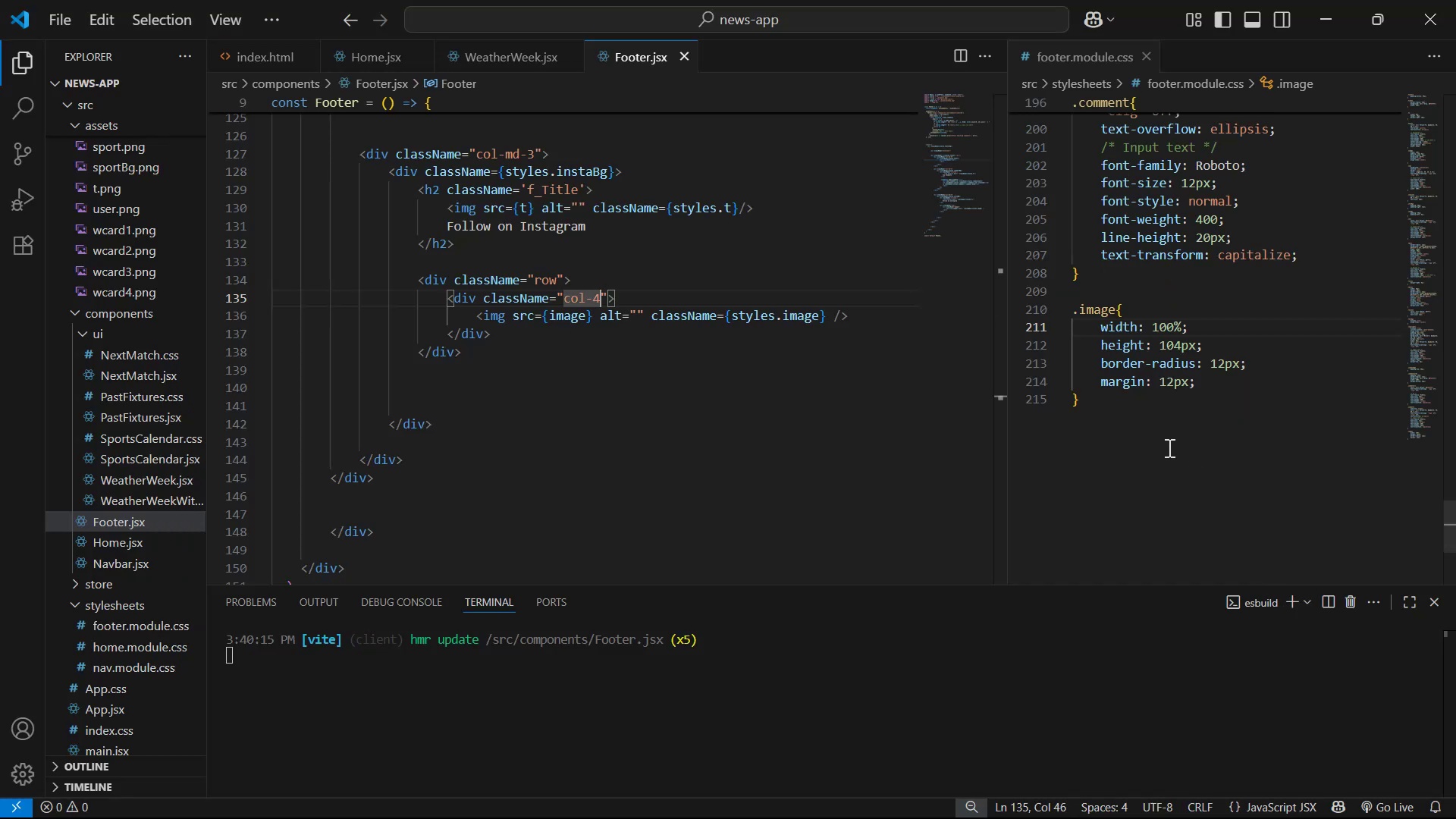 
left_click([1225, 386])
 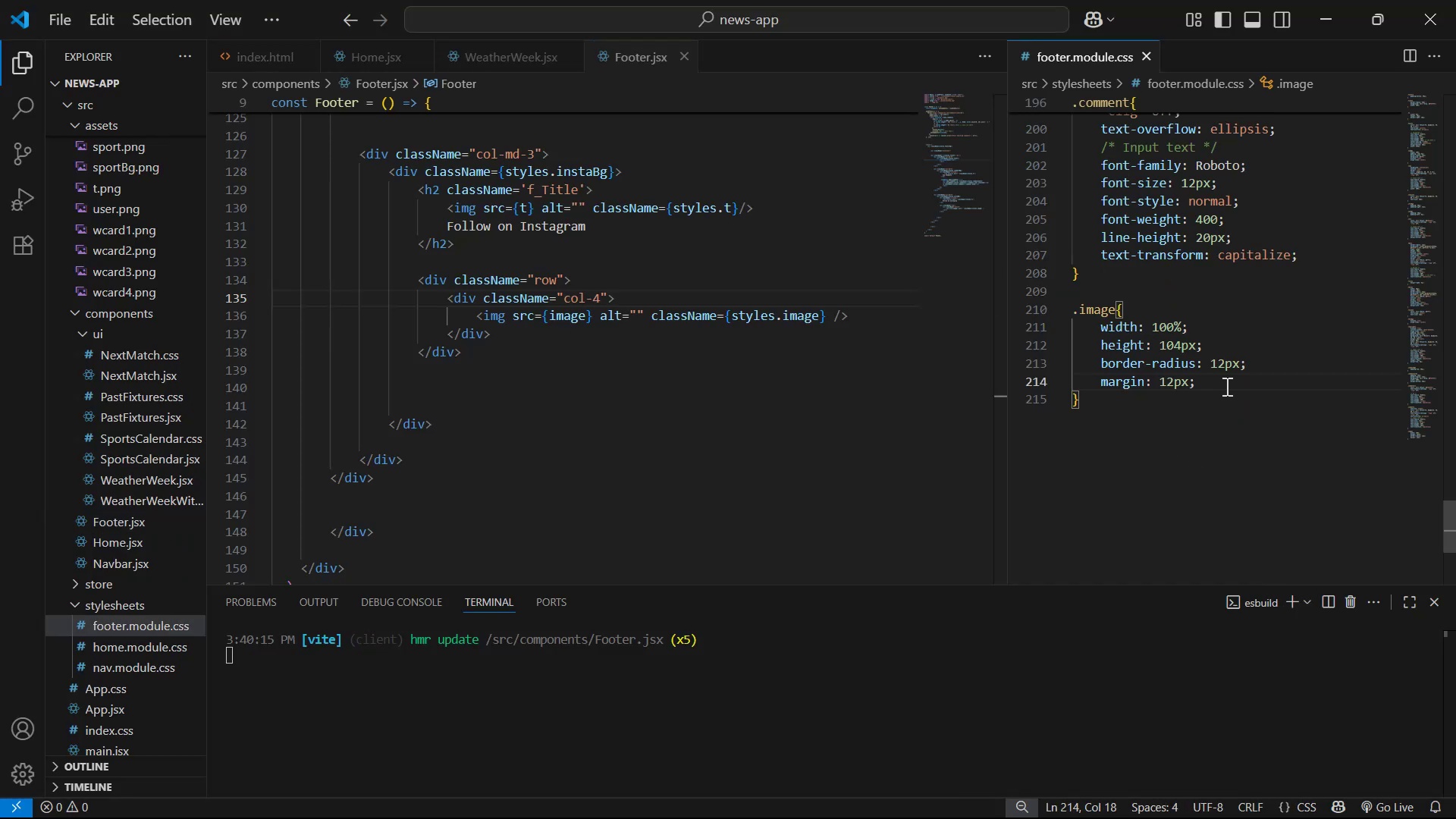 
left_click_drag(start_coordinate=[1225, 386], to_coordinate=[1143, 385])
 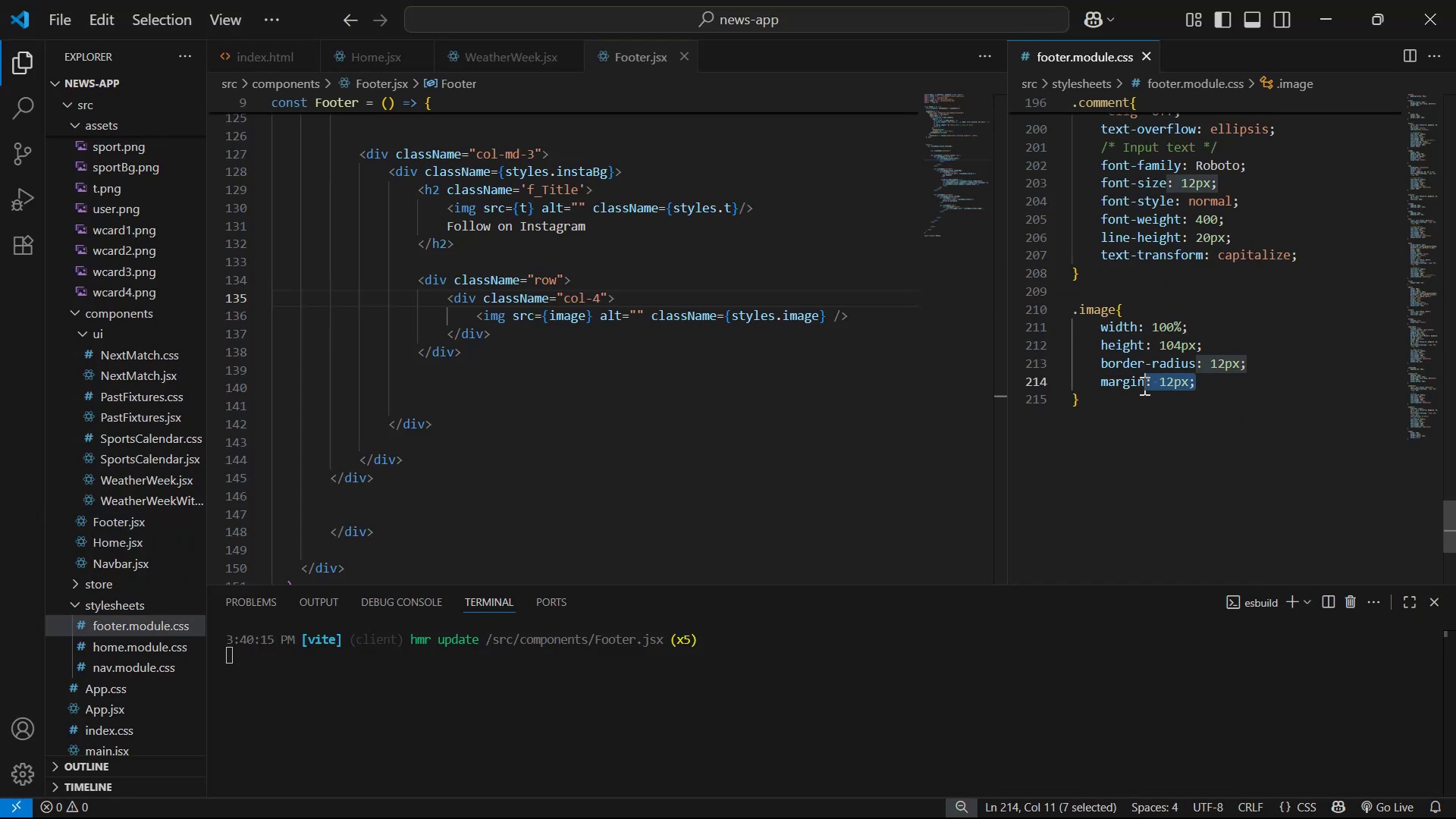 
left_click([1143, 385])
 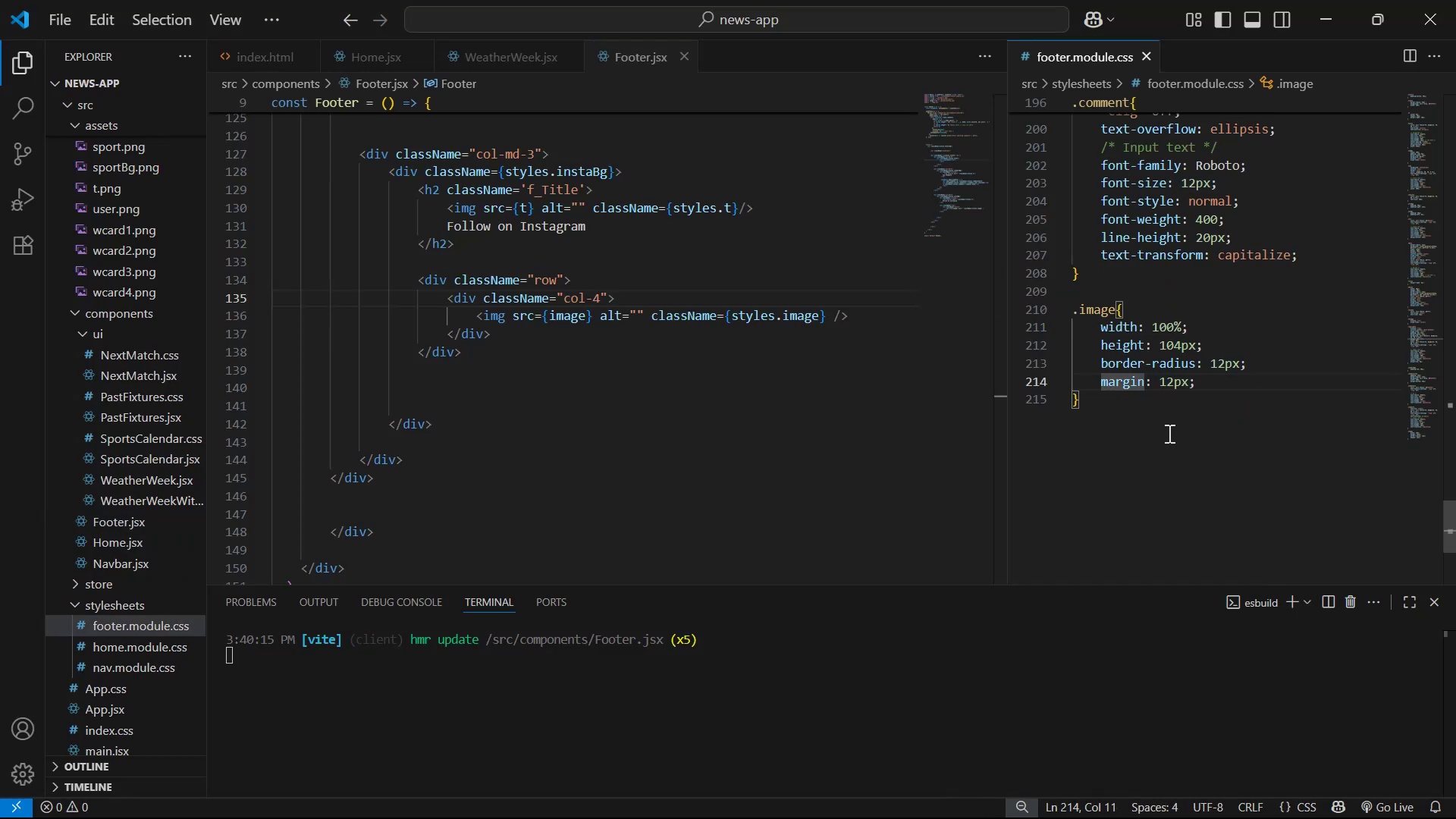 
type(-ri)
 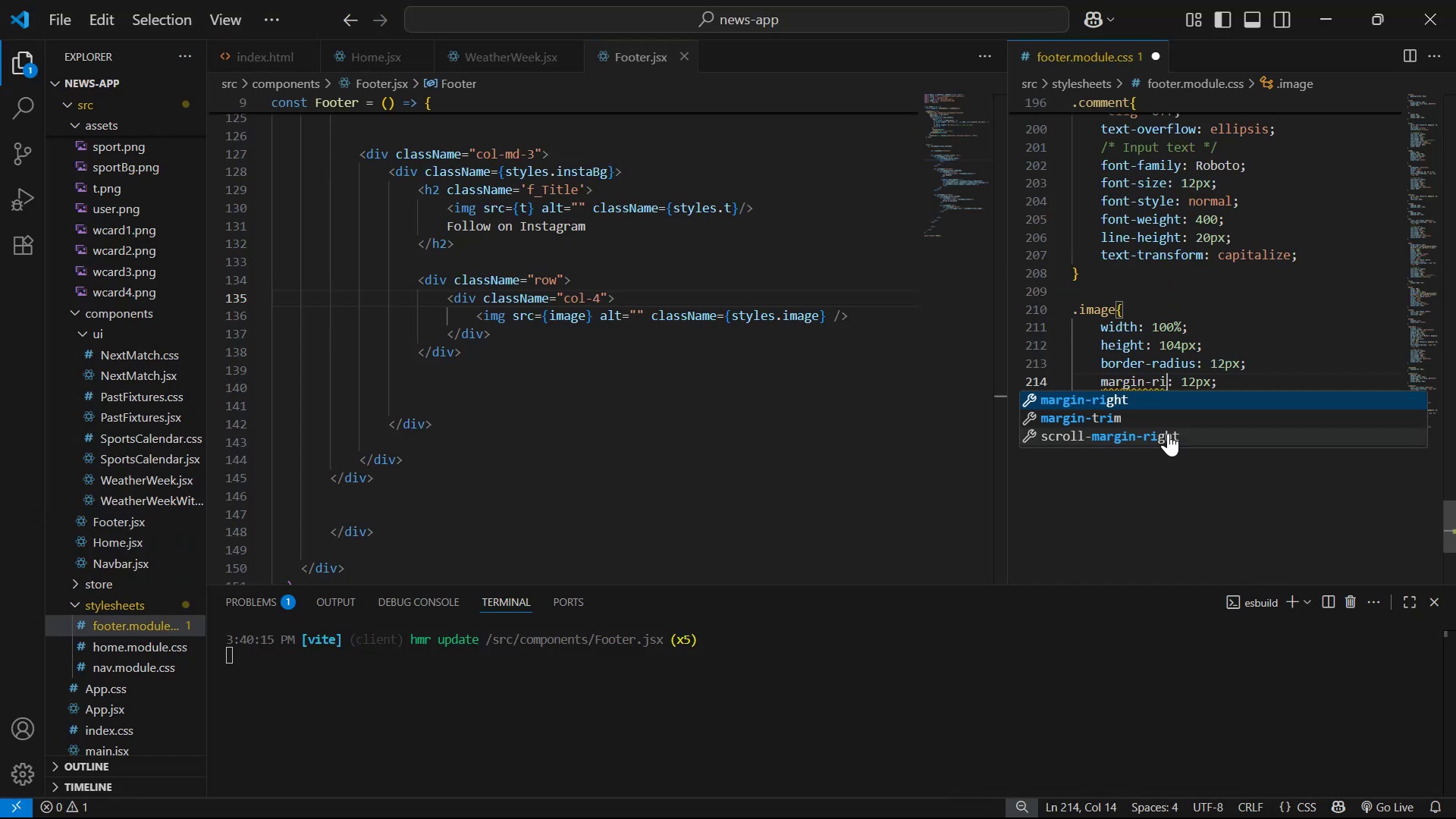 
key(Enter)
 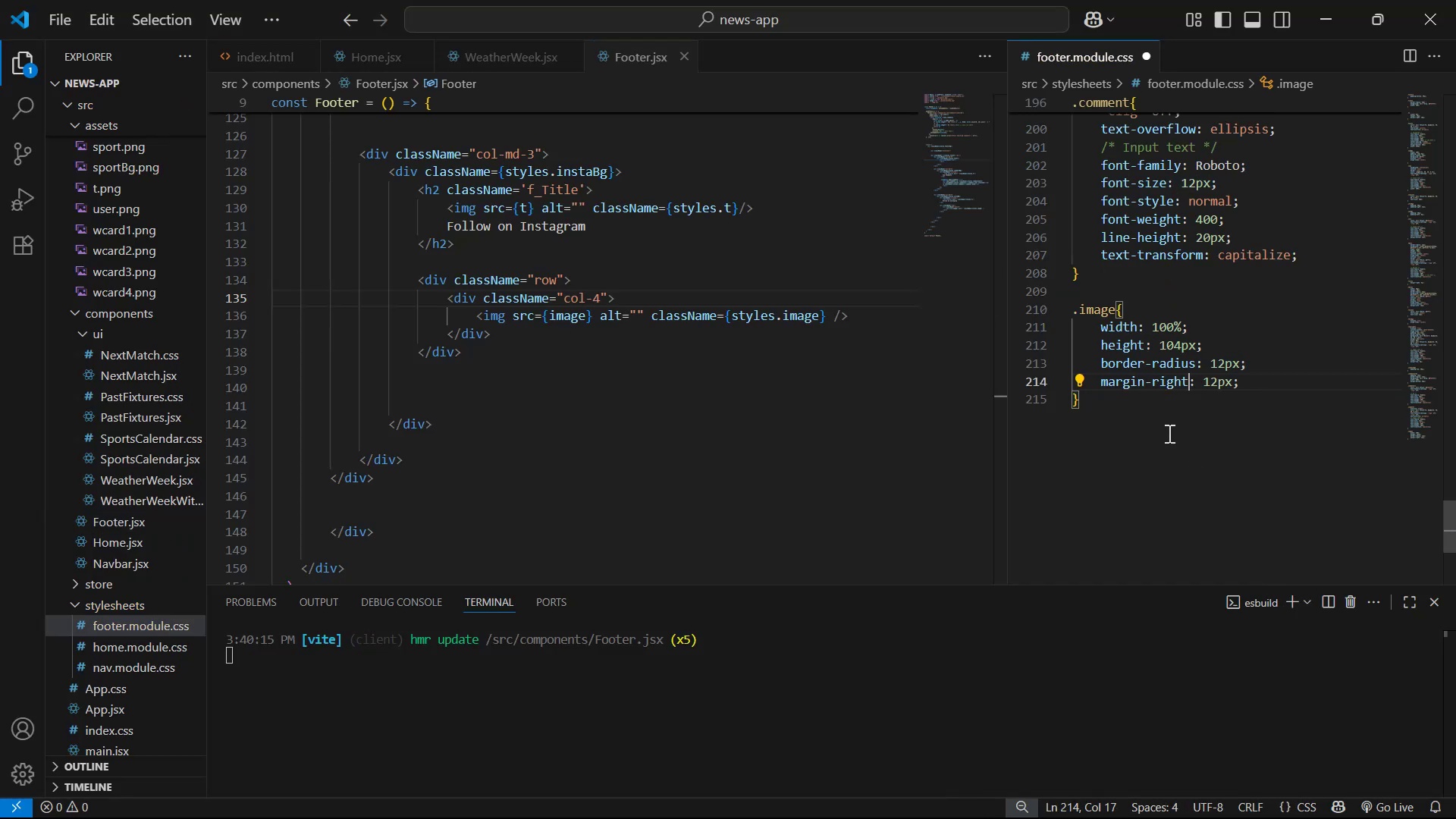 
key(ArrowRight)
 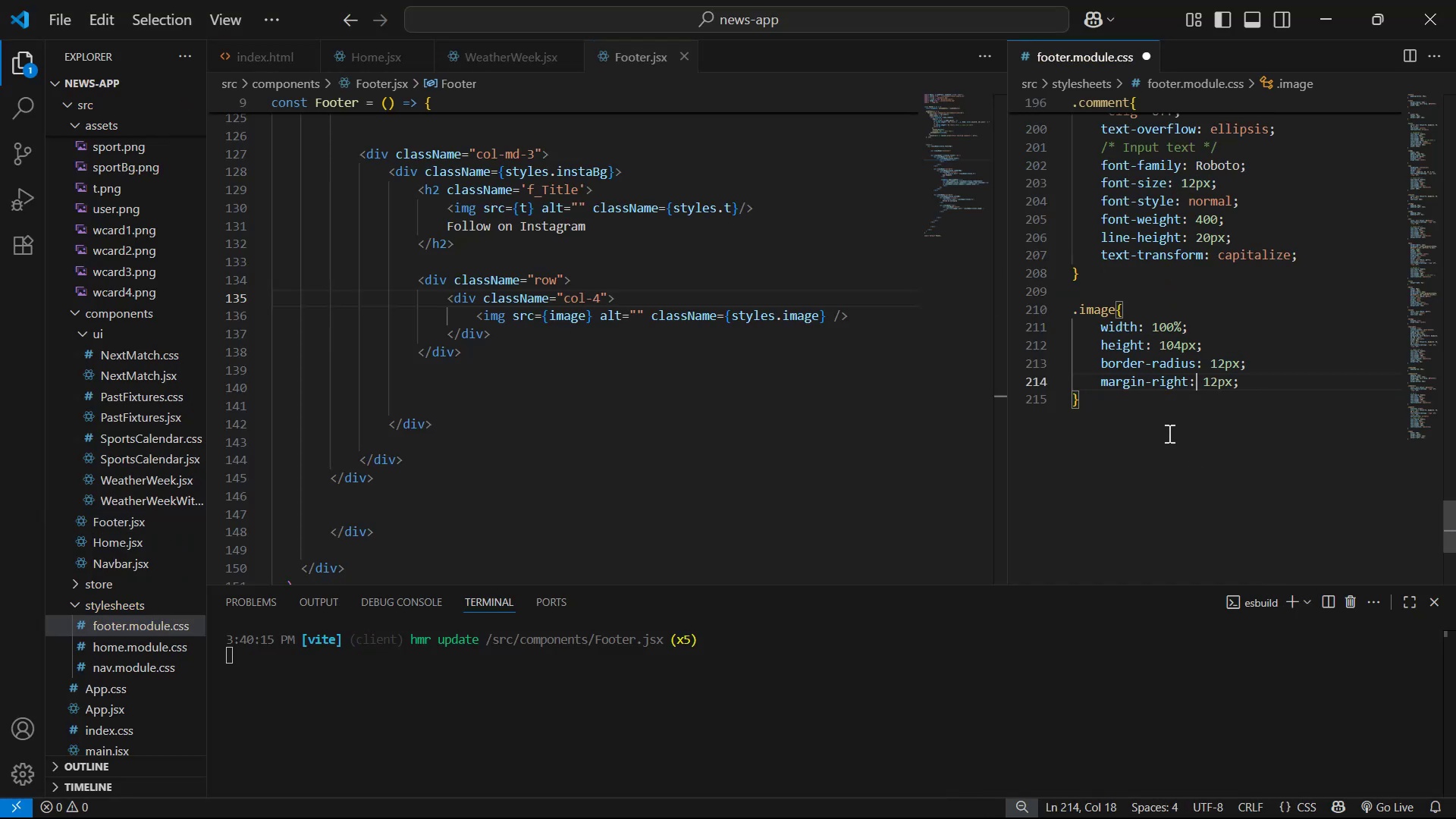 
key(ArrowRight)
 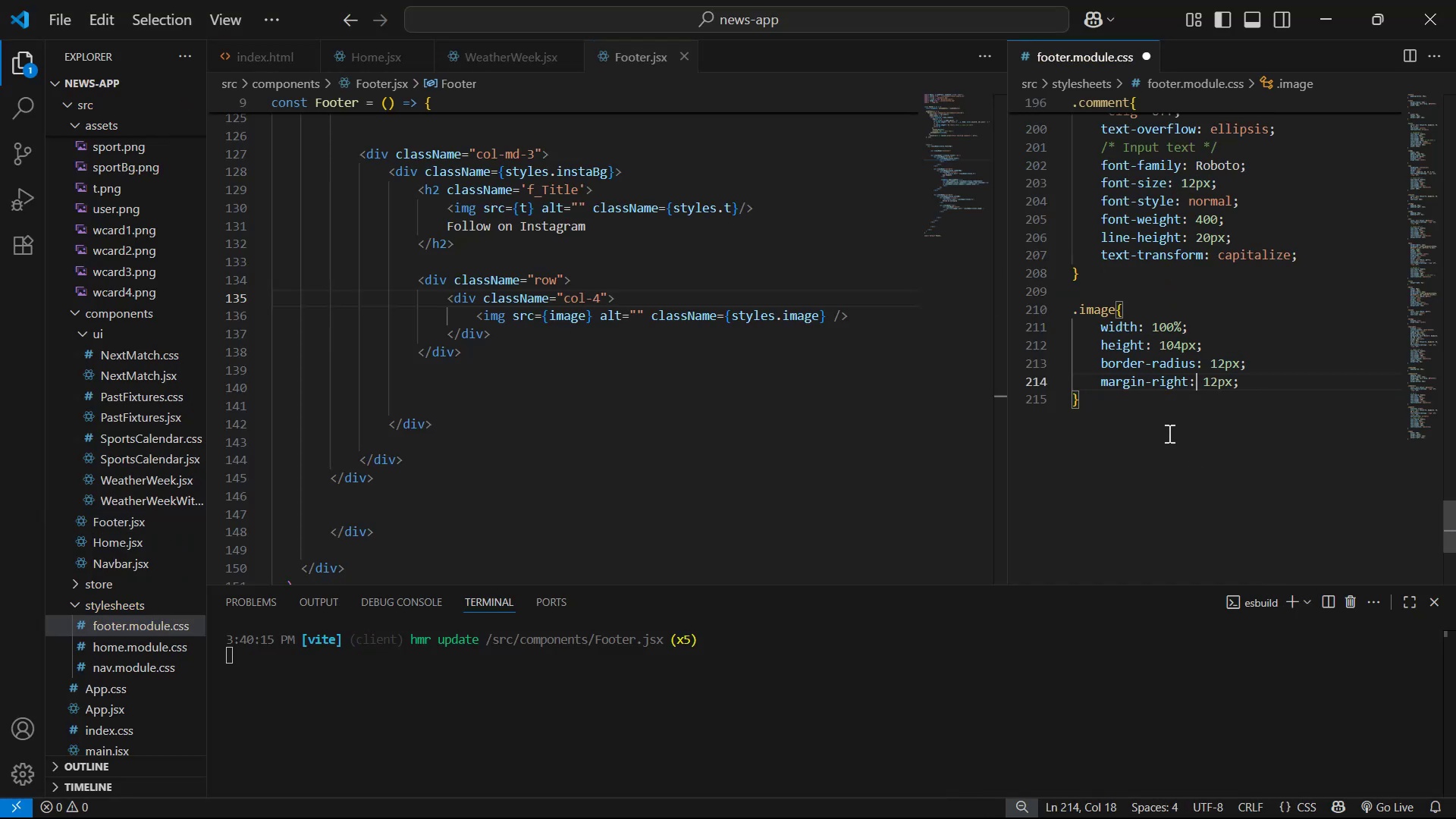 
key(ArrowRight)
 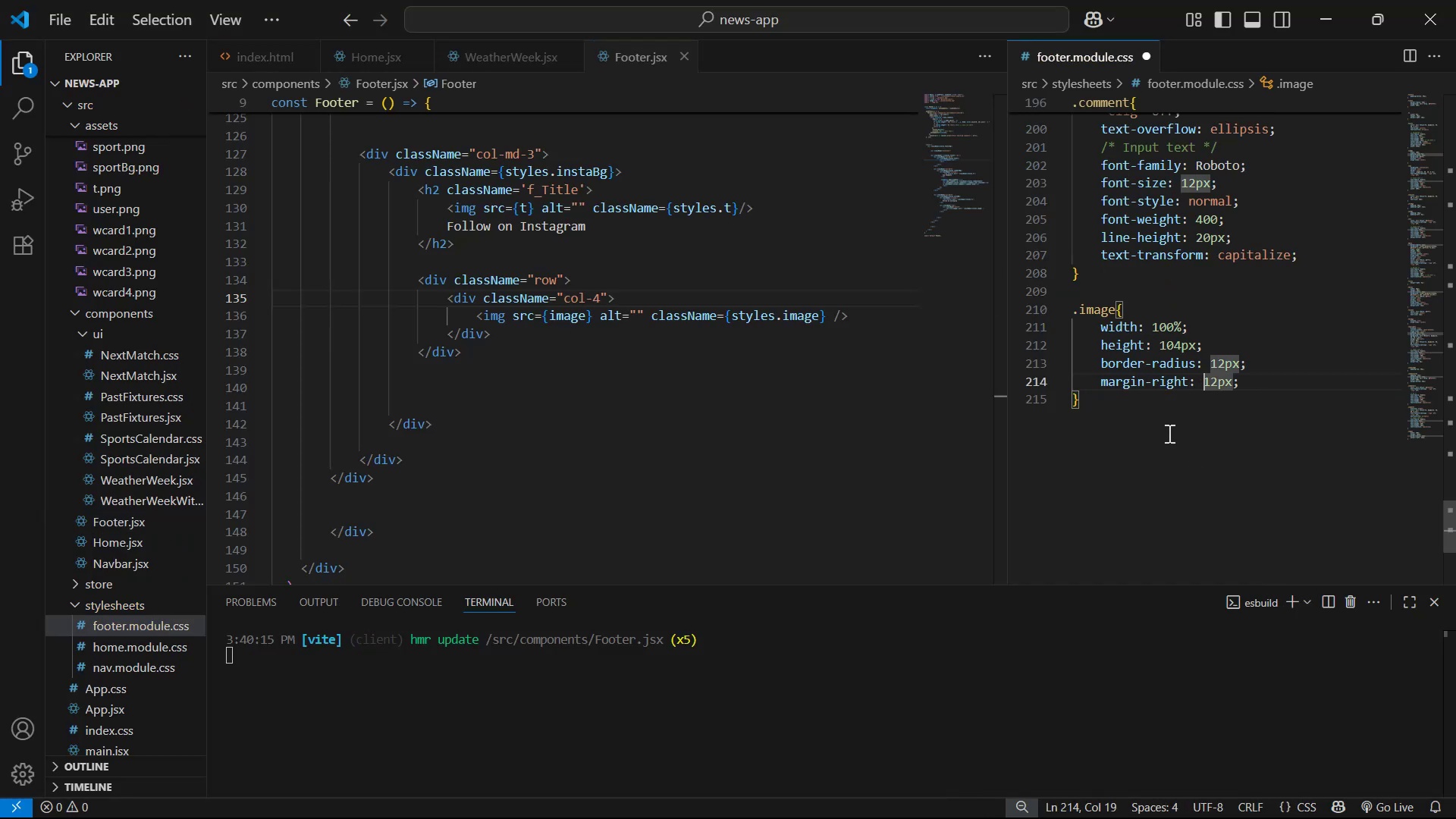 
key(ArrowRight)
 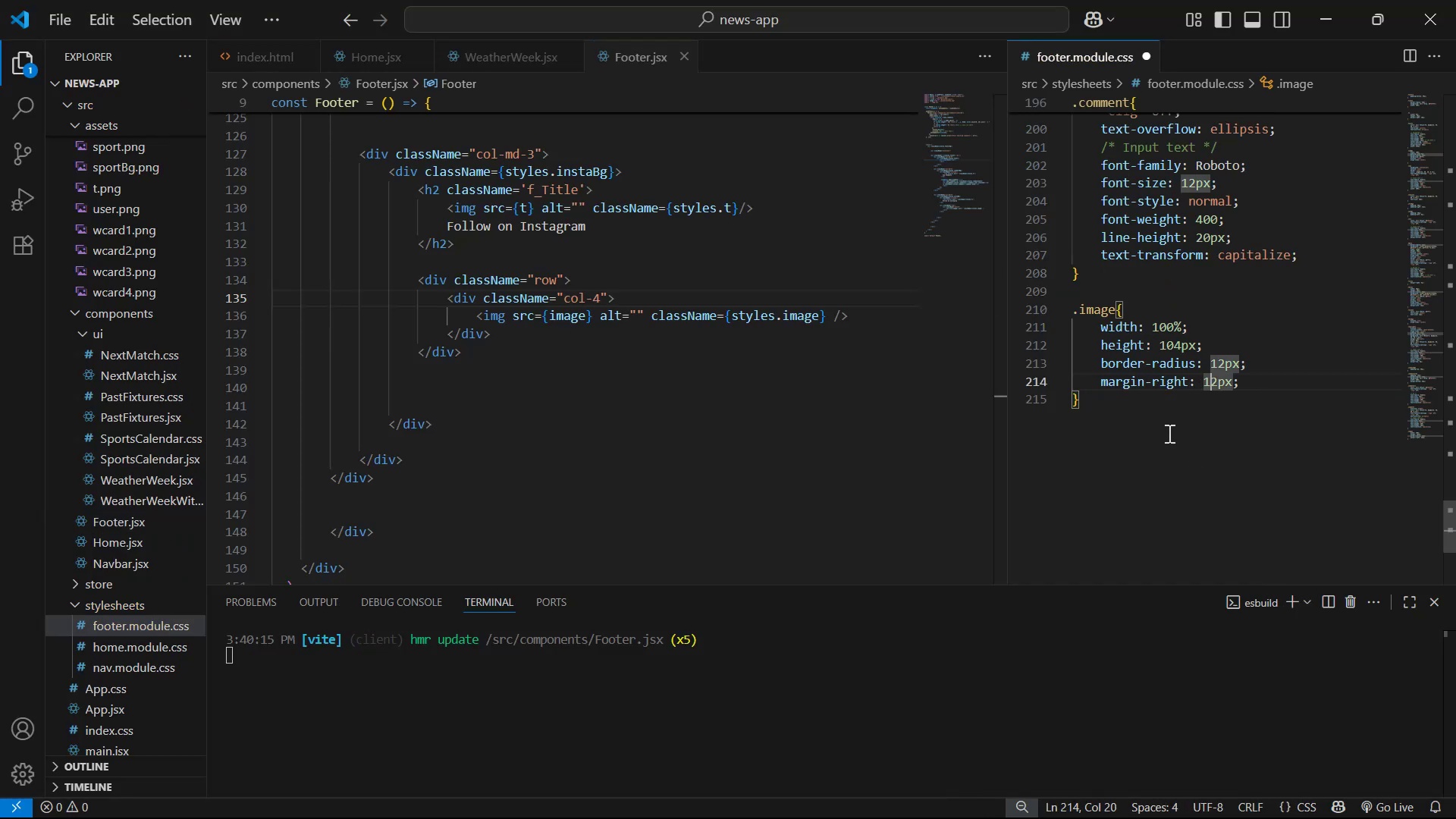 
key(ArrowRight)
 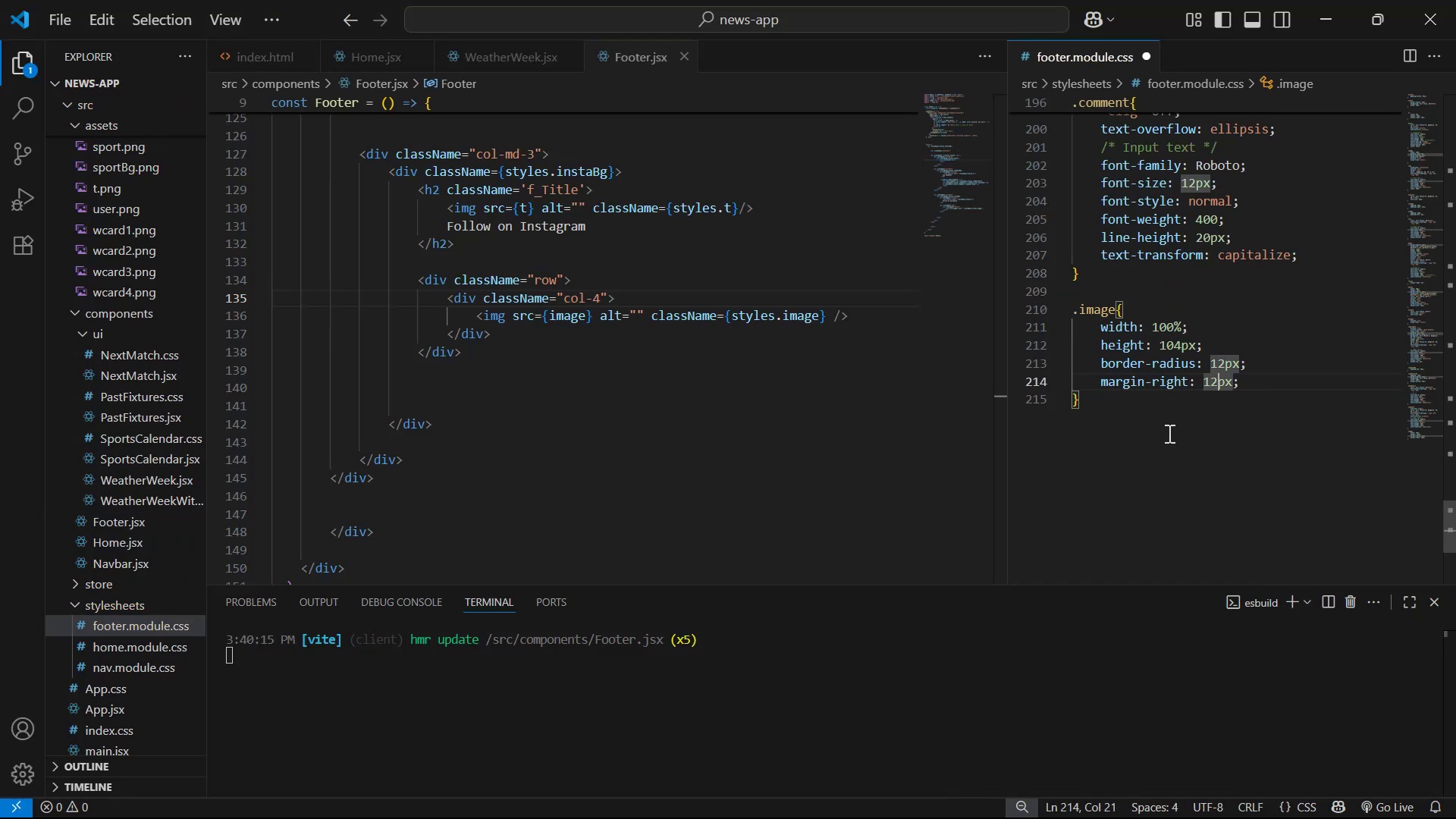 
key(ArrowRight)
 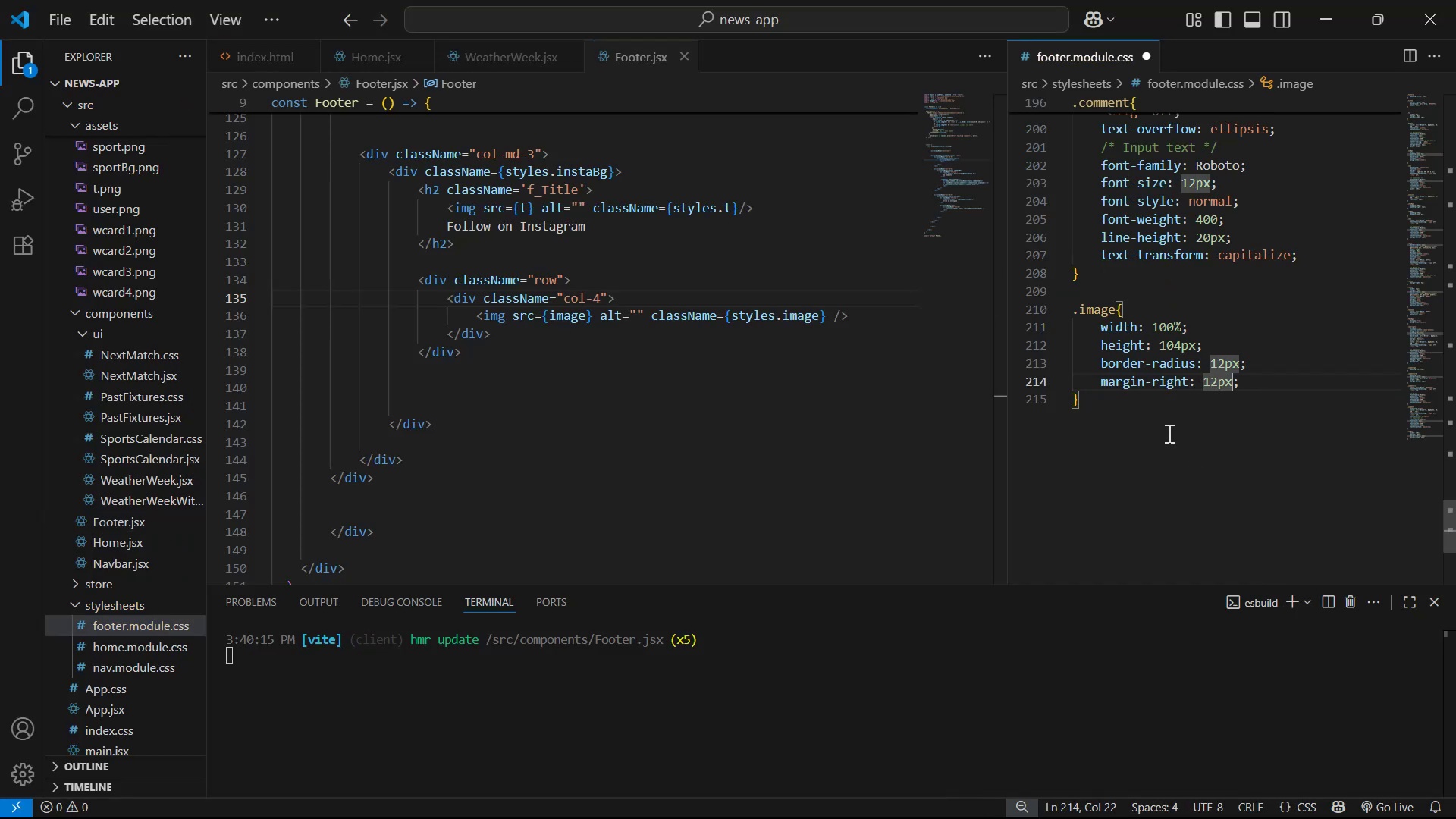 
key(ArrowRight)
 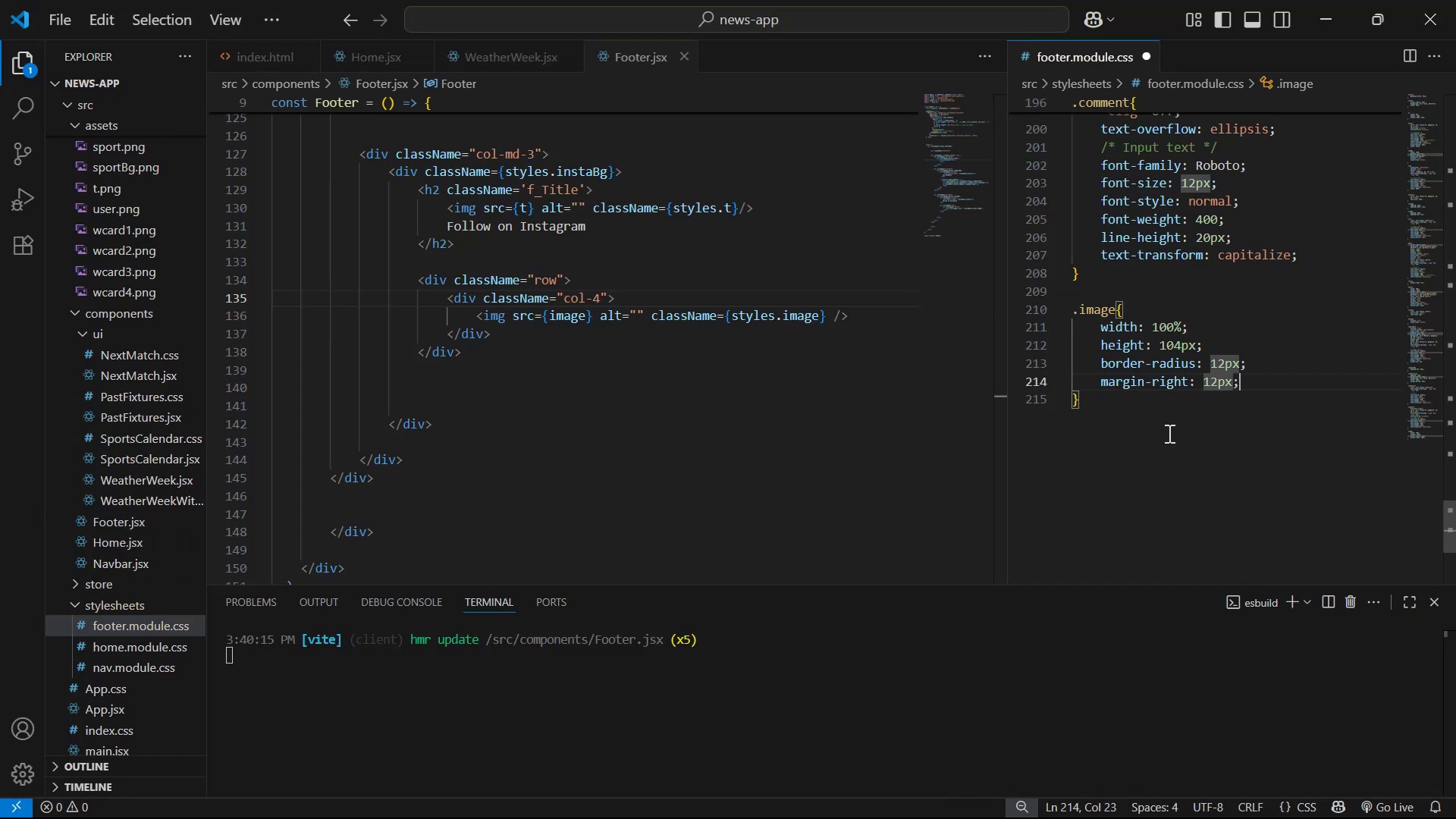 
key(Alt+Shift+ShiftLeft)
 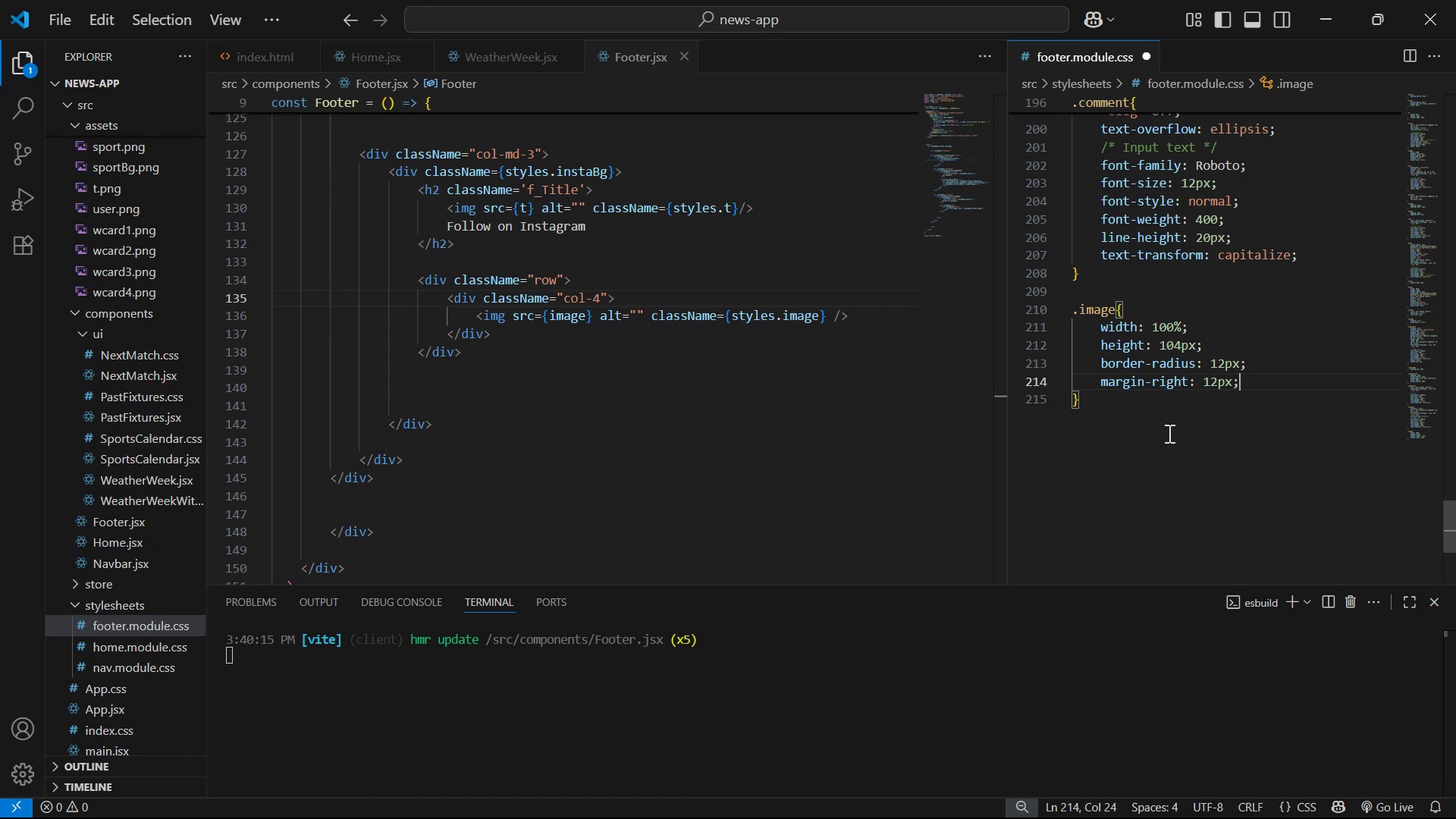 
key(Alt+Shift+ArrowDown)
 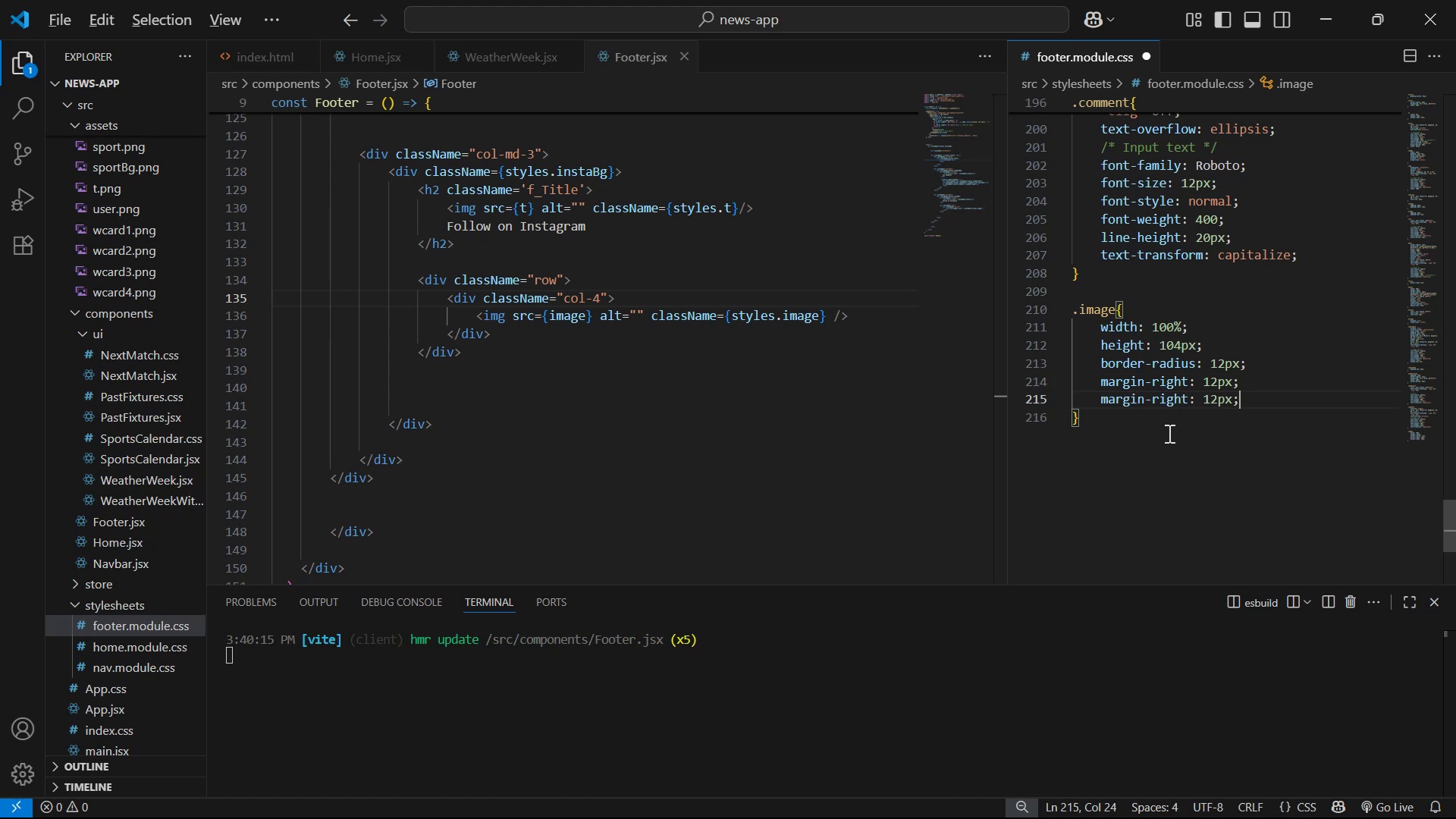 
hold_key(key=ArrowLeft, duration=0.74)
 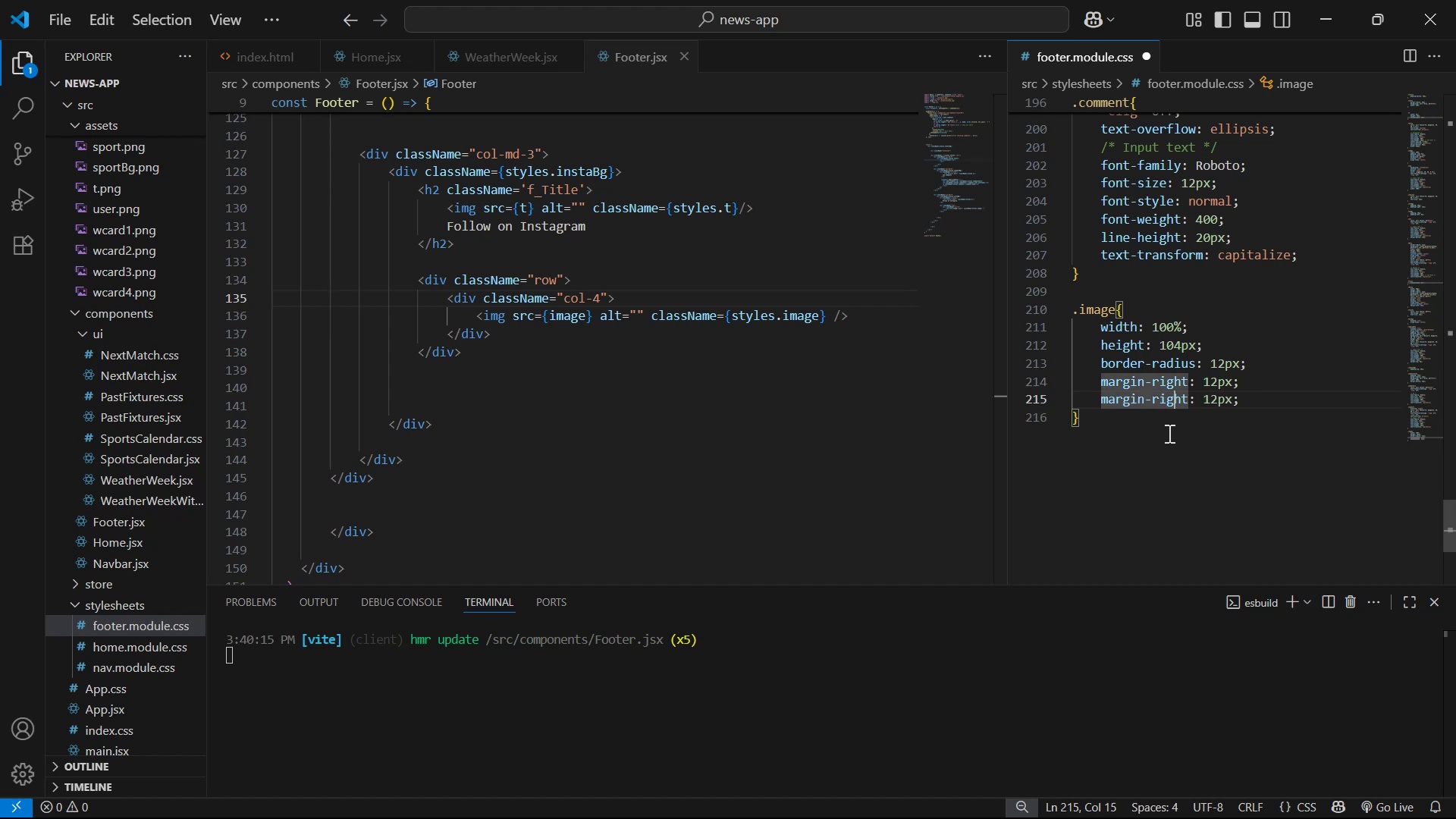 
key(ArrowRight)
 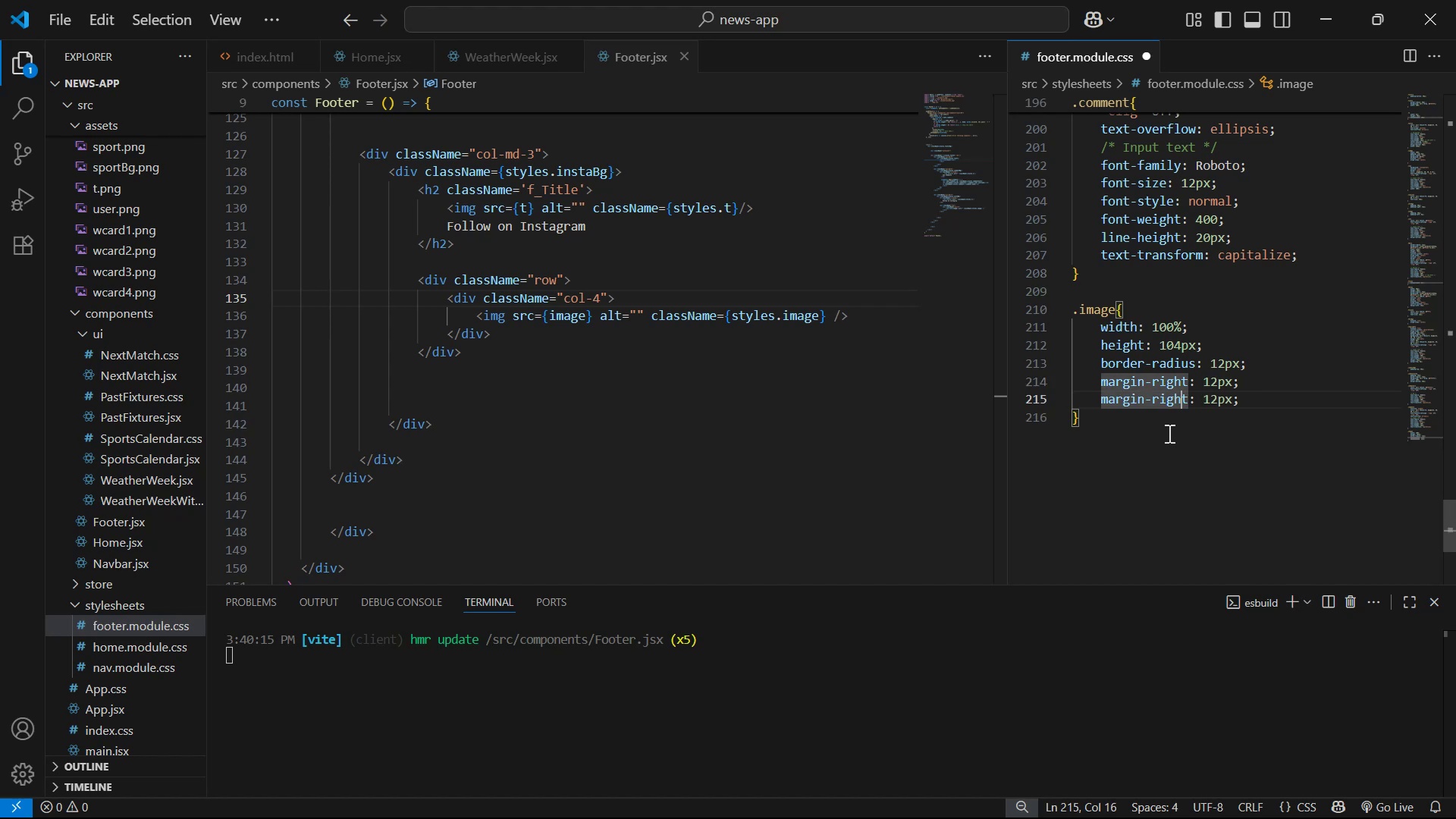 
key(ArrowRight)
 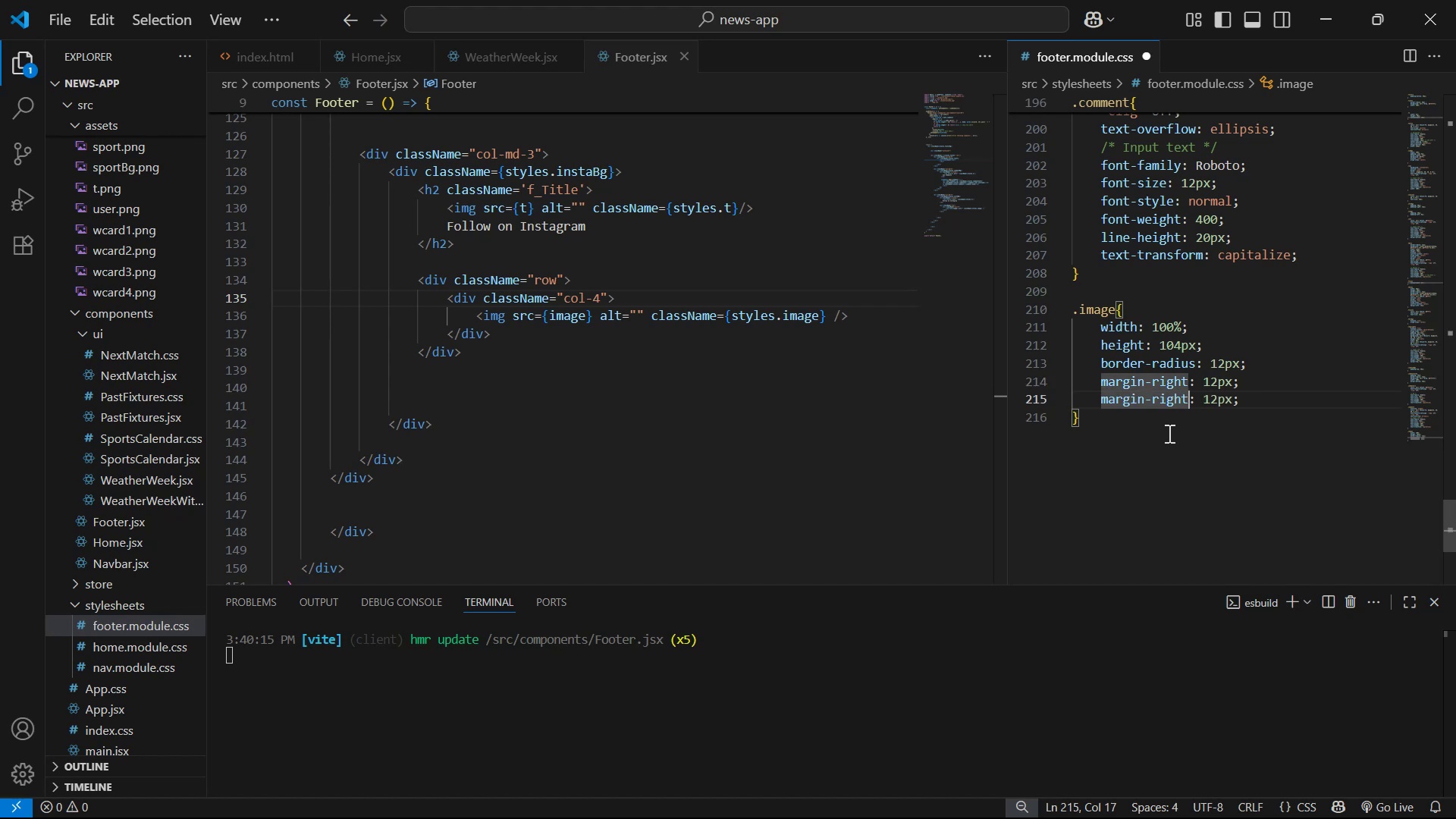 
key(Backspace)
key(Backspace)
key(Backspace)
key(Backspace)
key(Backspace)
type(bot)
 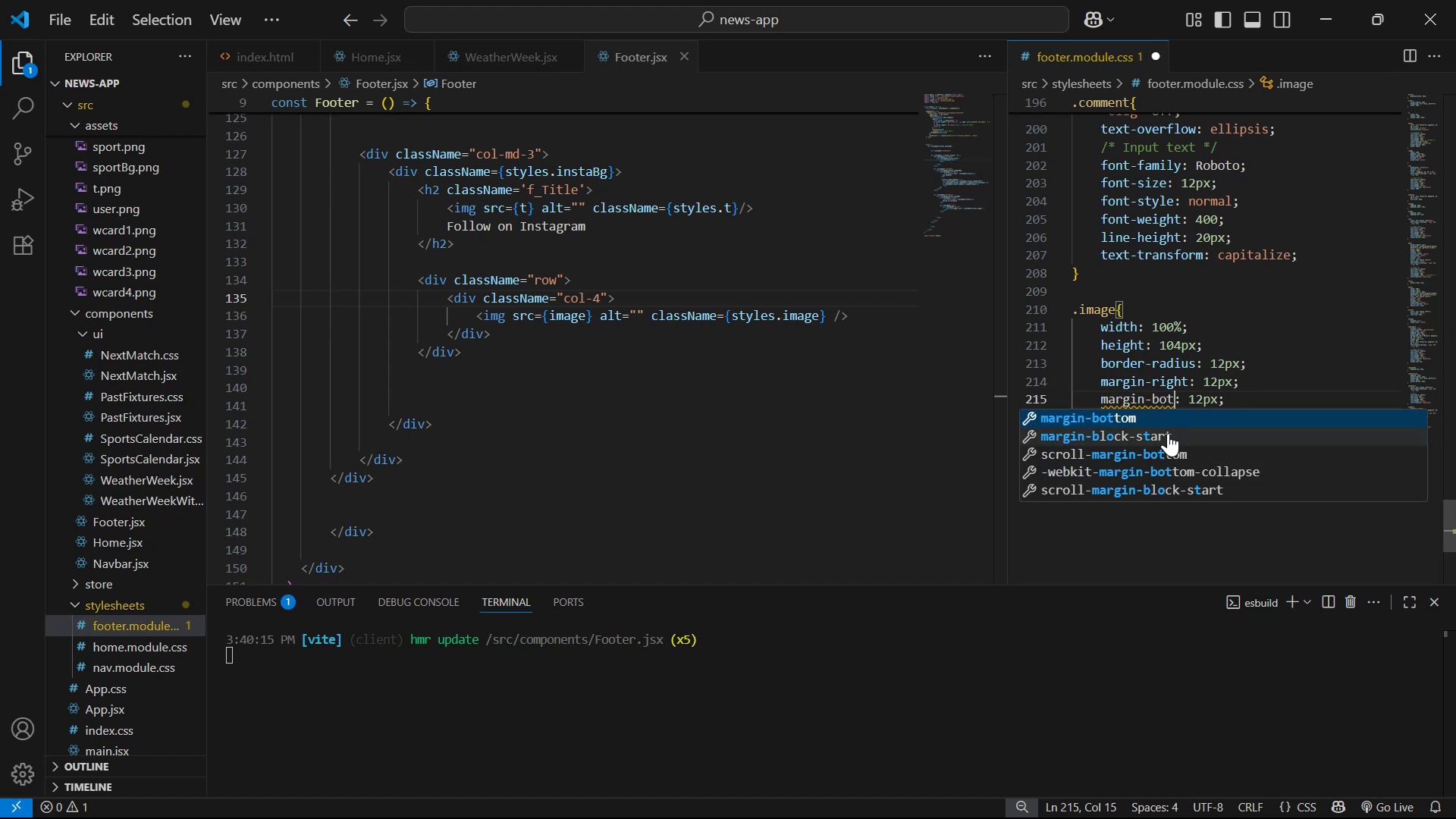 
key(Enter)
 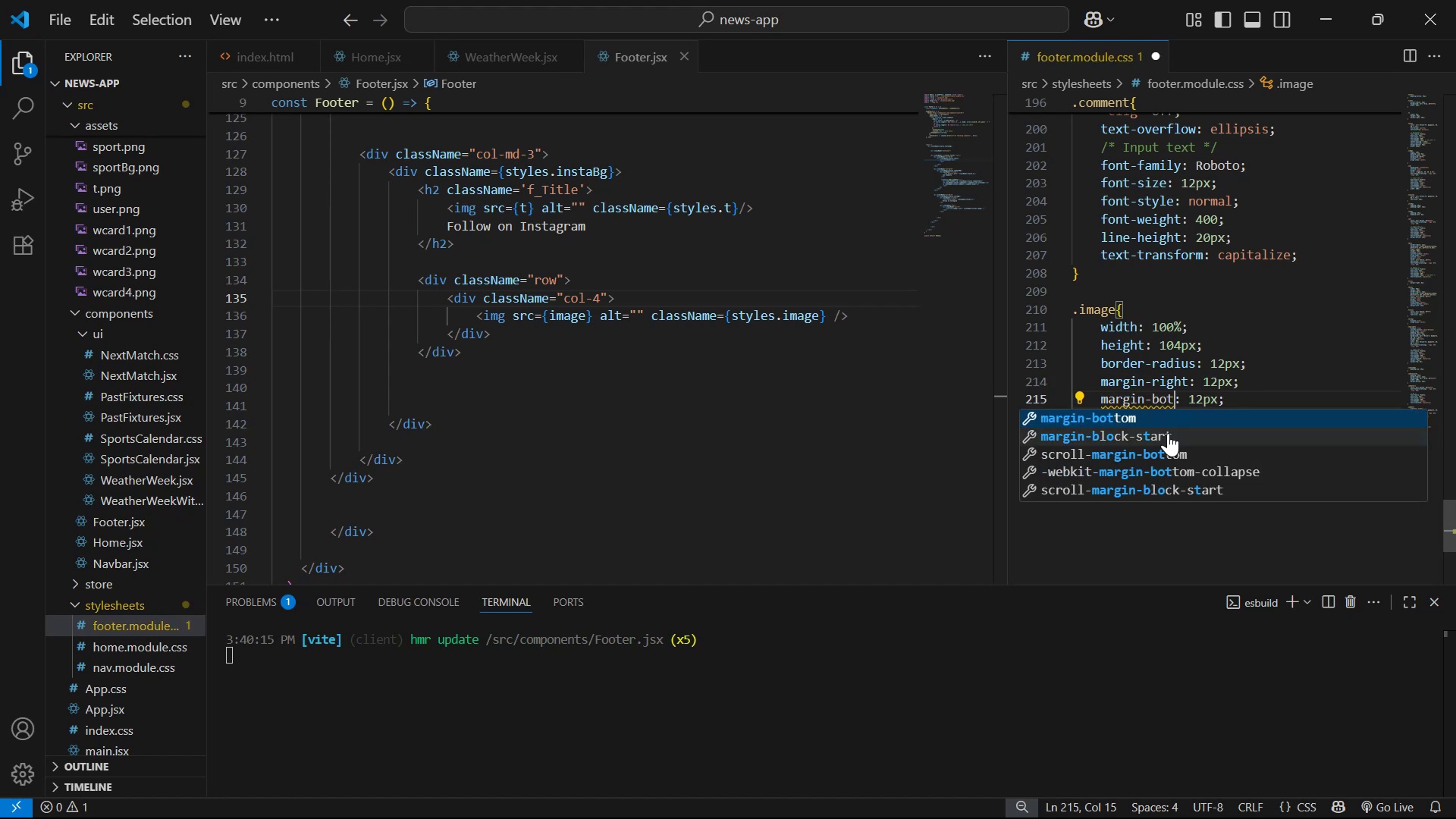 
key(Control+S)
 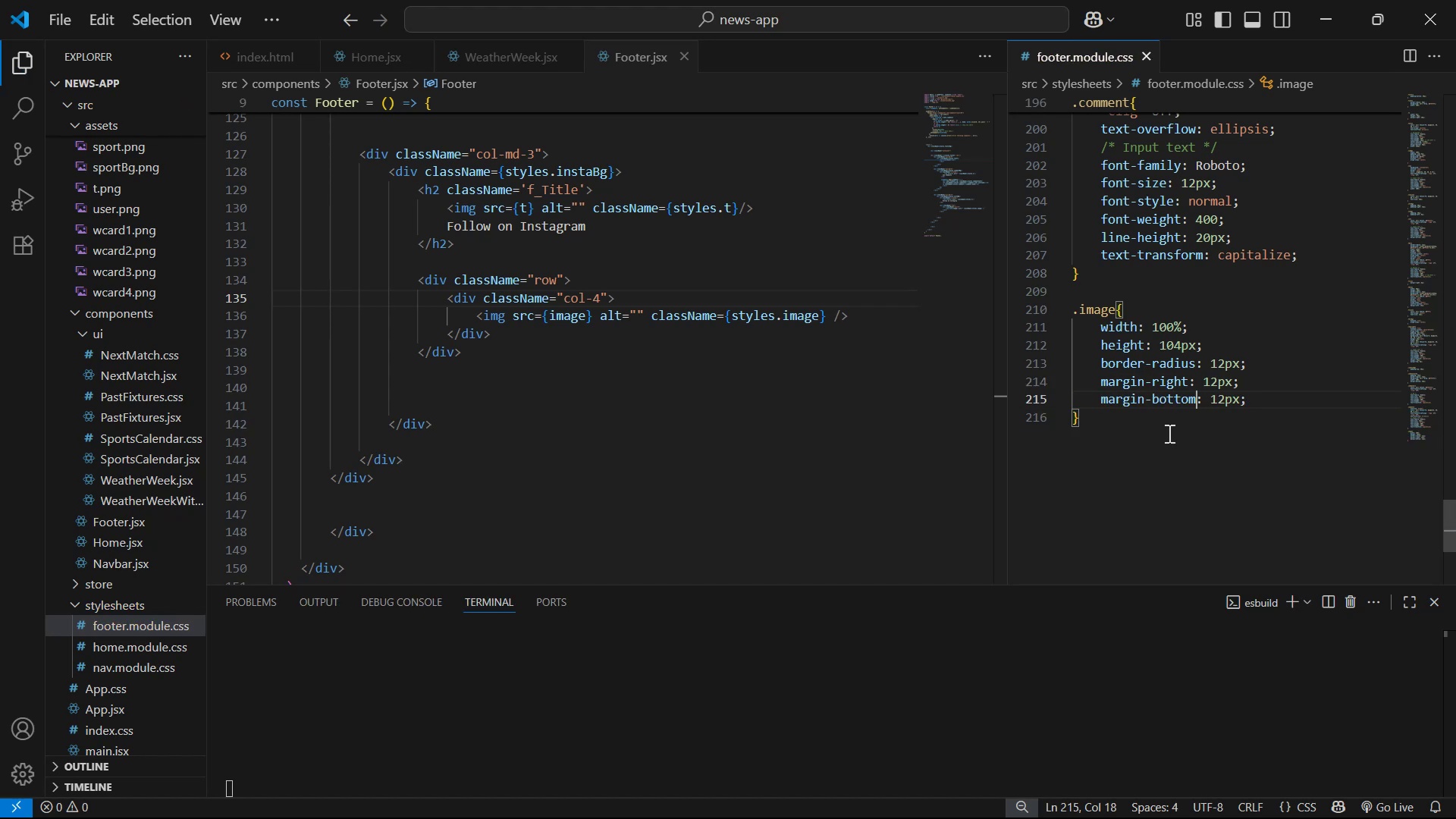 
key(Alt+AltLeft)
 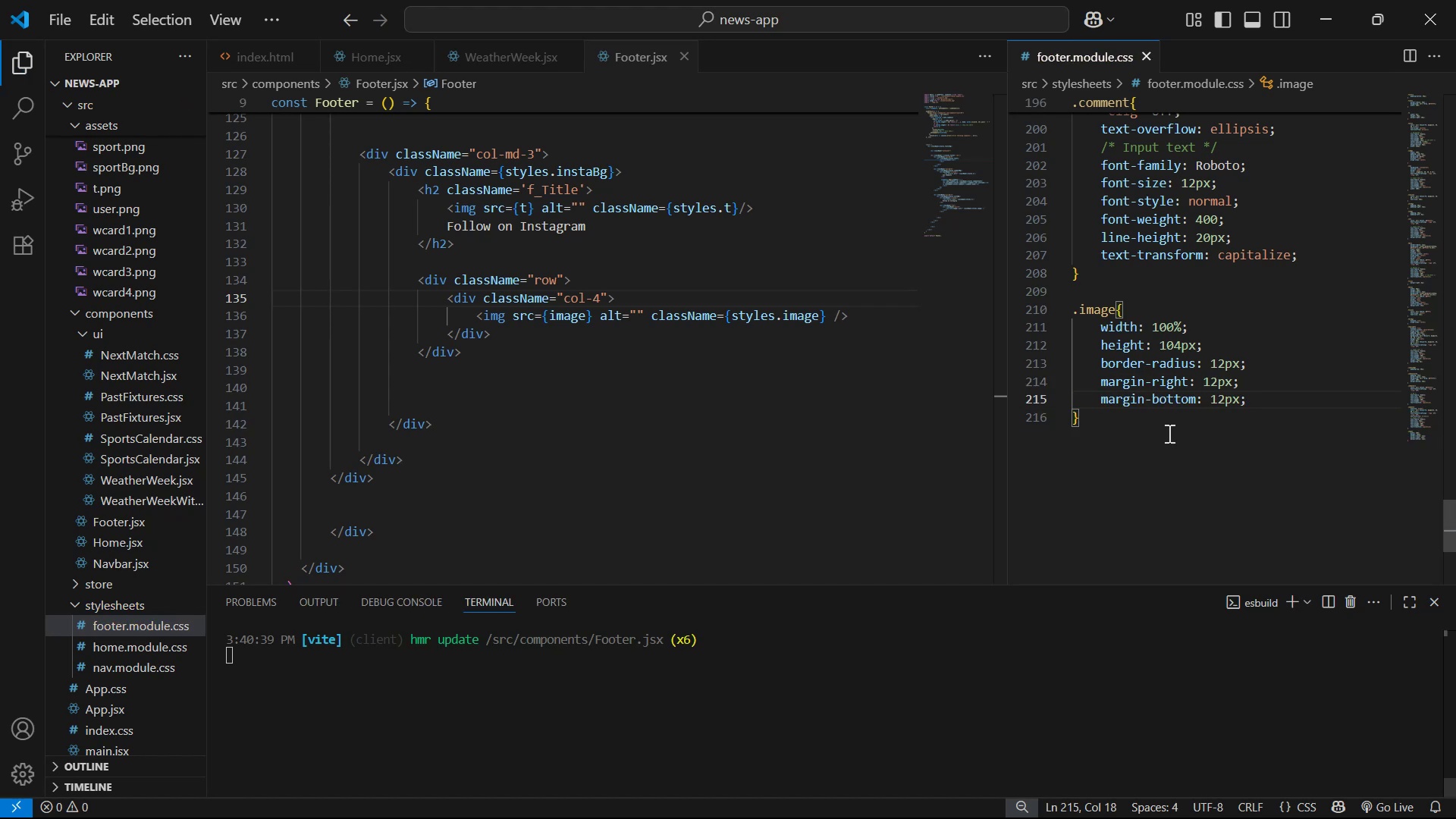 
key(Alt+Tab)
 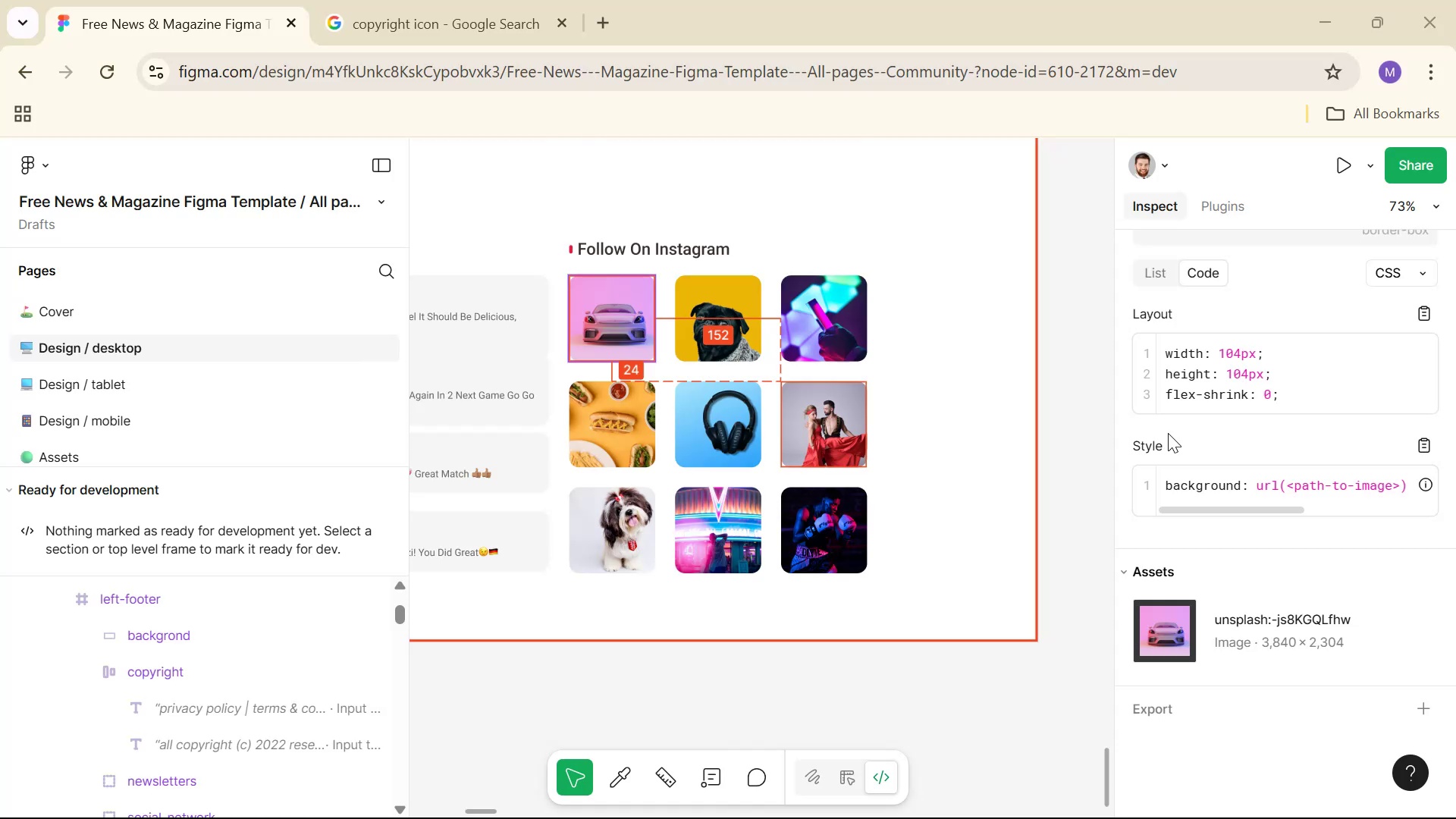 
key(Alt+Tab)
 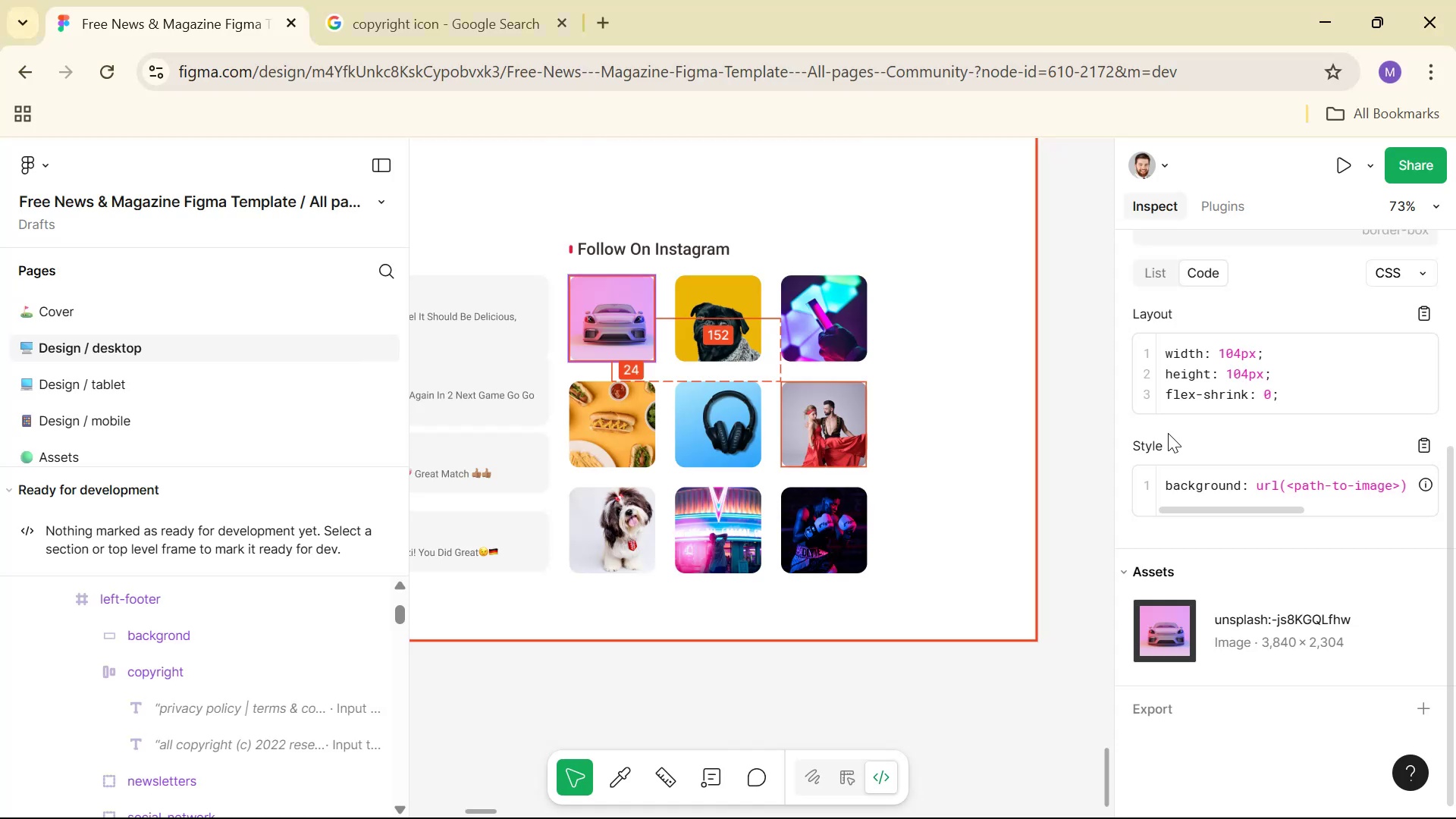 
key(Alt+Tab)
 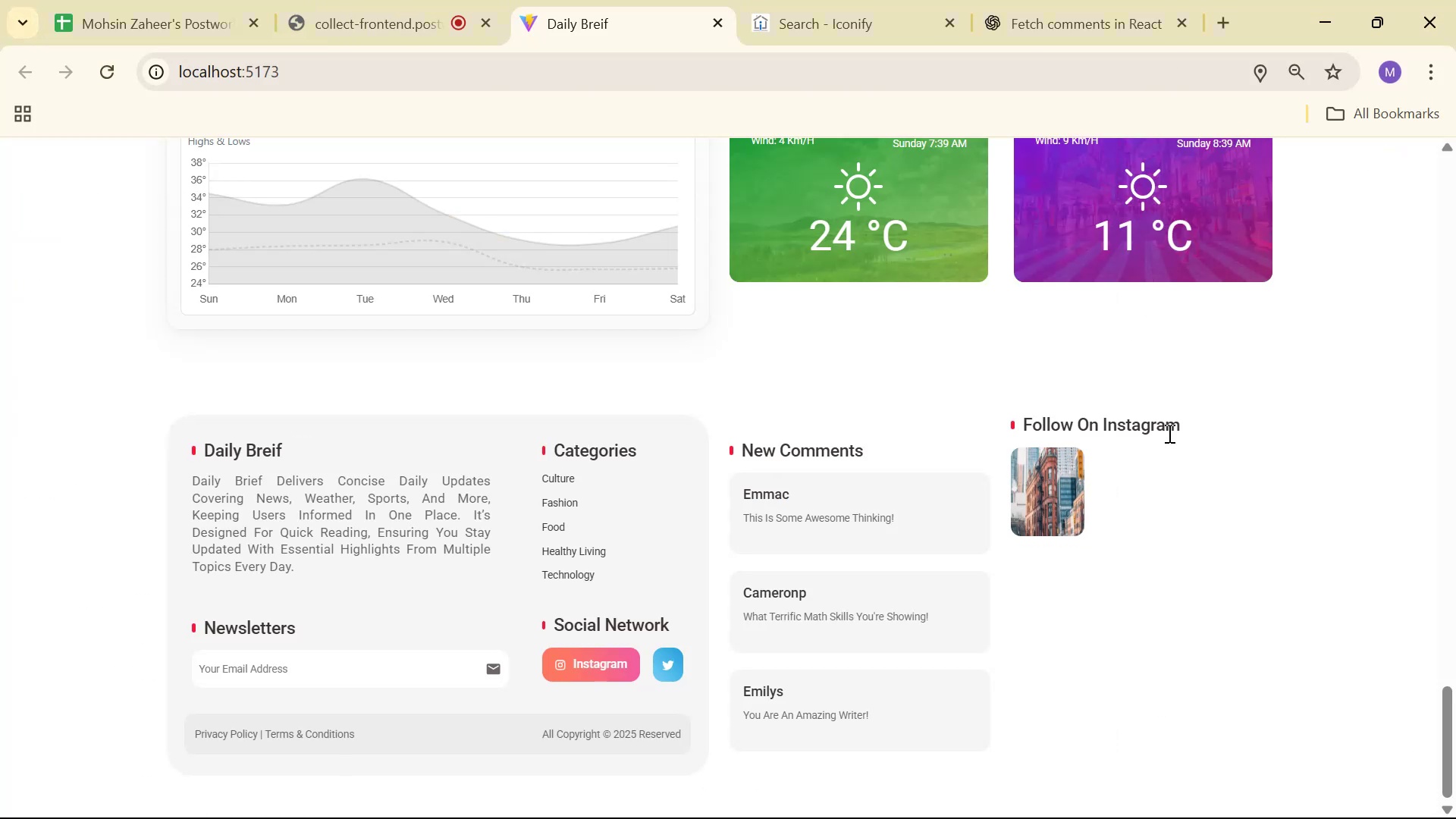 
wait(8.27)
 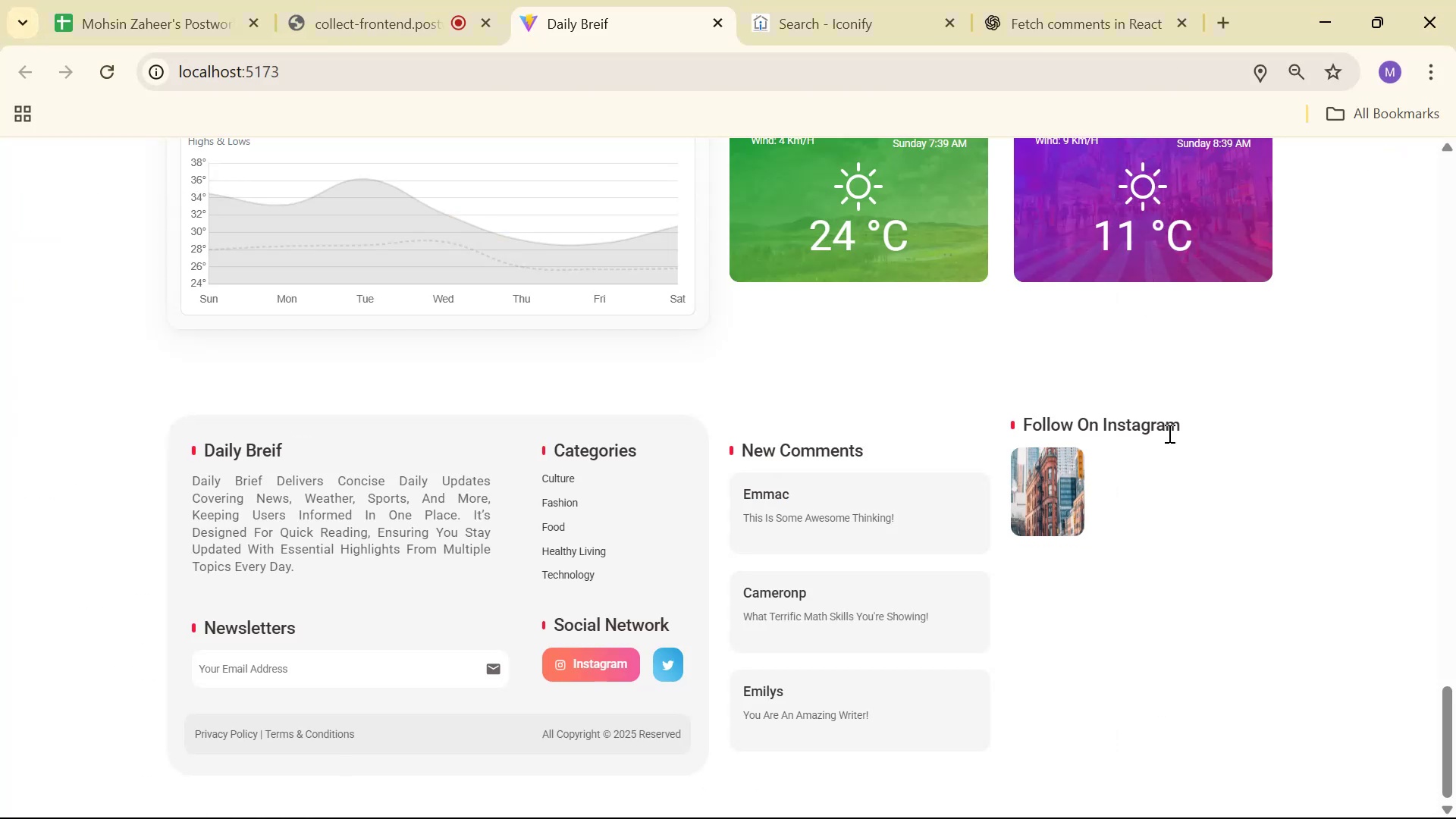 
key(Alt+AltLeft)
 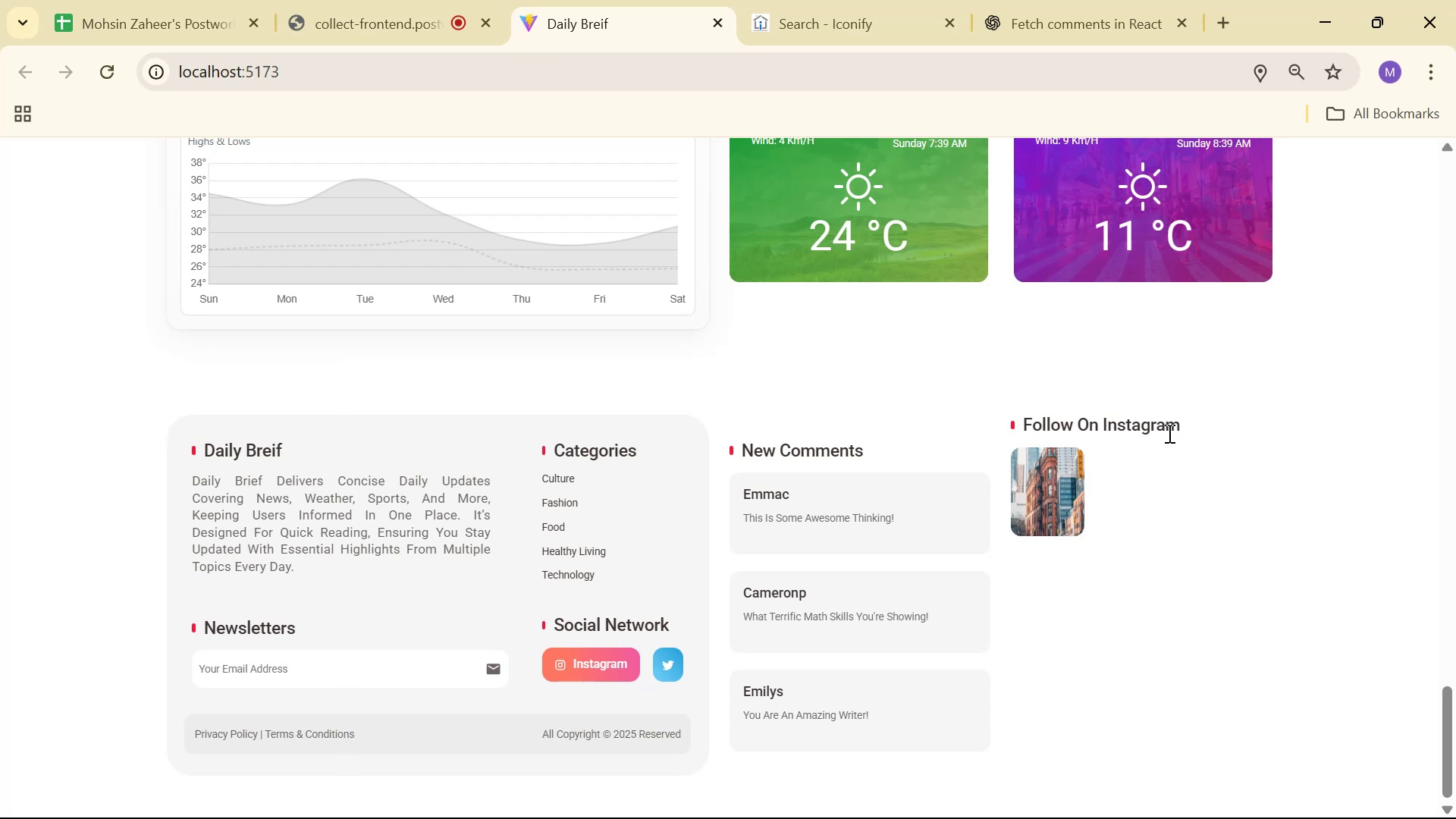 
key(Alt+Tab)
 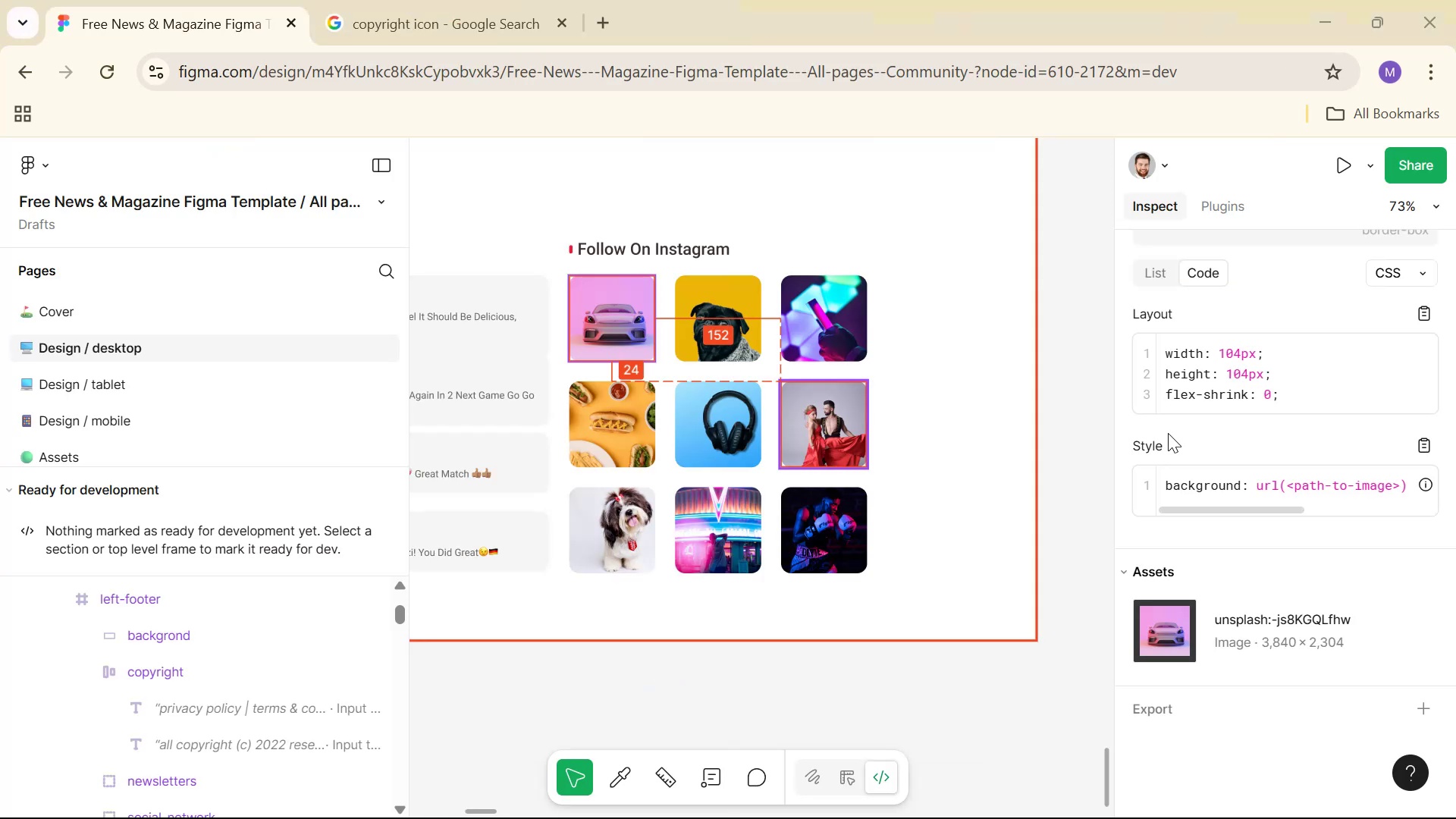 
key(Alt+Tab)
 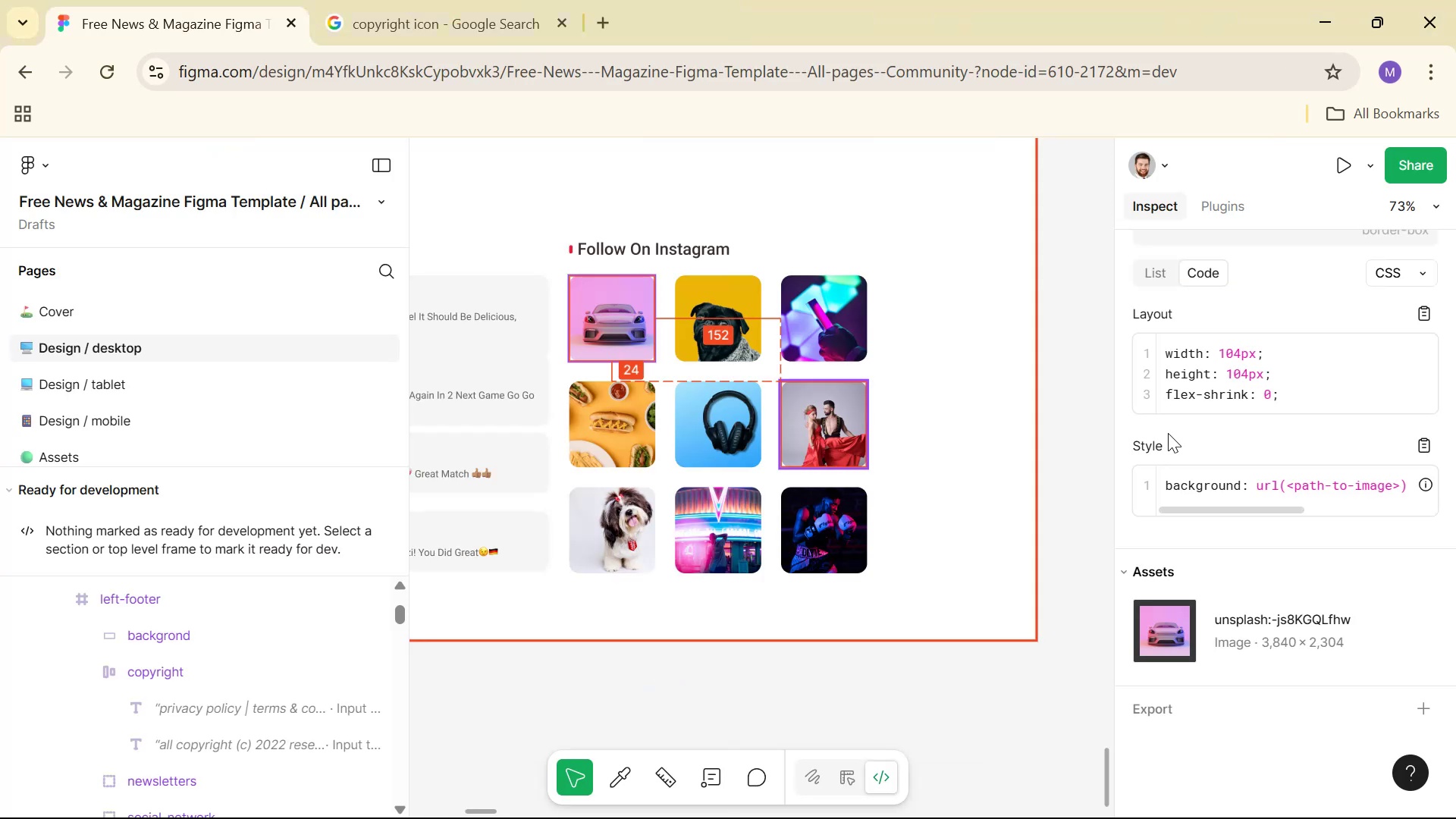 
key(Alt+Tab)
 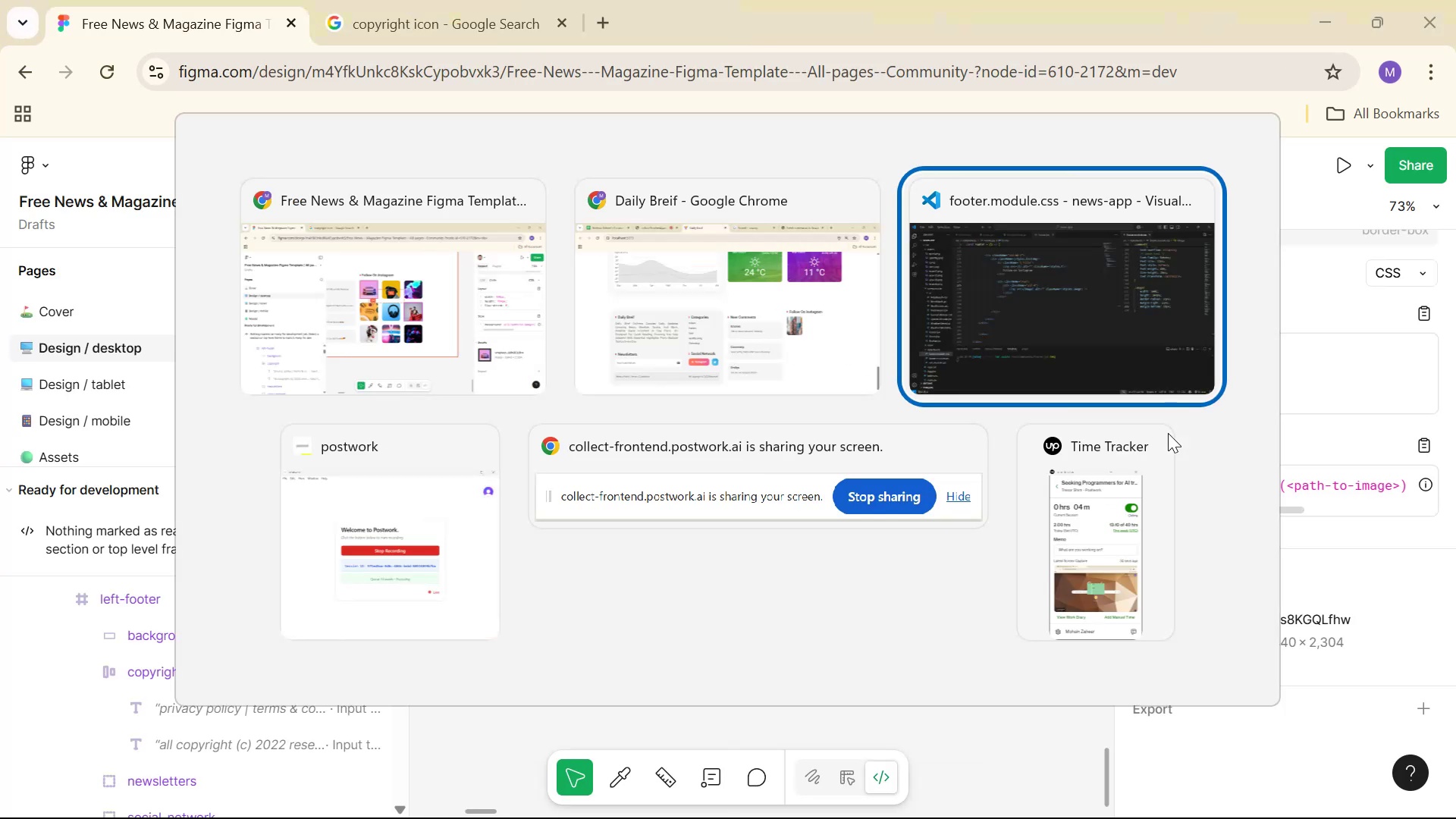 
key(ArrowRight)
 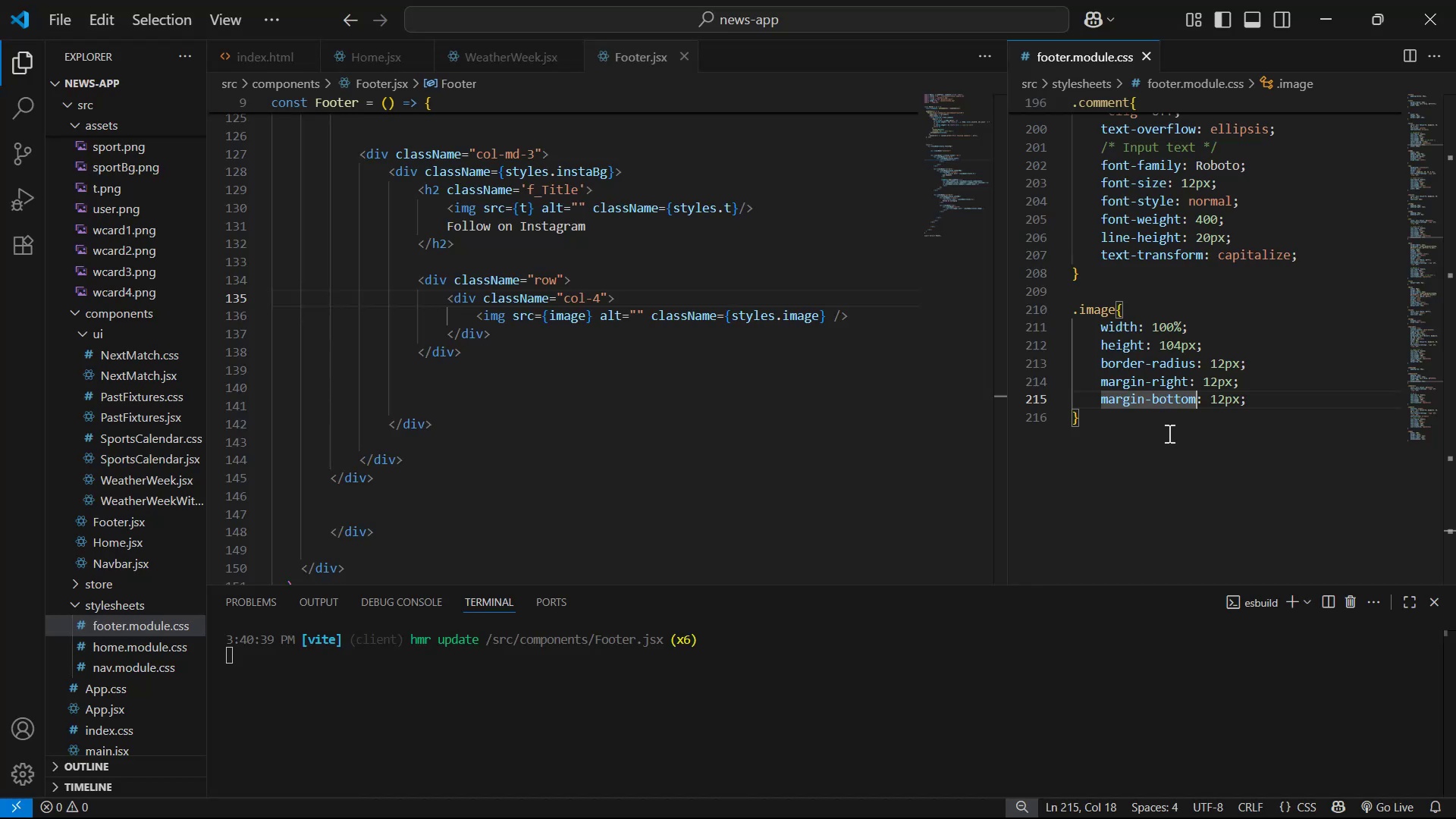 
key(ArrowRight)
 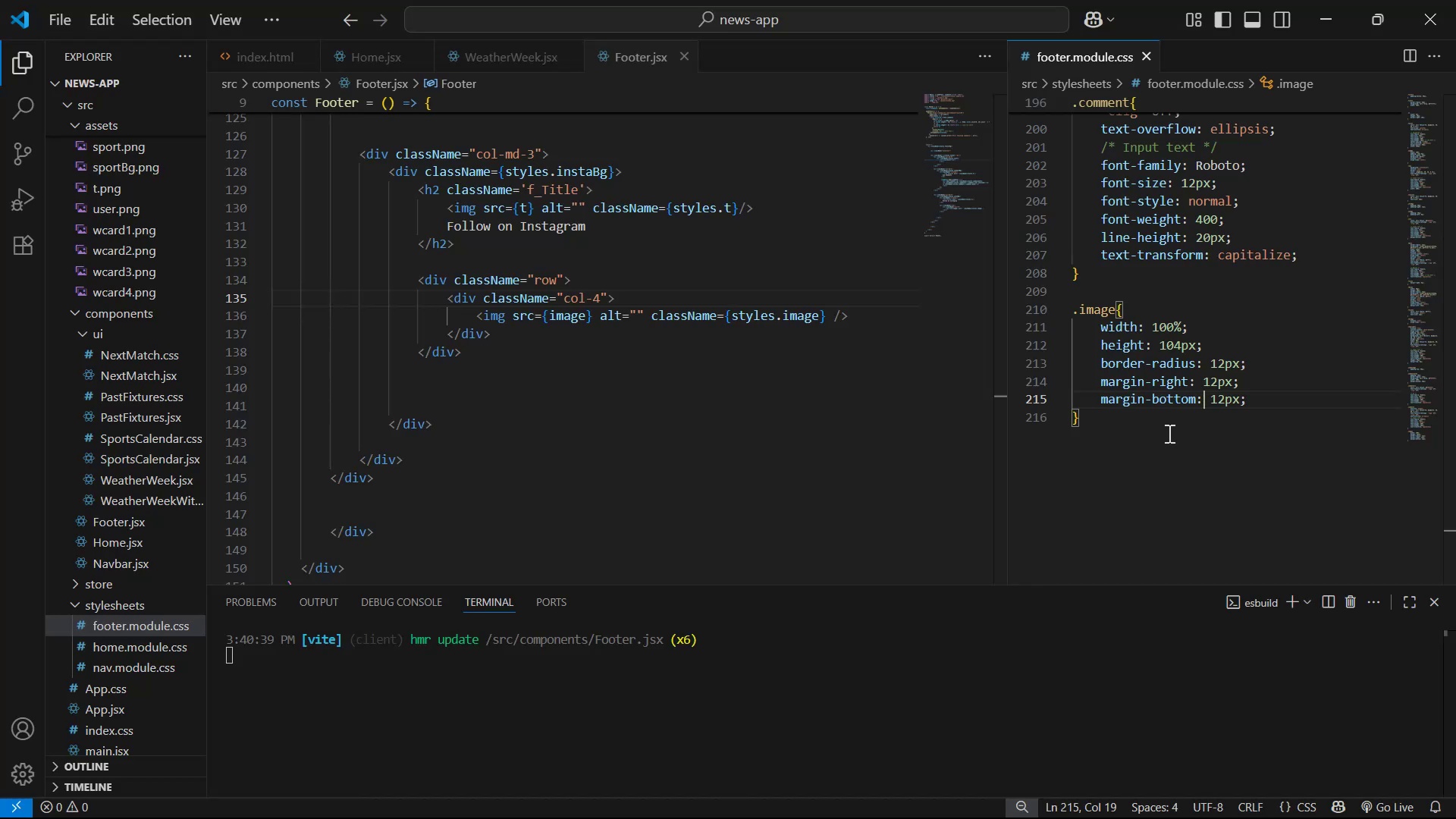 
key(ArrowRight)
 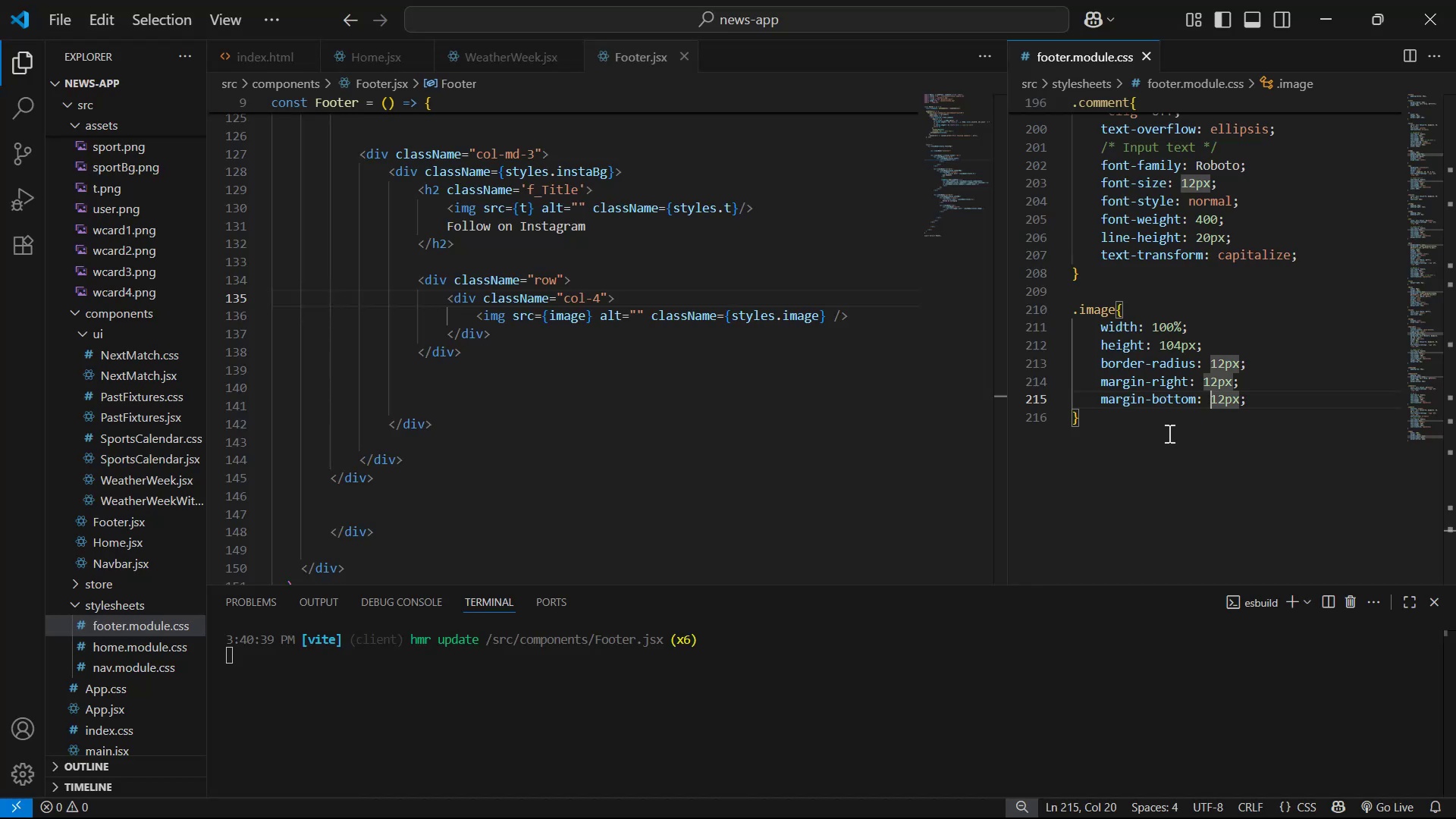 
key(ArrowRight)
 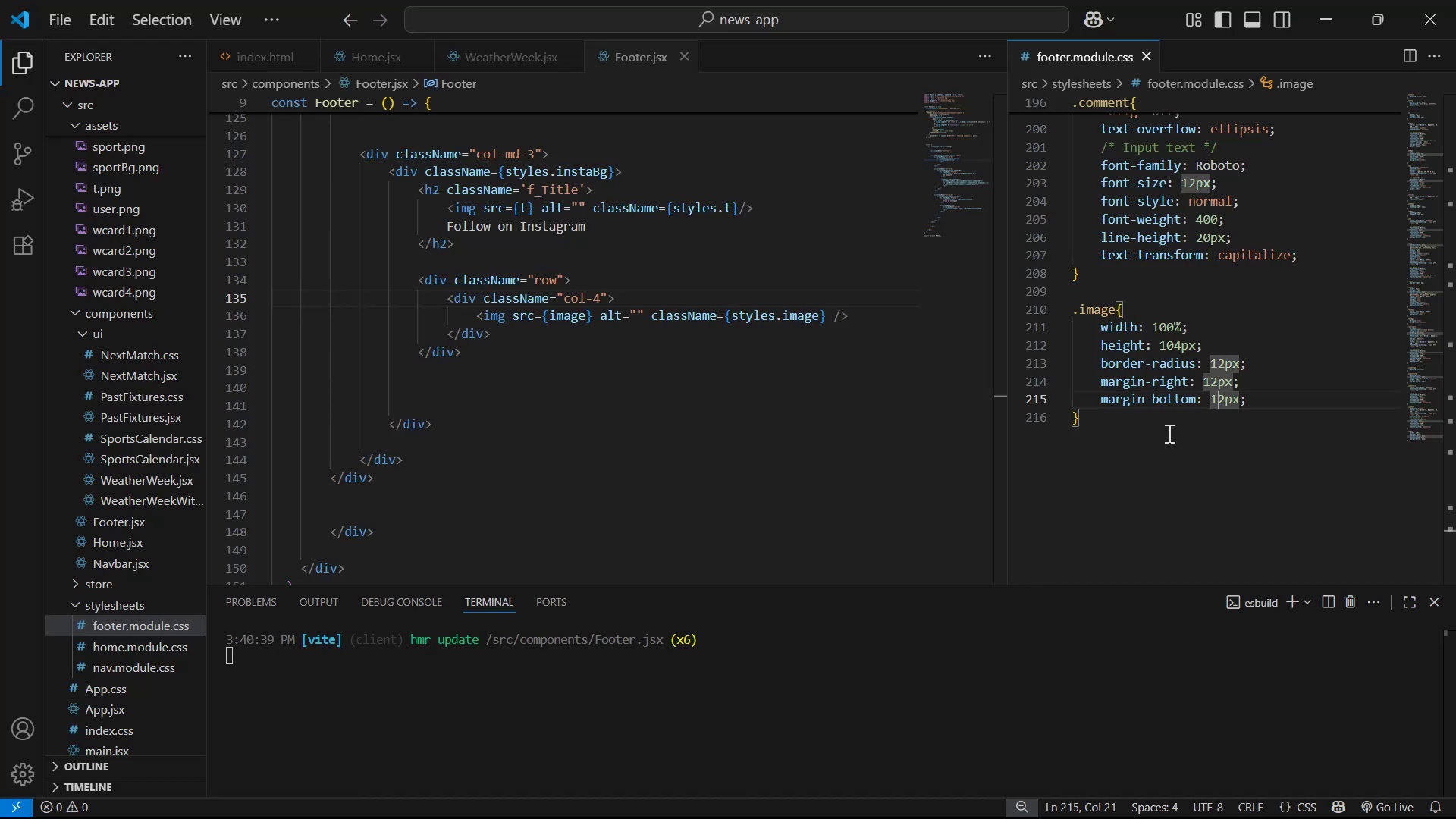 
key(ArrowRight)
 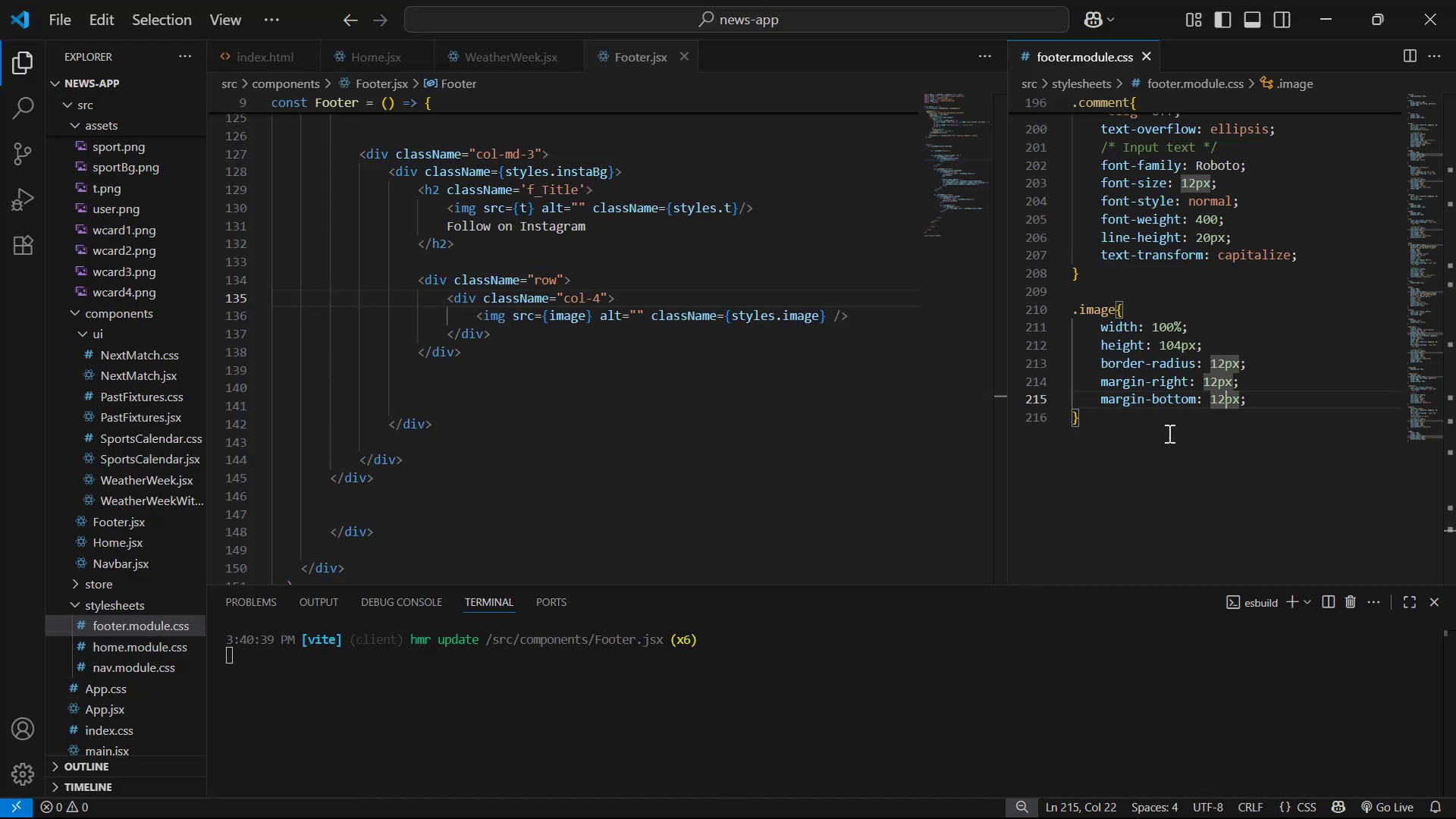 
key(ArrowRight)
 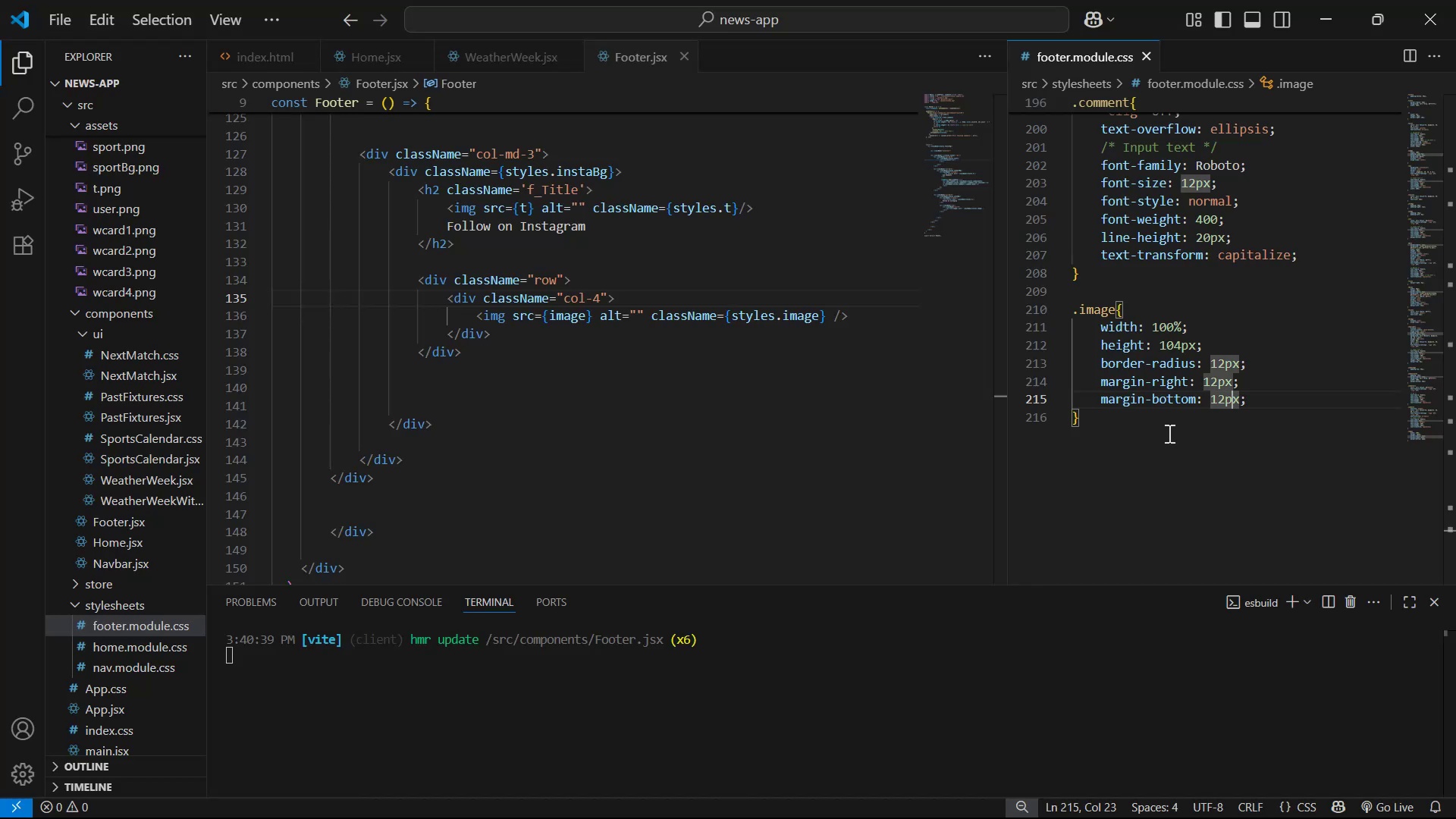 
key(ArrowRight)
 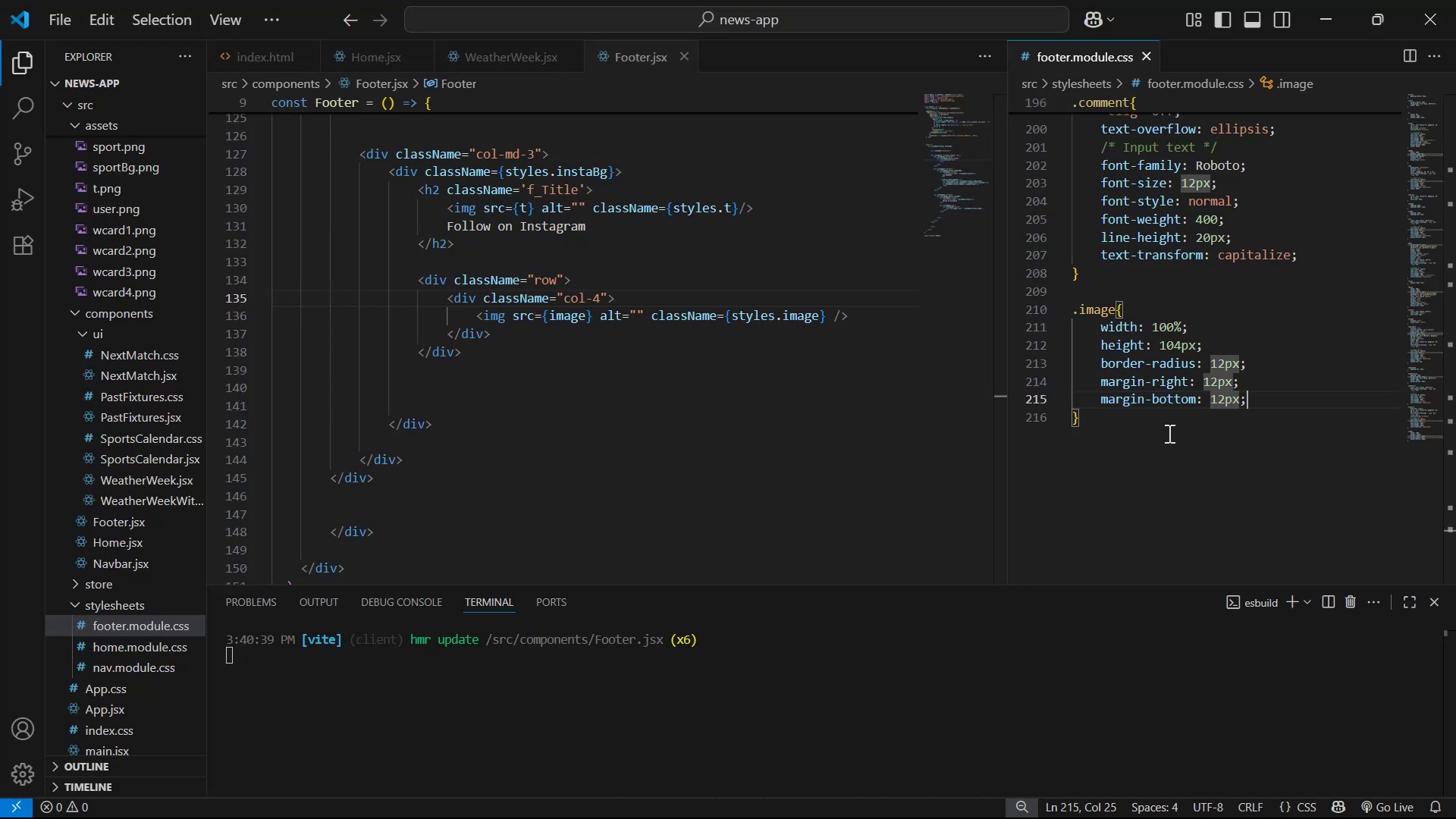 
key(Enter)
 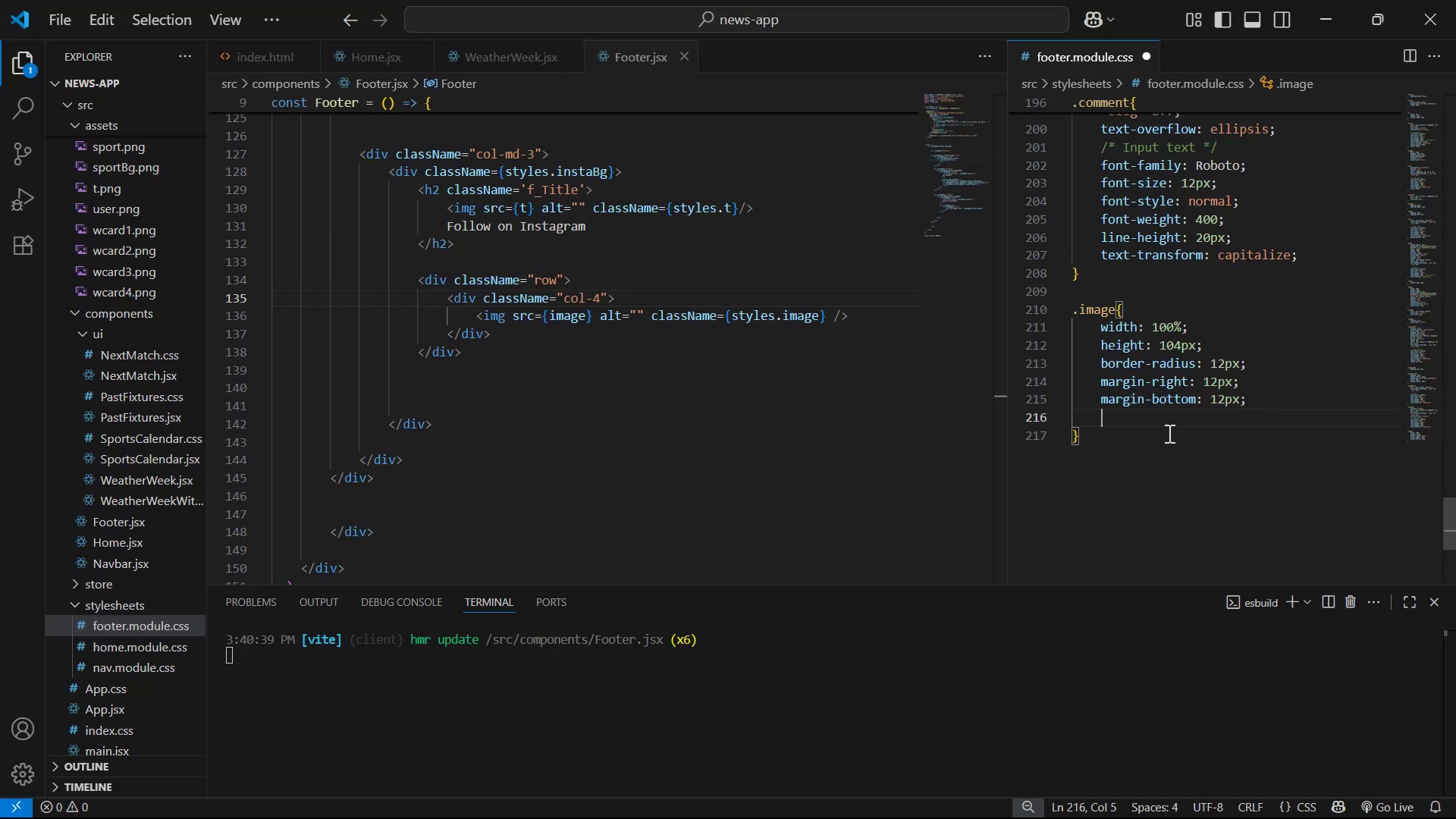 
type(bje)
key(Backspace)
key(Backspace)
key(Backspace)
type(obje)
 